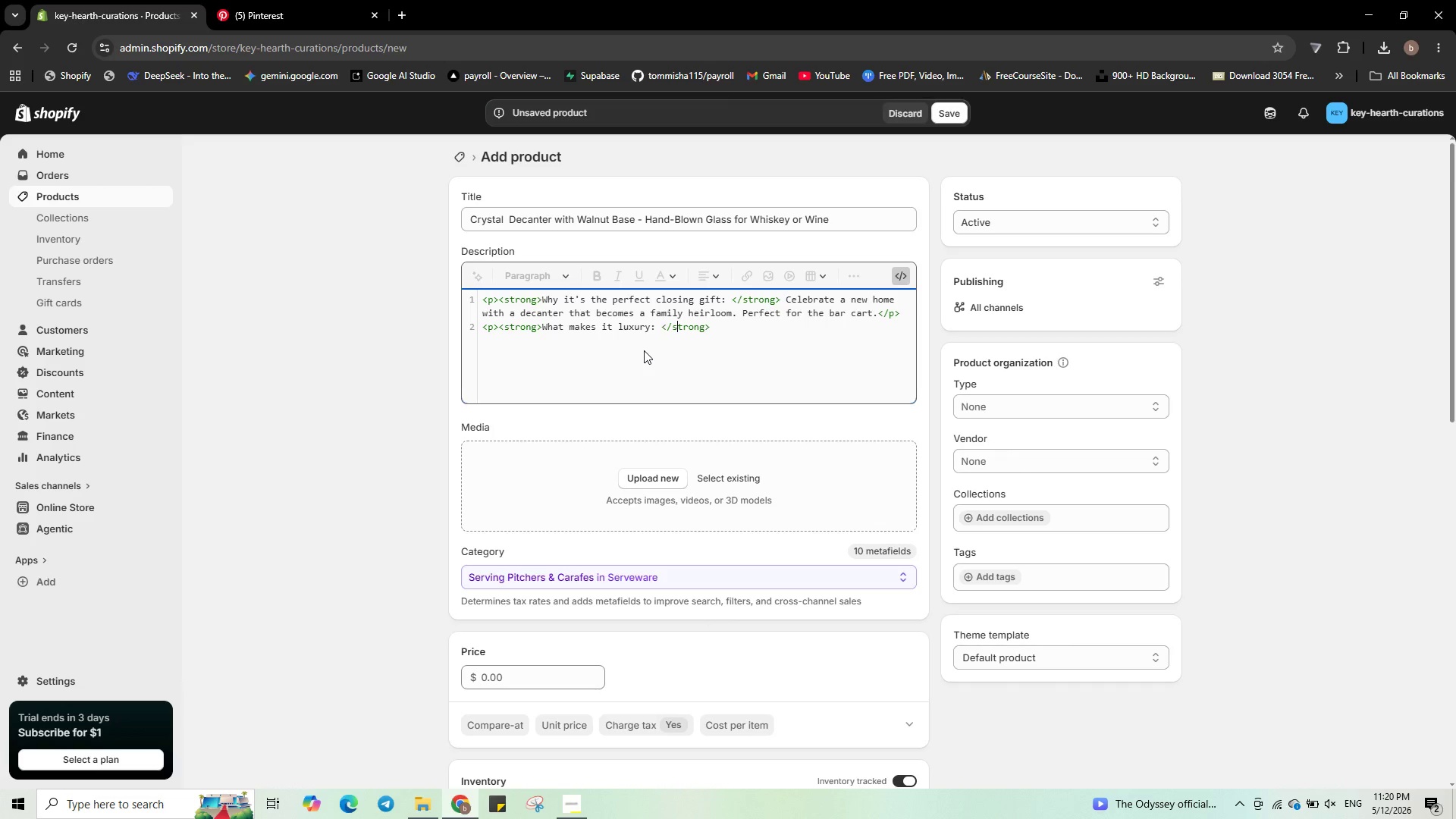 
key(ArrowRight)
 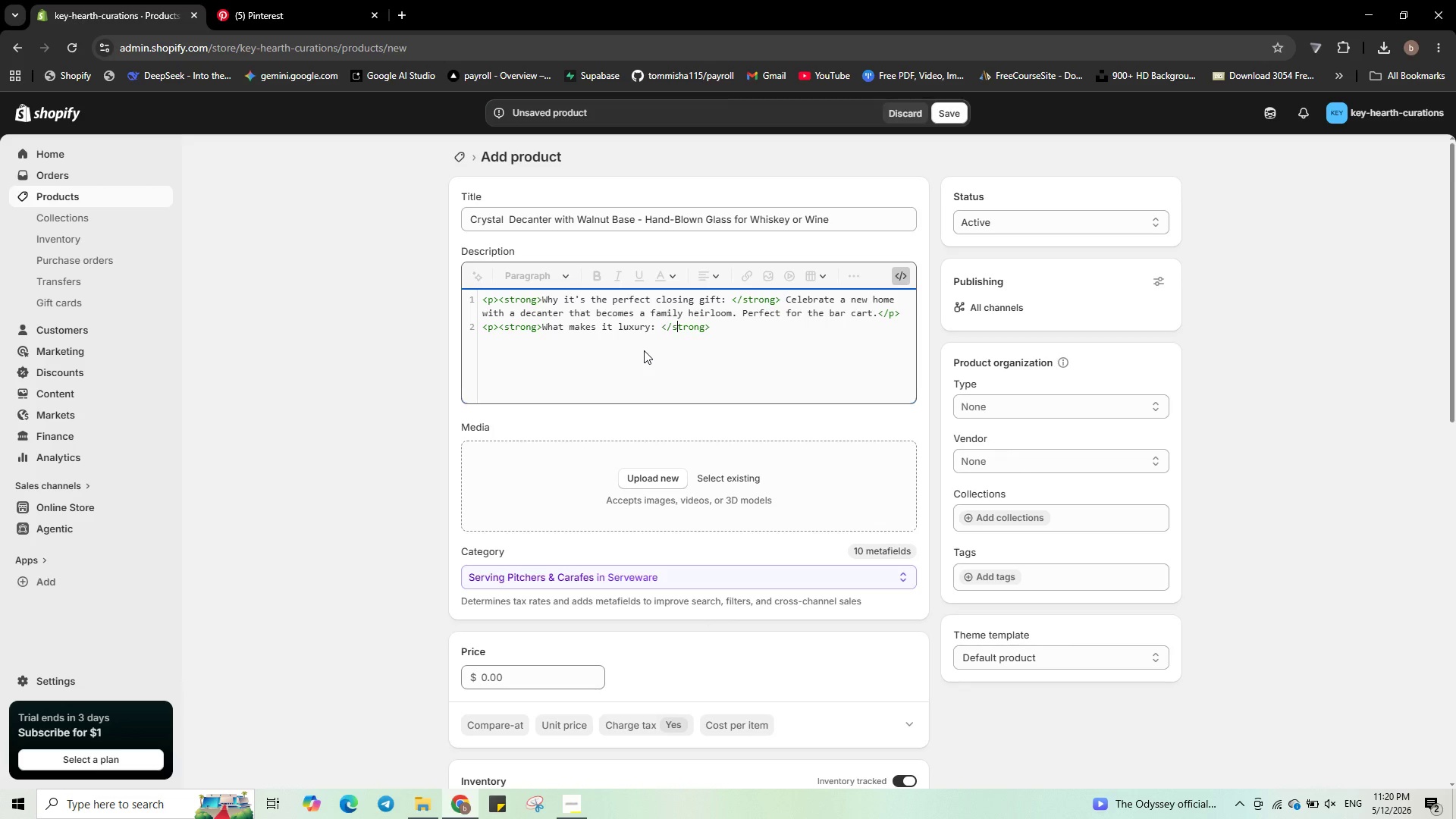 
key(Control+ArrowRight)
 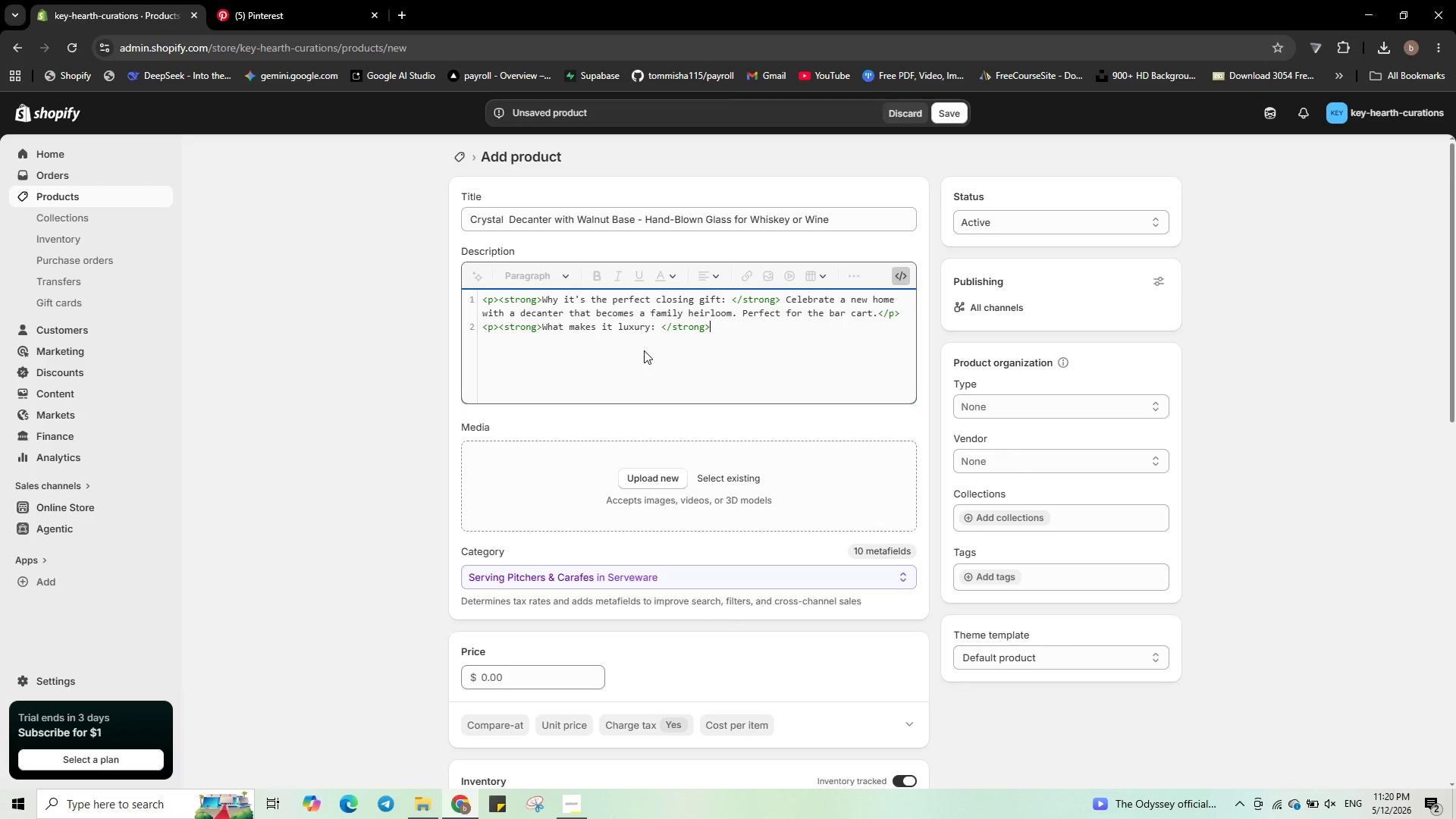 
key(Control+ArrowRight)
 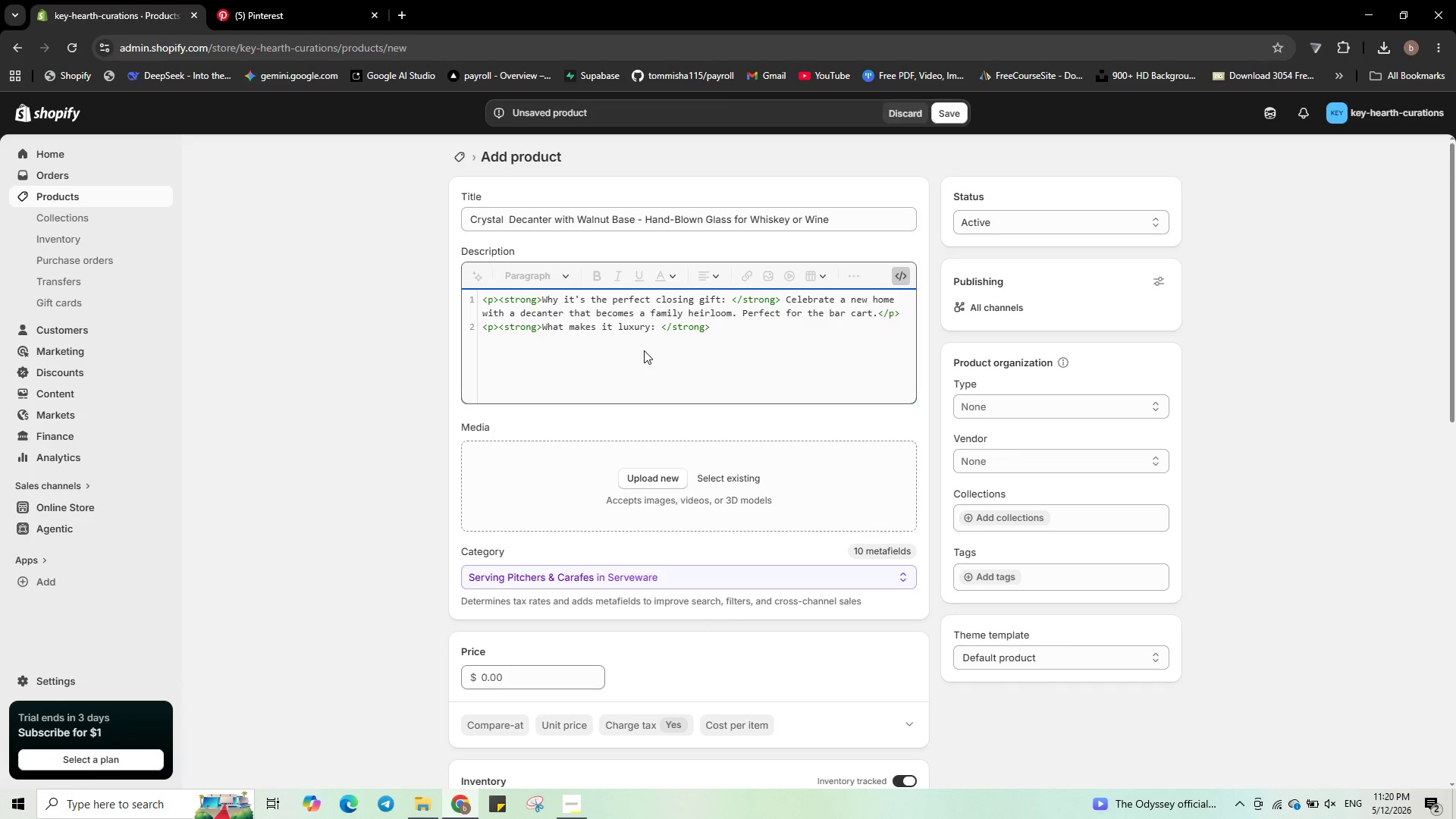 
type( Hand )
key(Backspace)
type(-blown)
 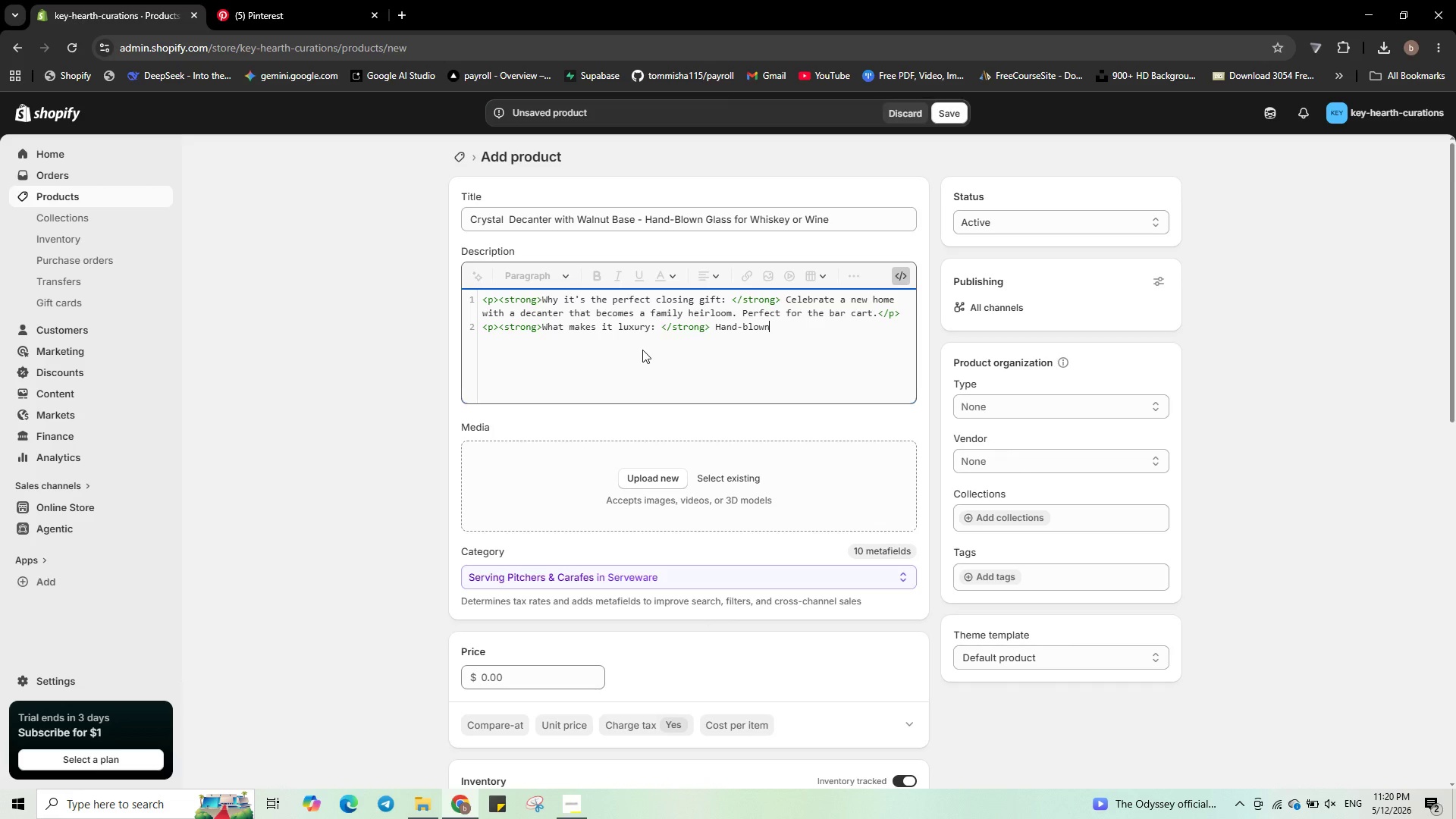 
type(crystal gl)
key(Backspace)
type(LASS)
key(Backspace)
key(Backspace)
key(Backspace)
key(Backspace)
type(lass )
 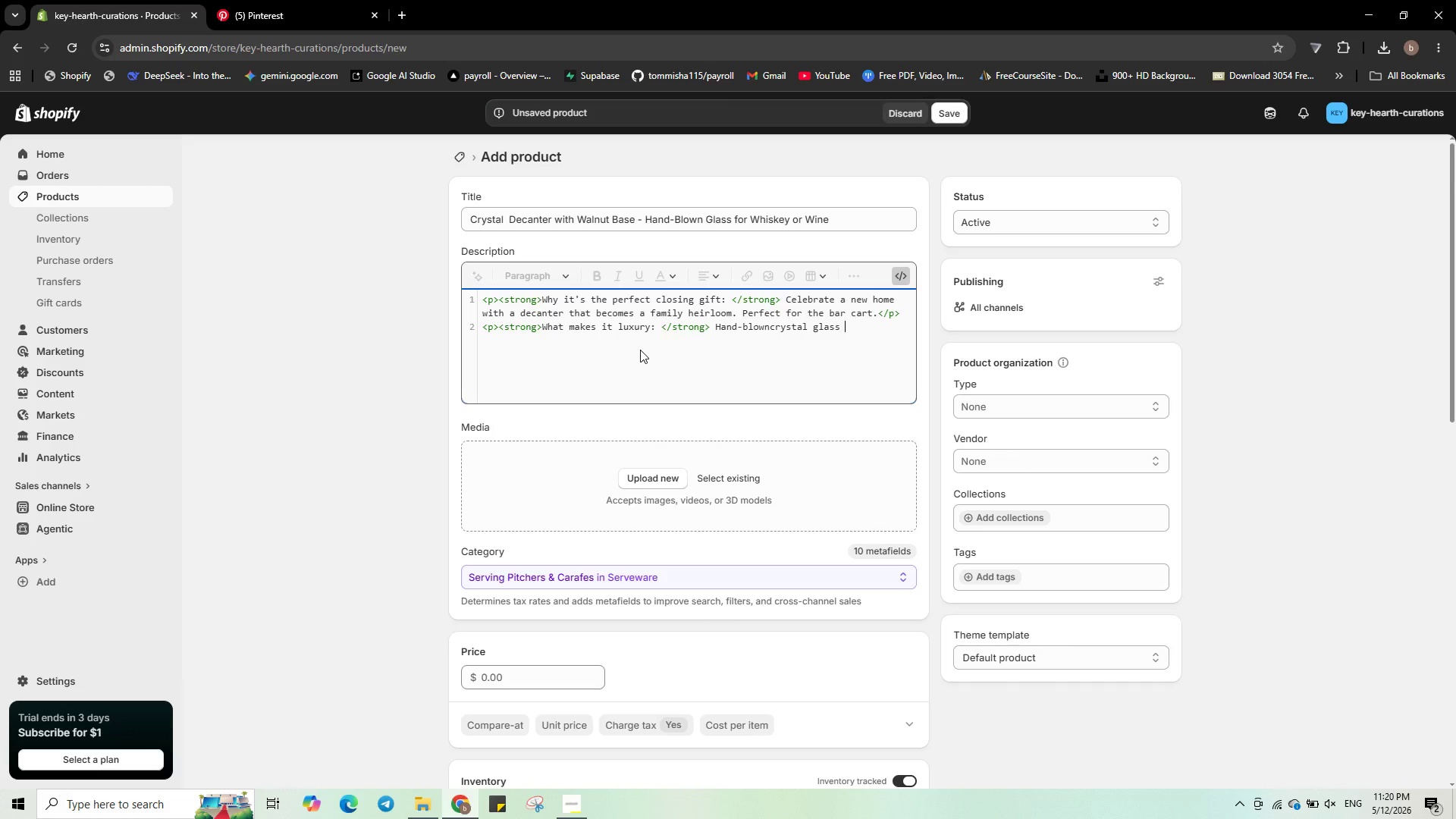 
wait(6.34)
 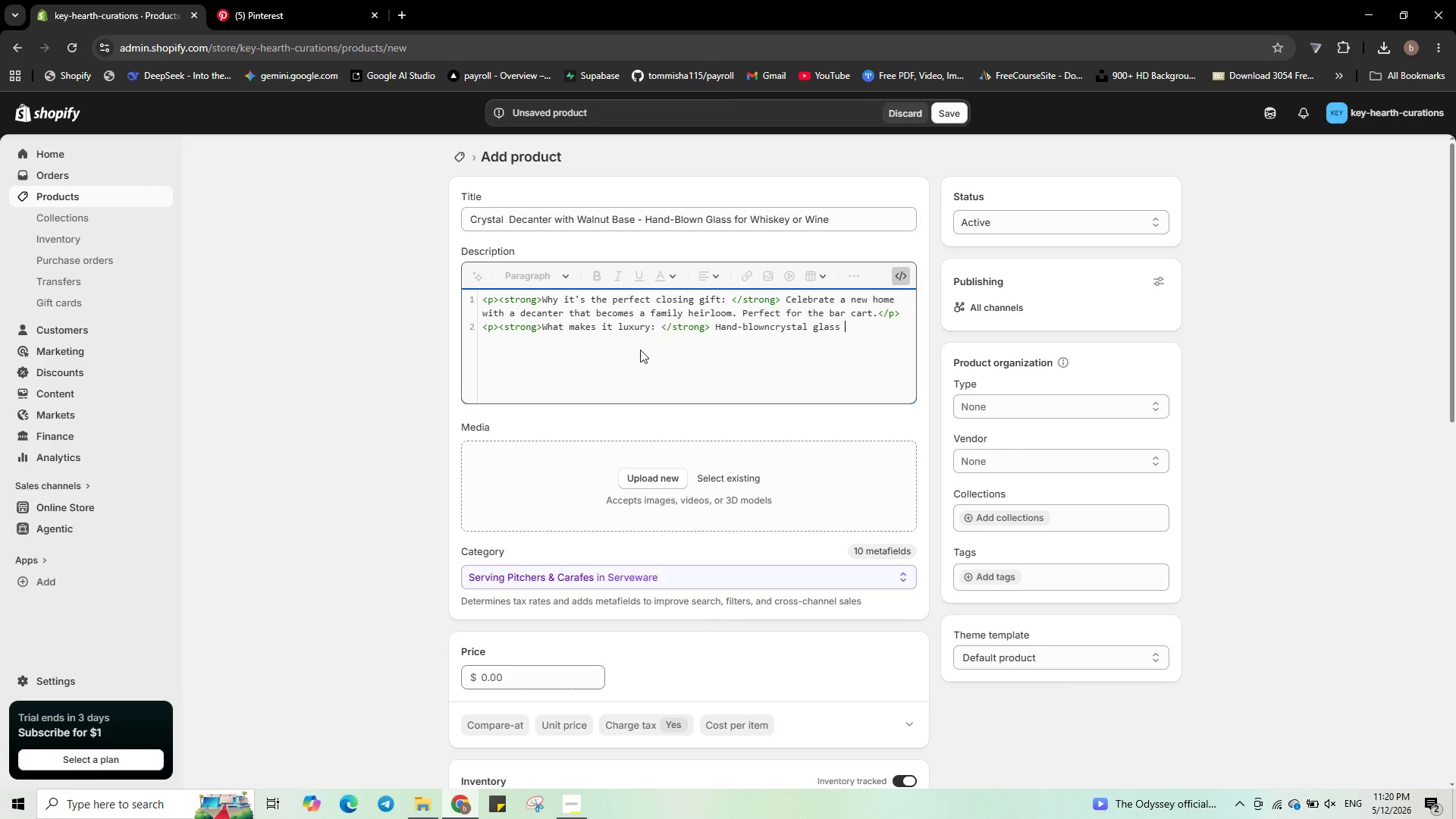 
key(Backspace)
type(.)
key(Backspace)
type(, solid walnut base, and )
 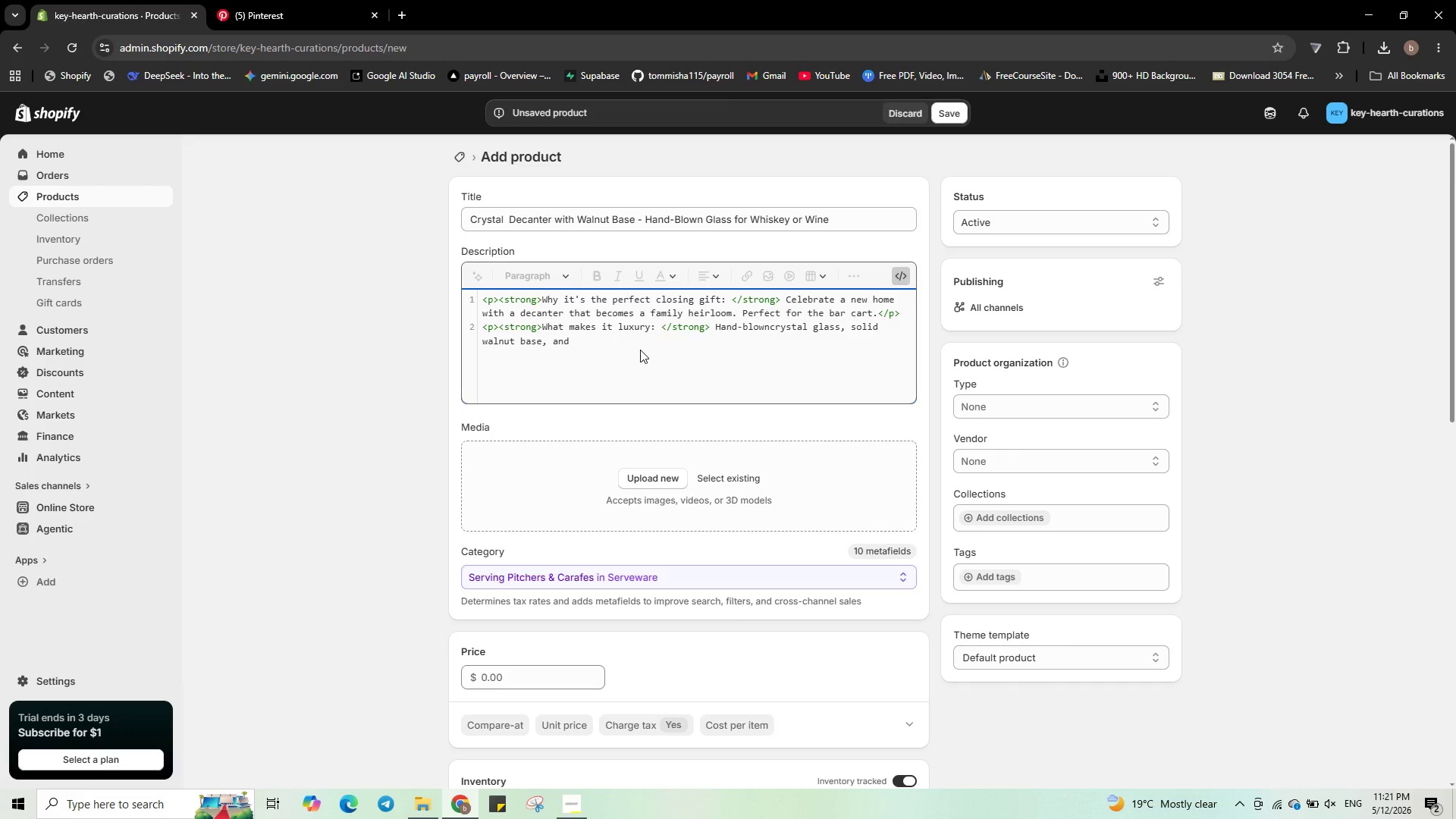 
wait(46.59)
 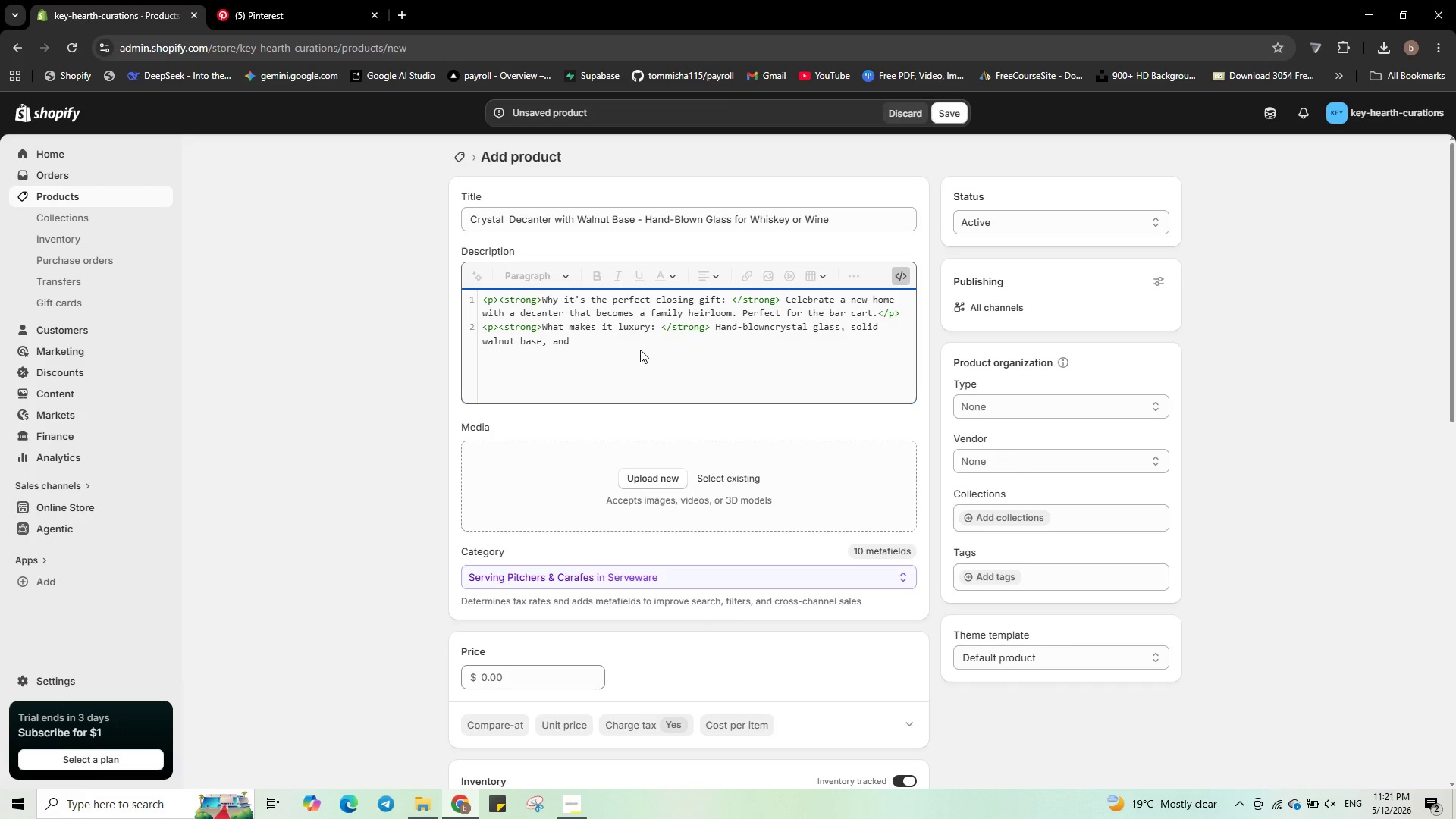 
type(amt)
key(Backspace)
key(Backspace)
type( matching stopper )
key(Backspace)
type(. Etched with )
 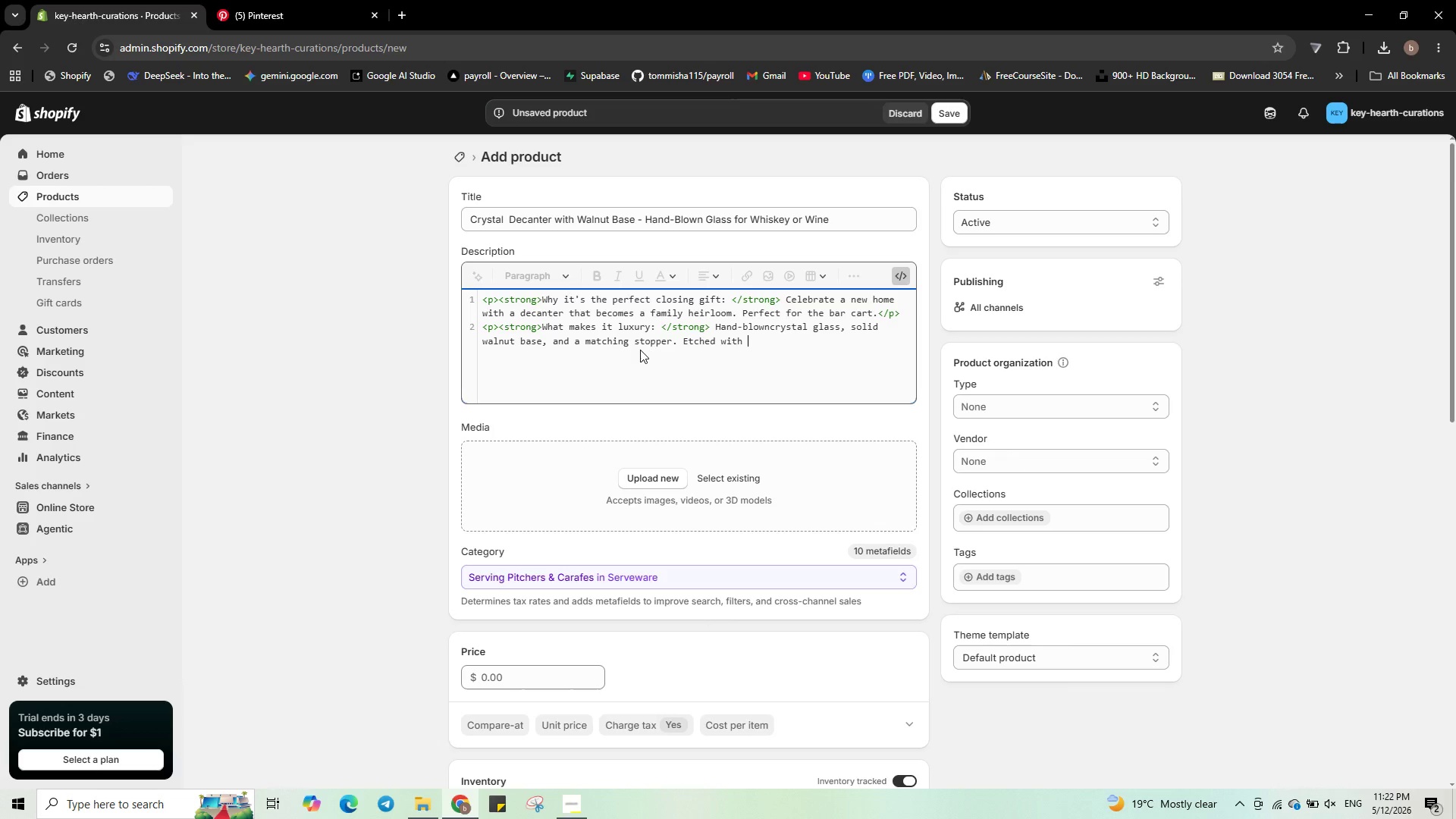 
type(subtle )
 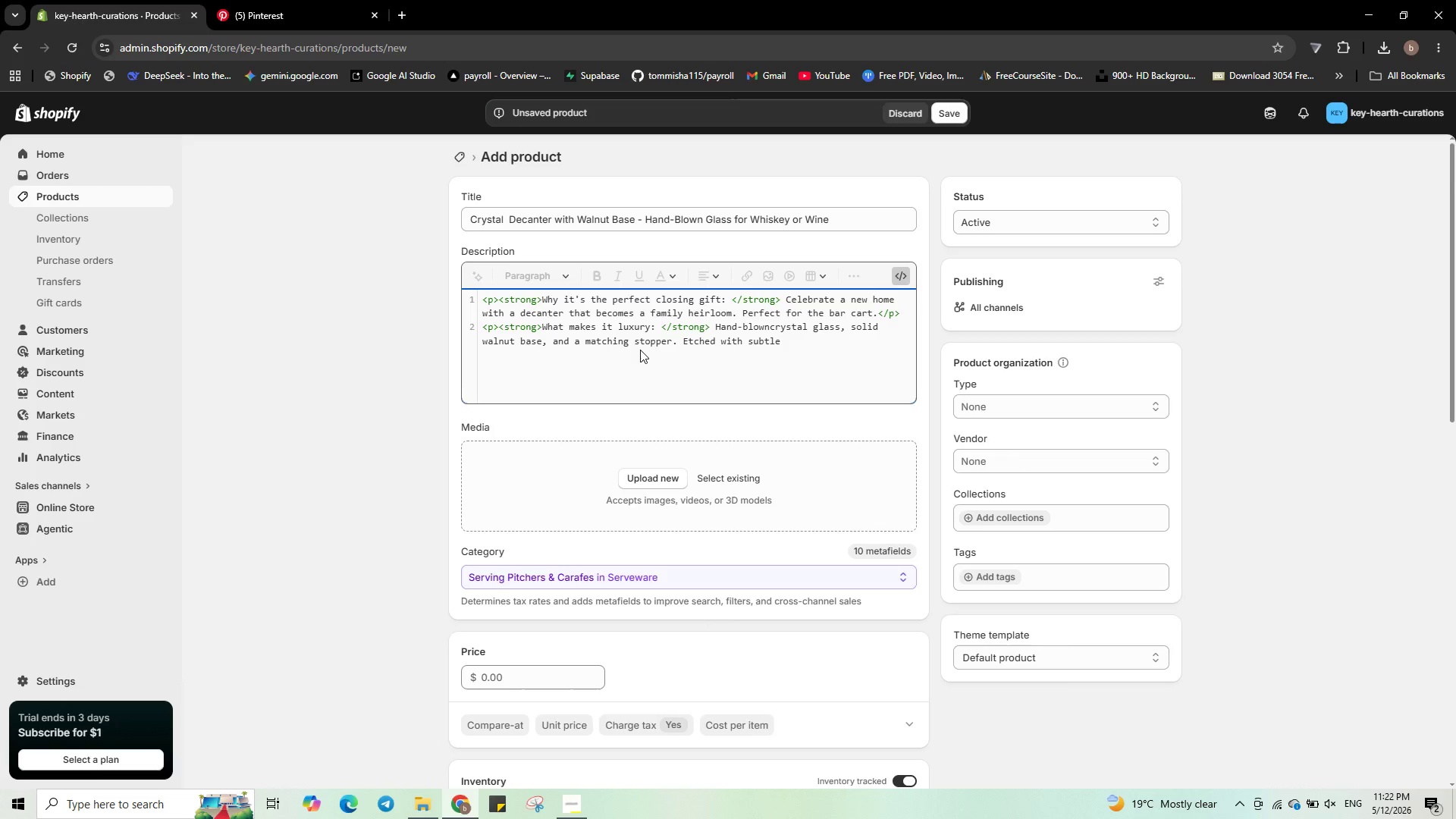 
type(geometric lines )
key(Backspace)
type(.</p>)
 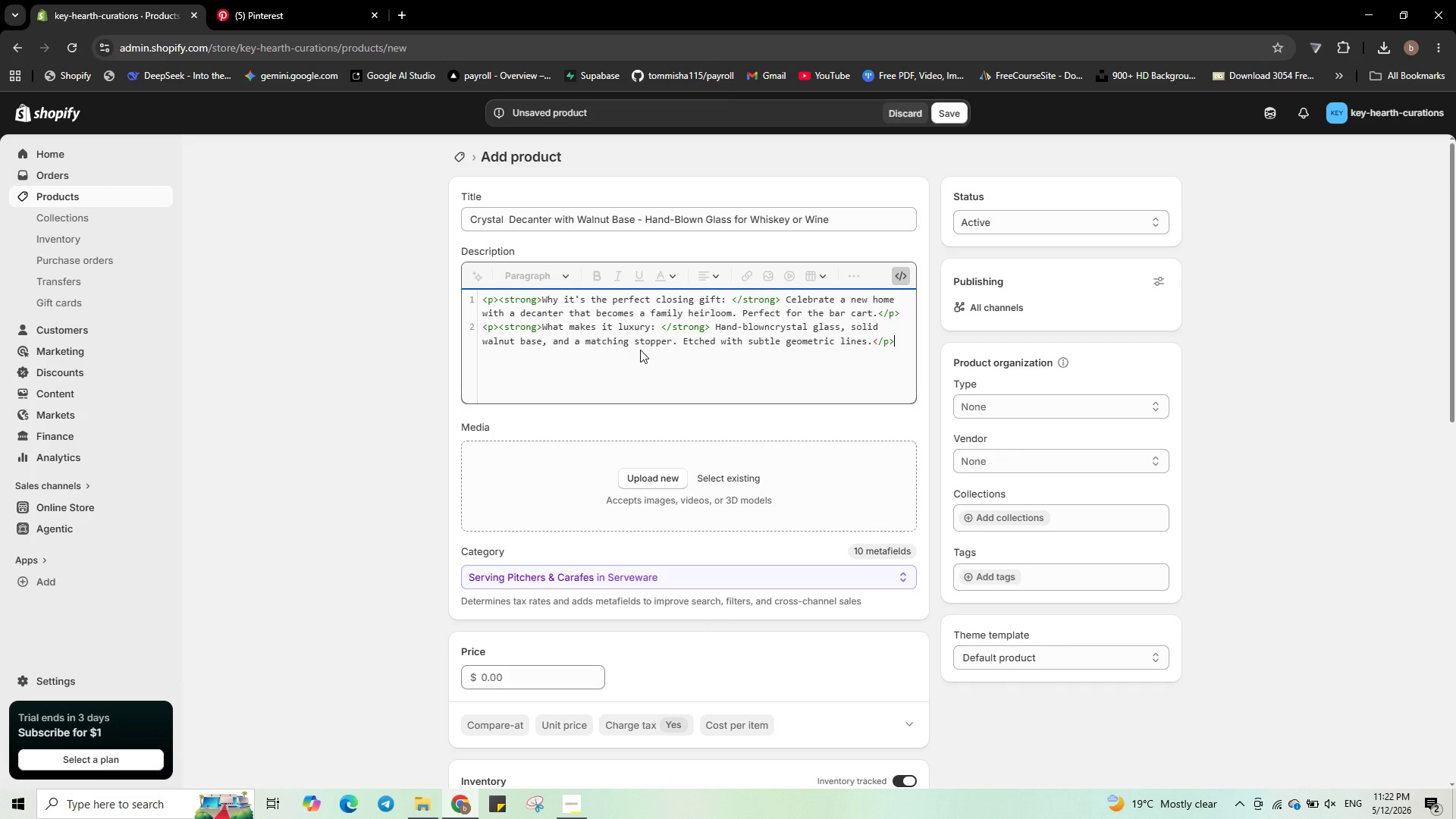 
wait(10.72)
 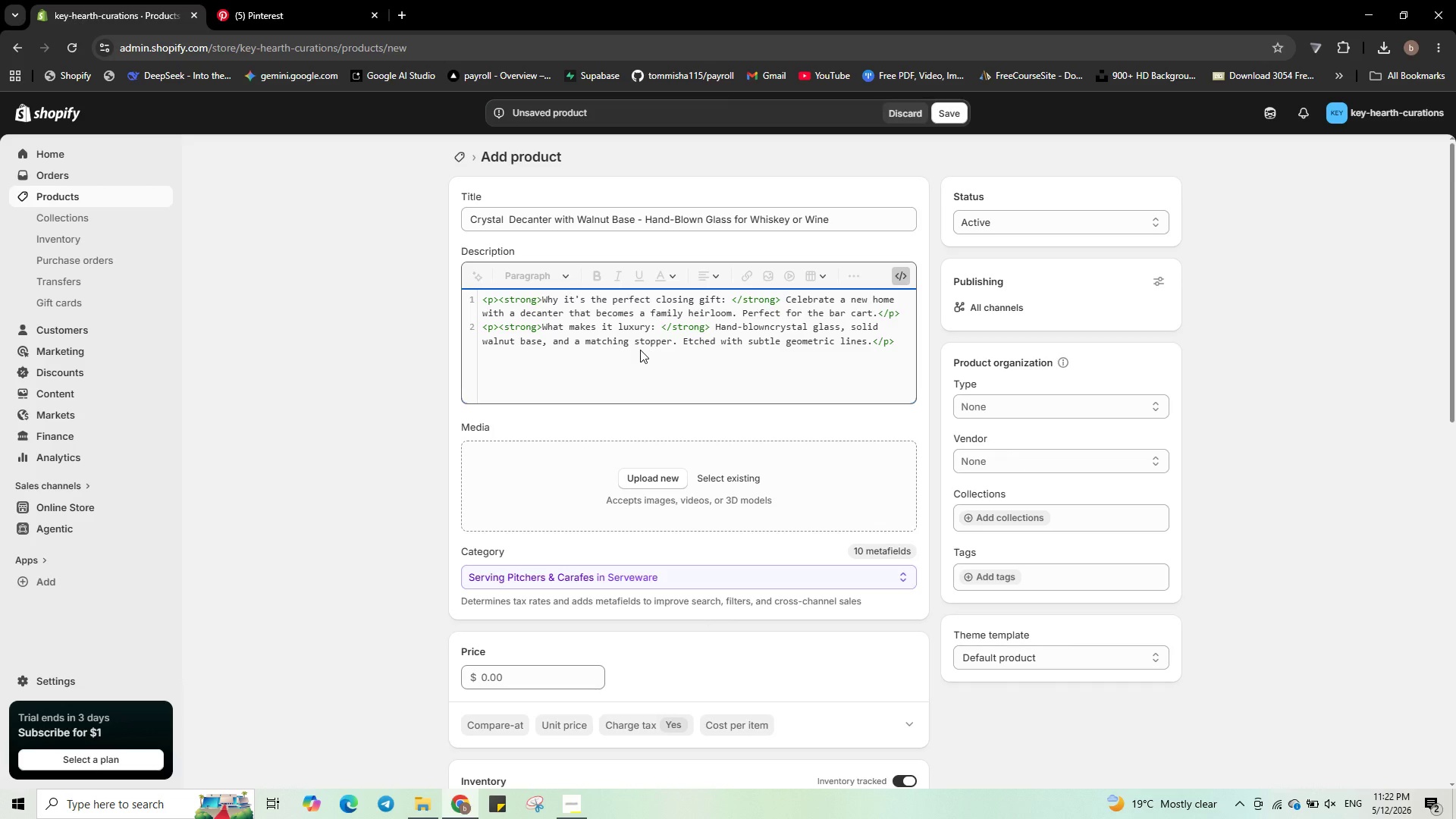 
left_click([532, 663])
 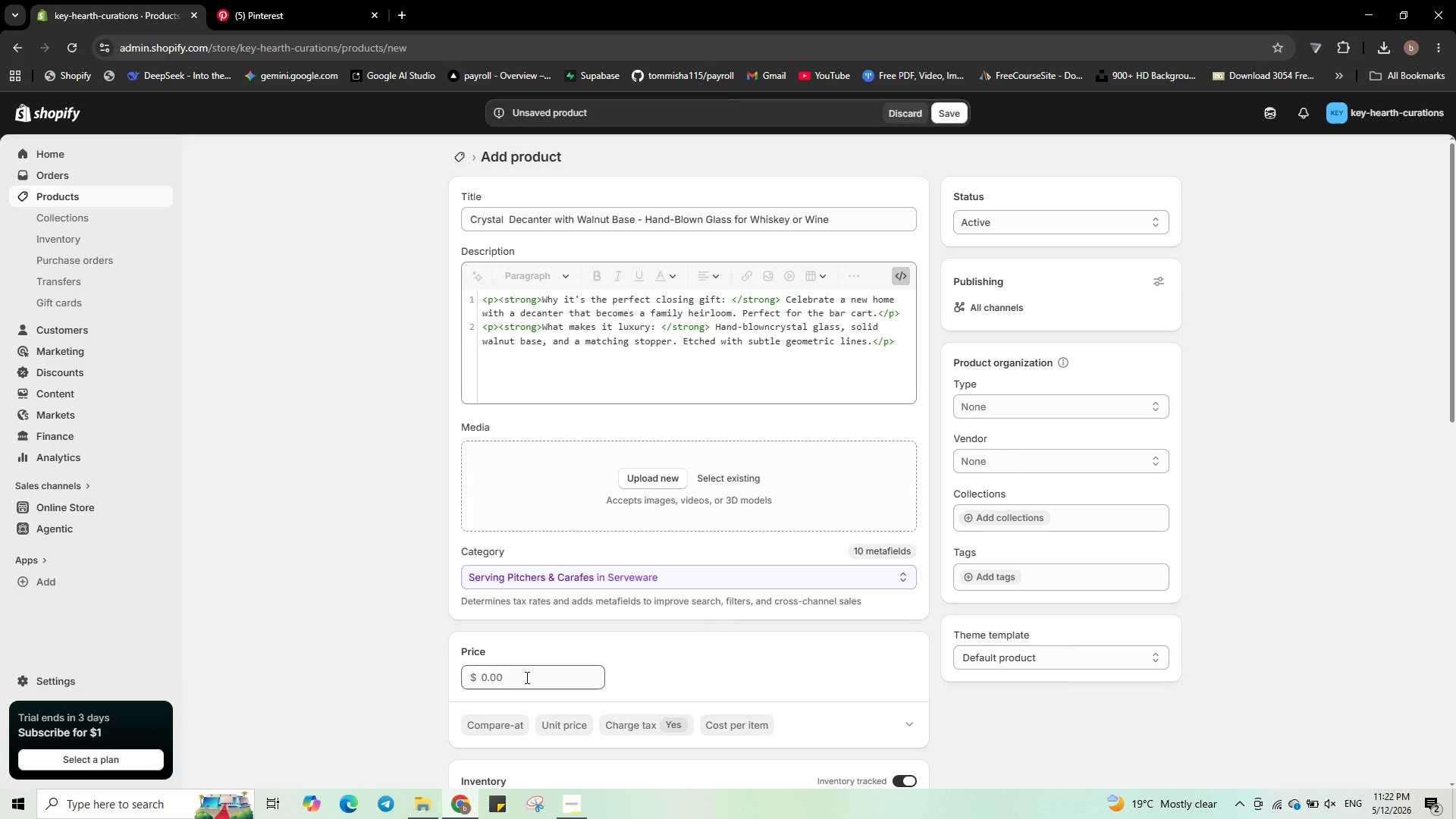 
left_click([526, 677])
 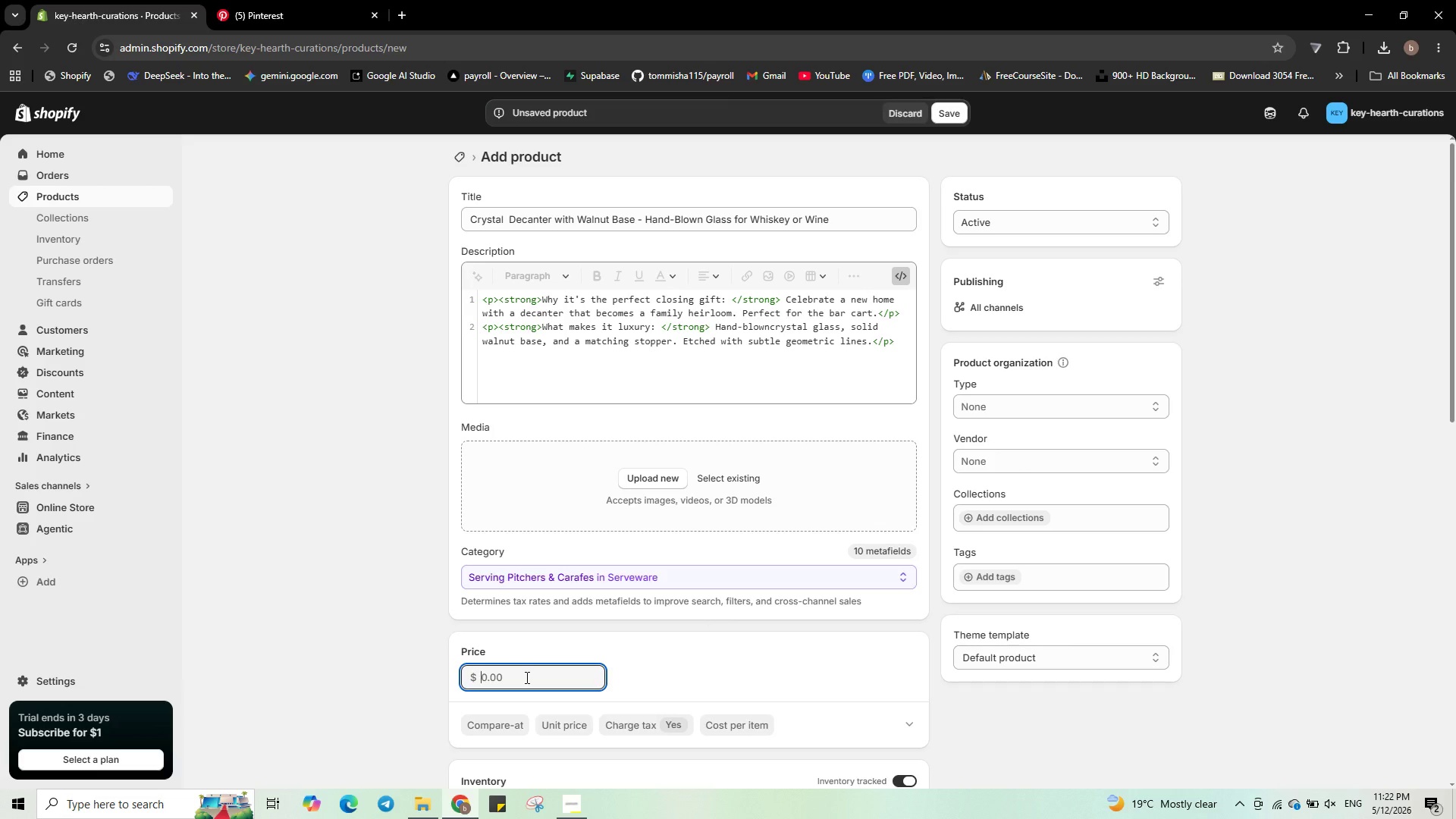 
key(Numpad1)
 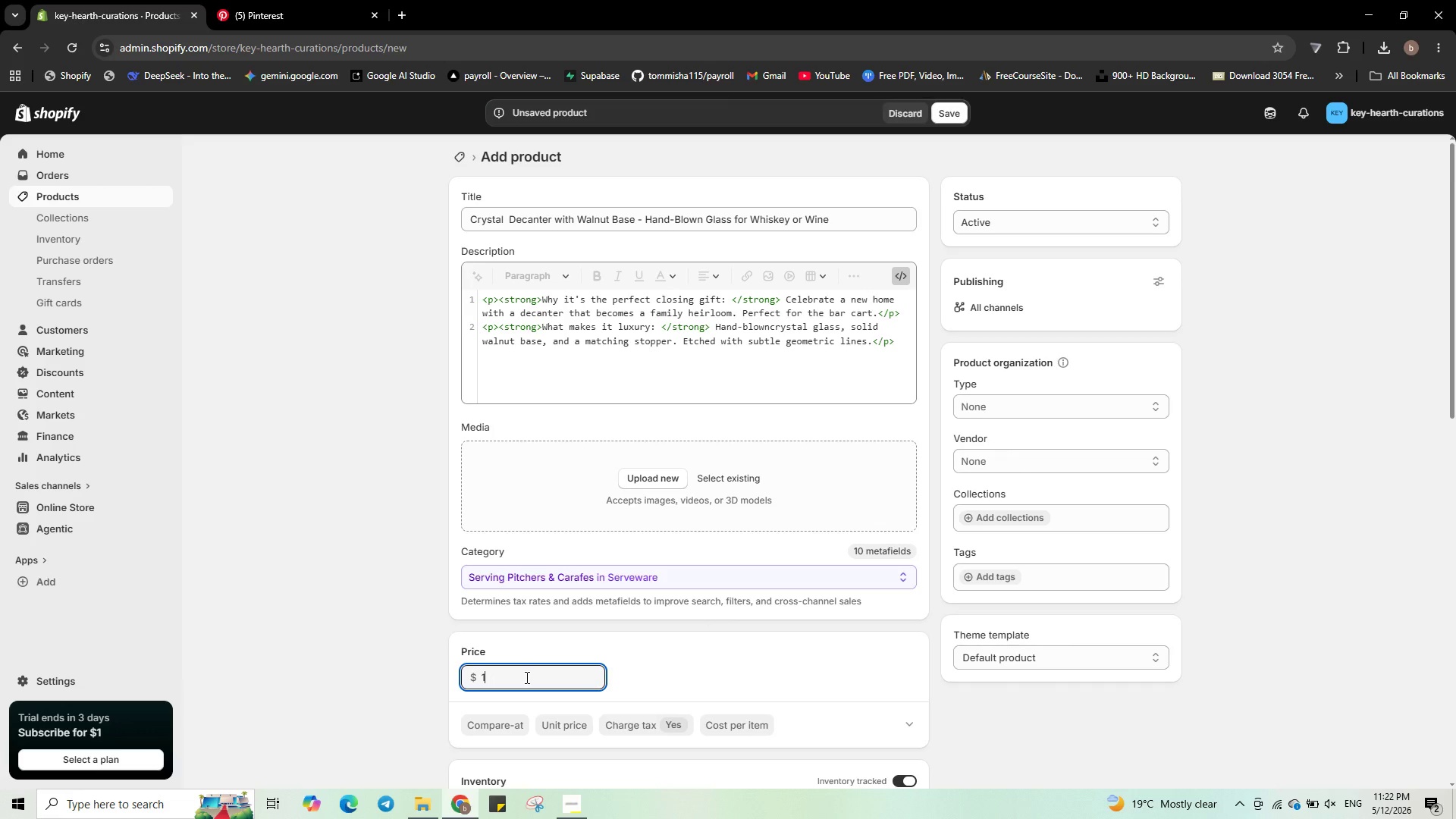 
key(Numpad4)
 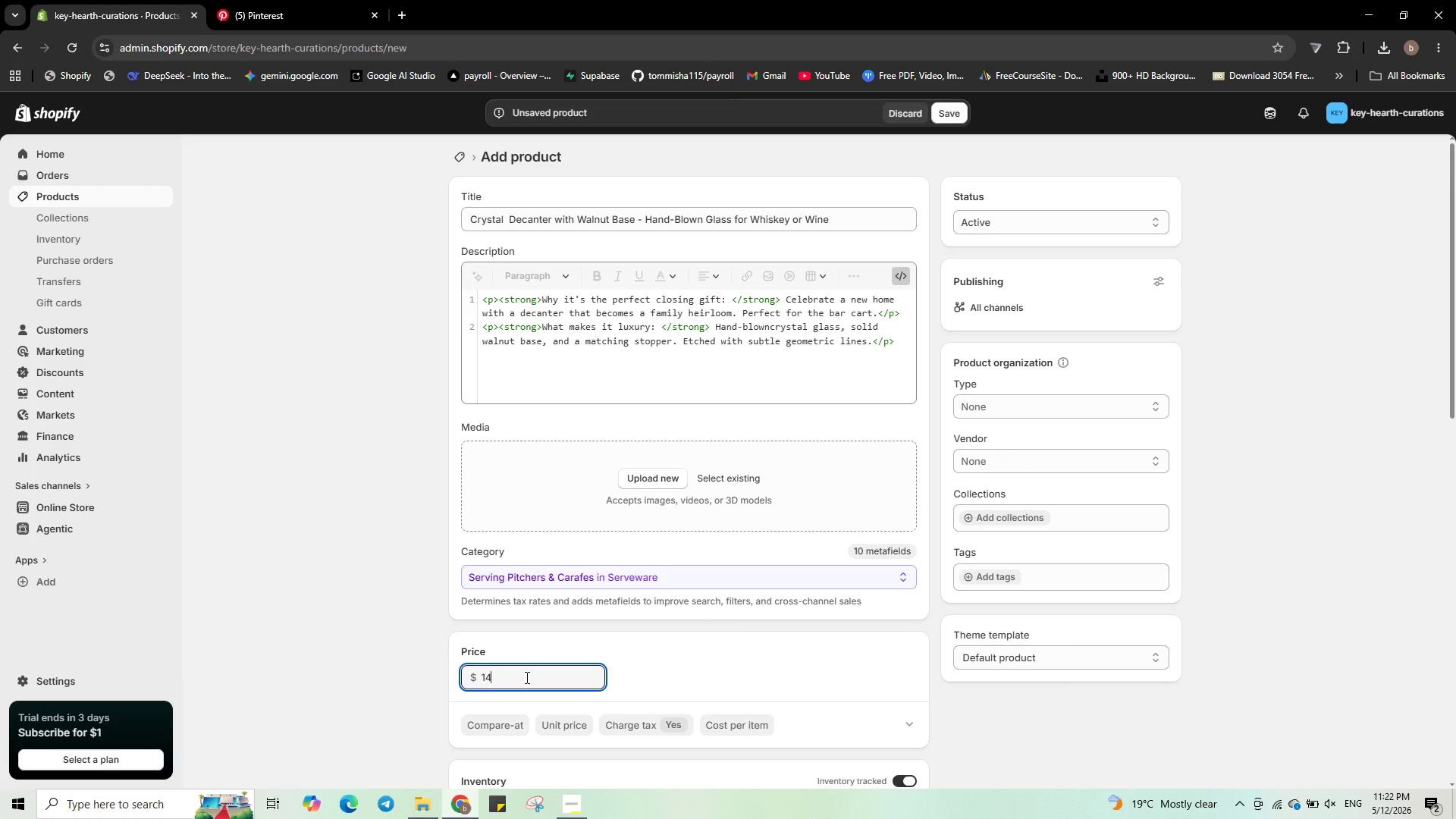 
key(Numpad5)
 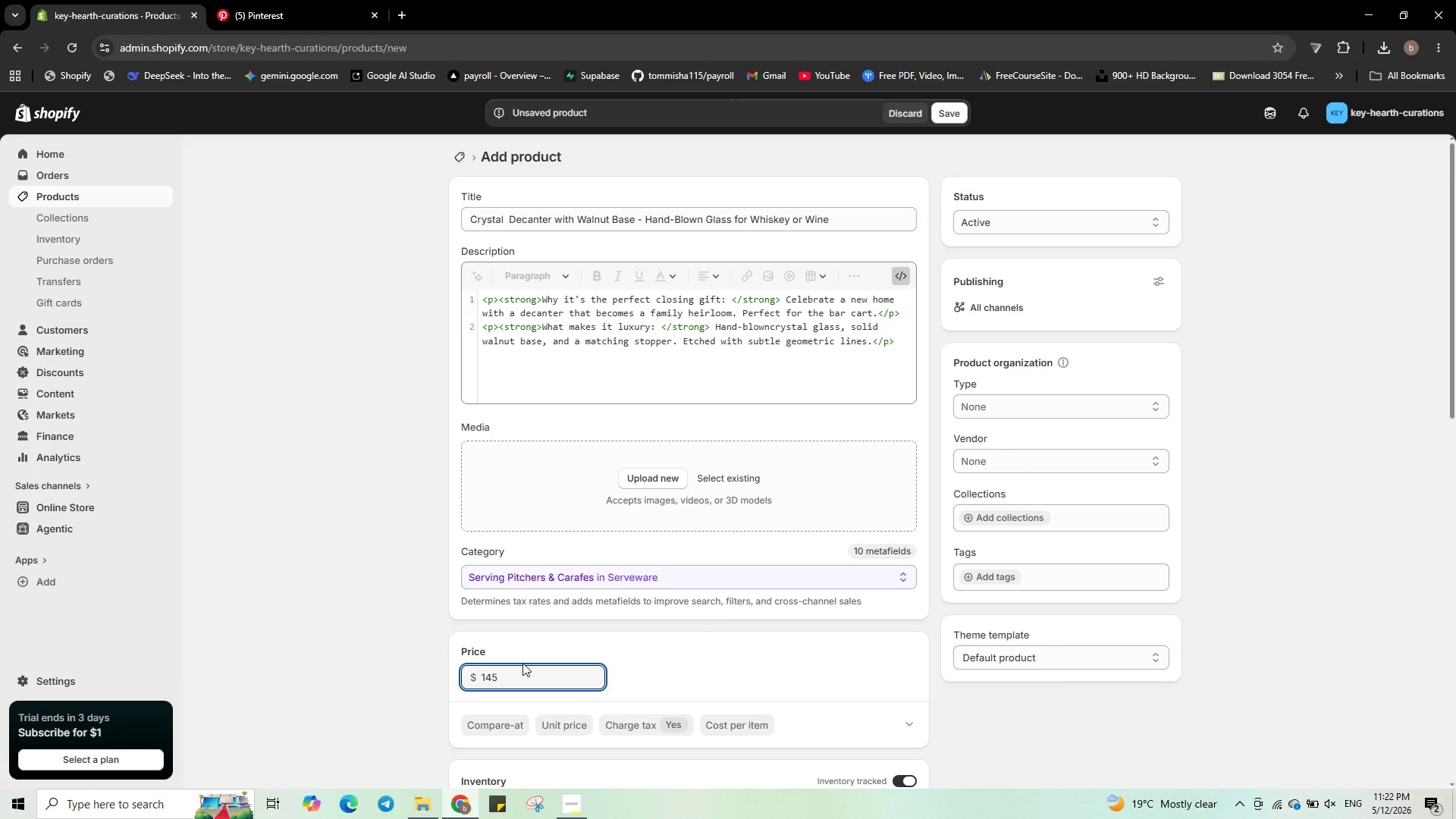 
scroll: coordinate [524, 632], scroll_direction: down, amount: 2.0
 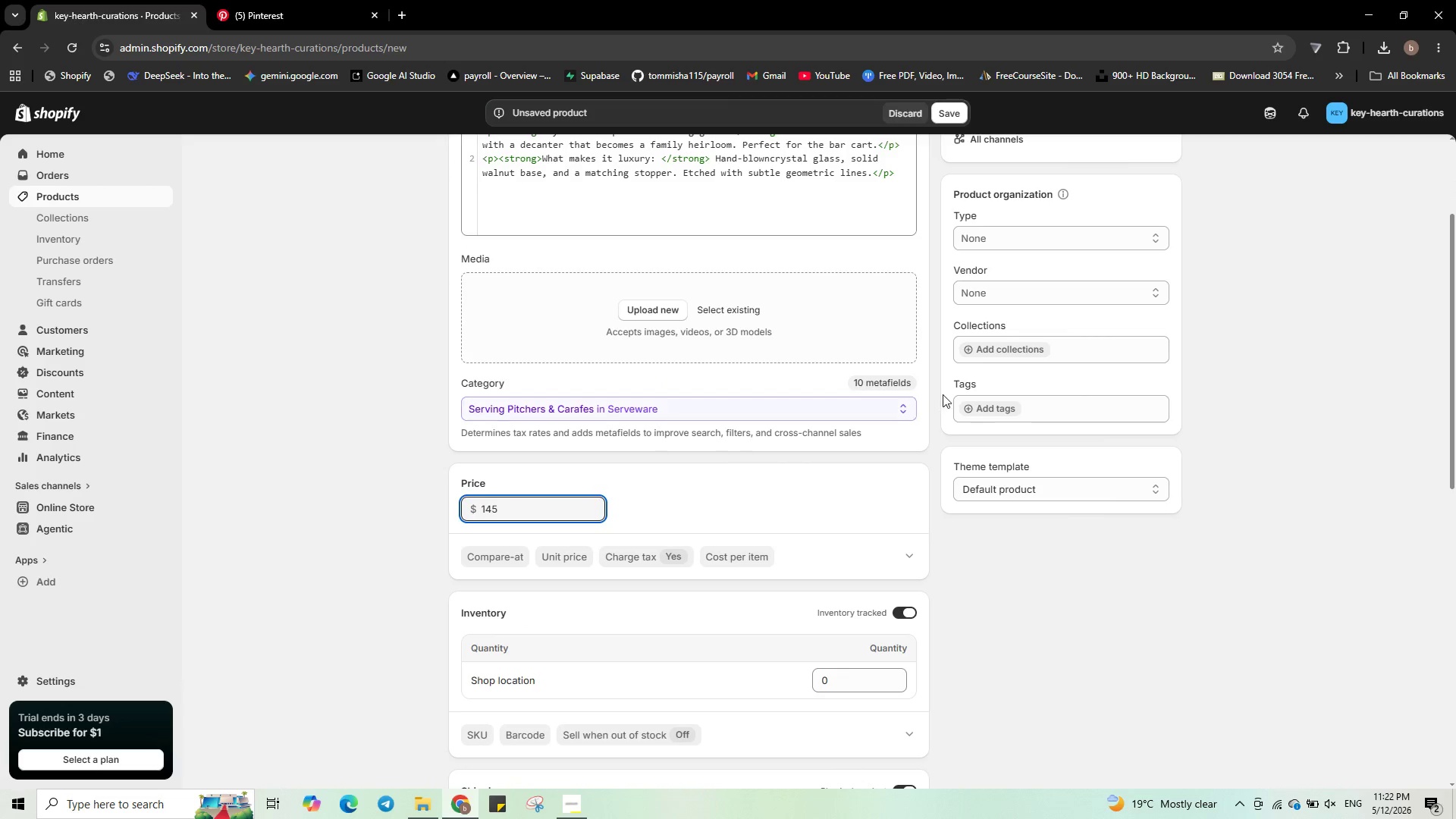 
left_click([981, 405])
 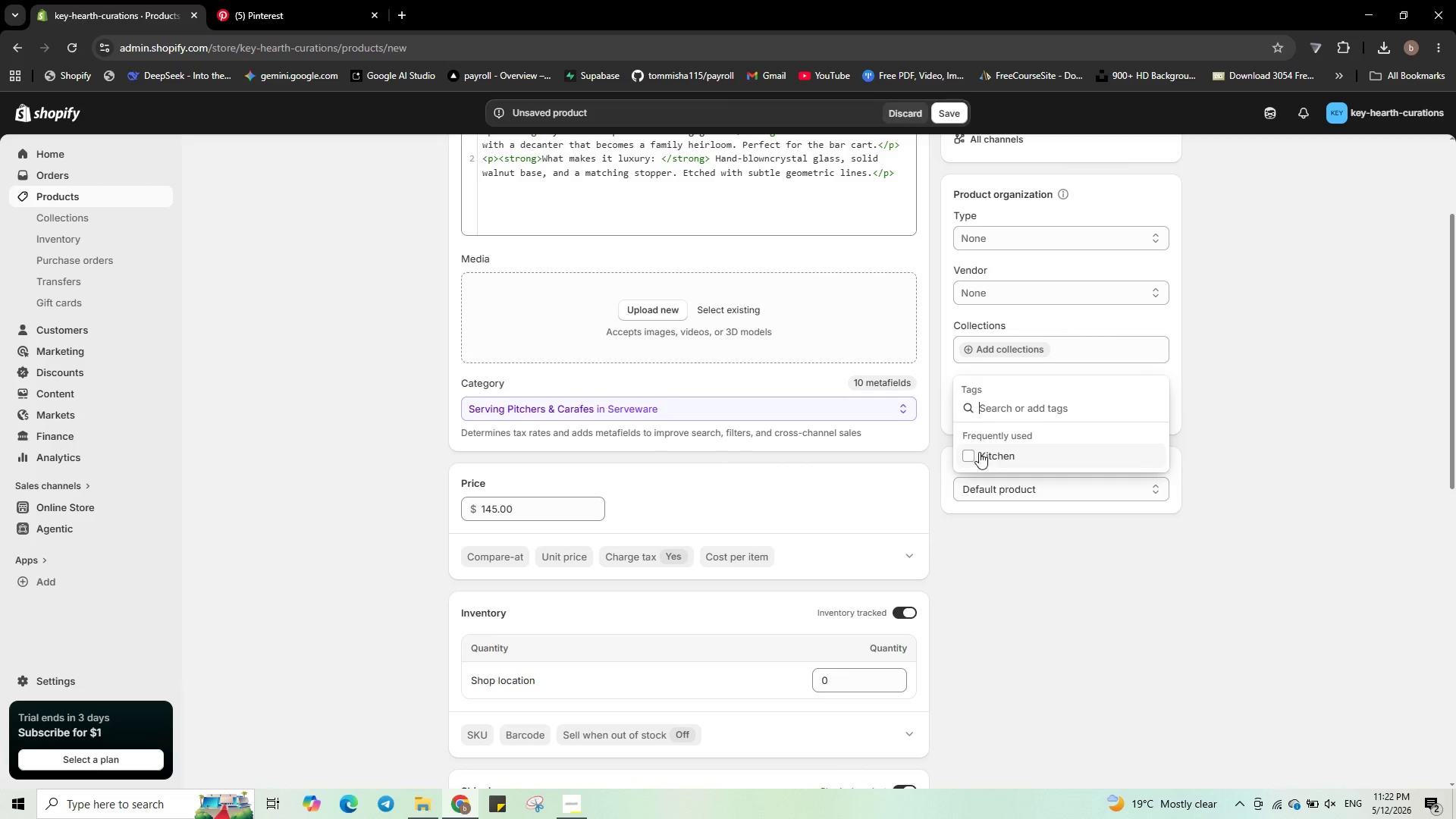 
left_click([980, 452])
 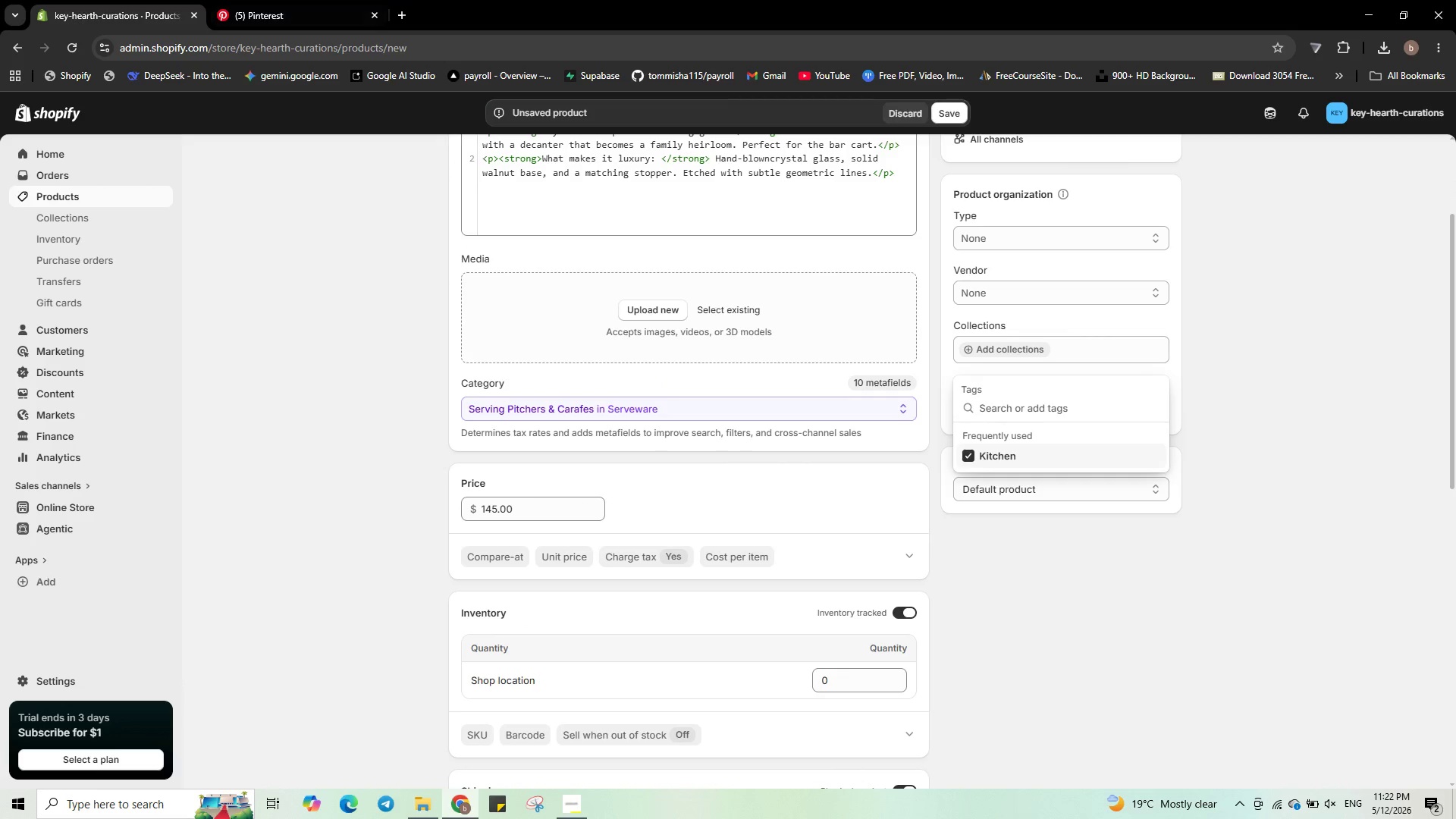 
scroll: coordinate [504, 592], scroll_direction: down, amount: 6.0
 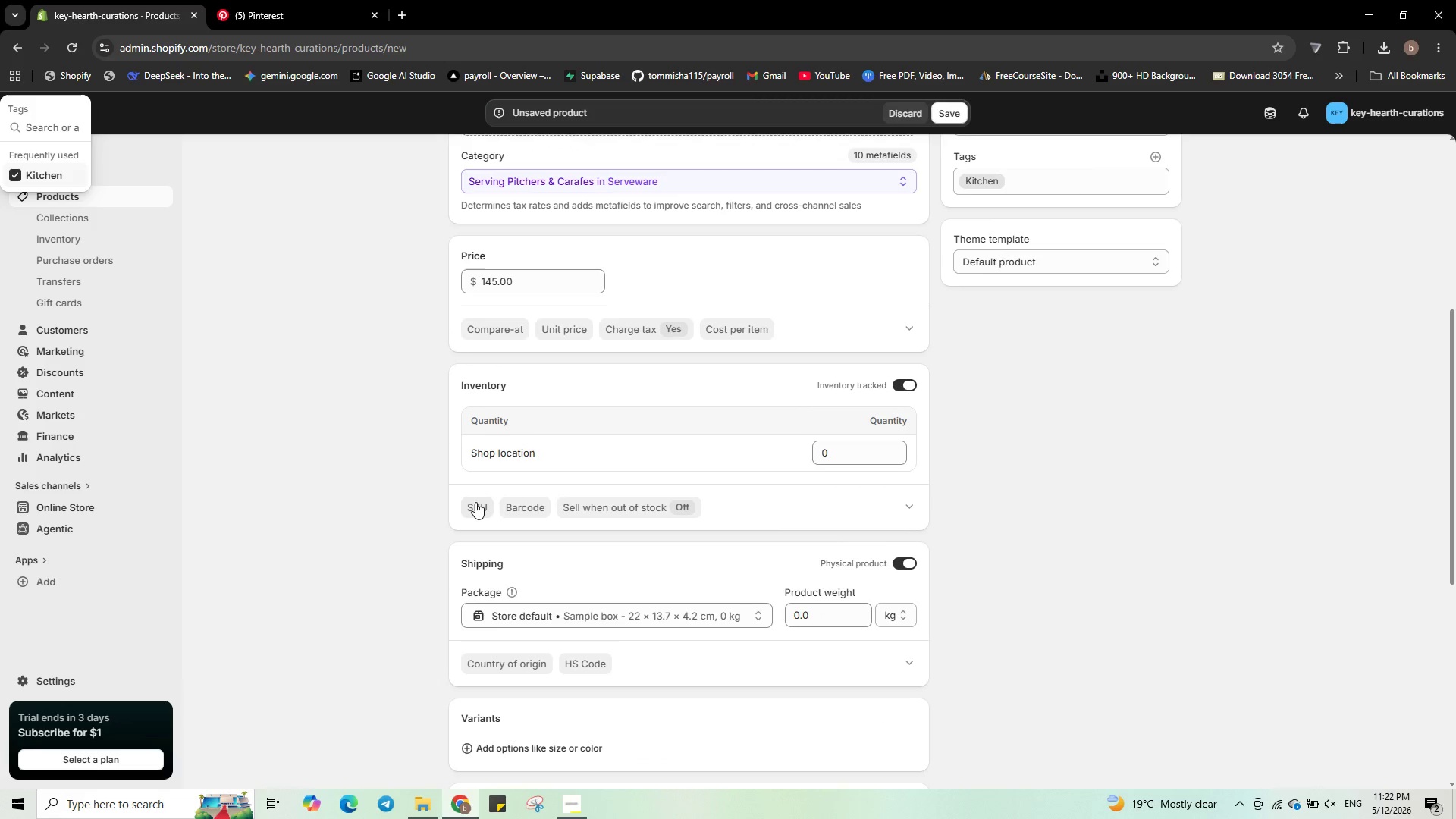 
left_click([475, 502])
 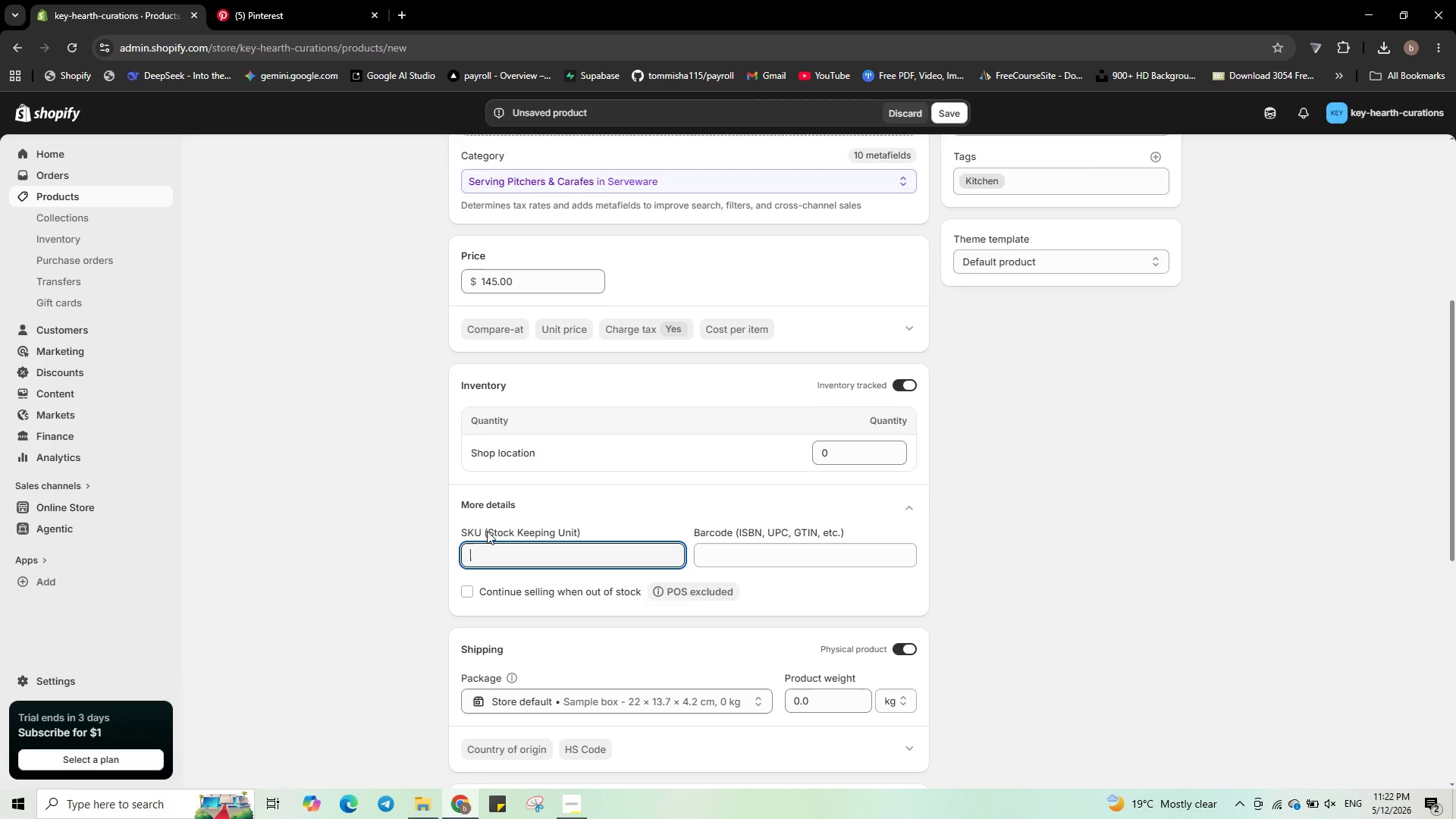 
type(KH-00003)
 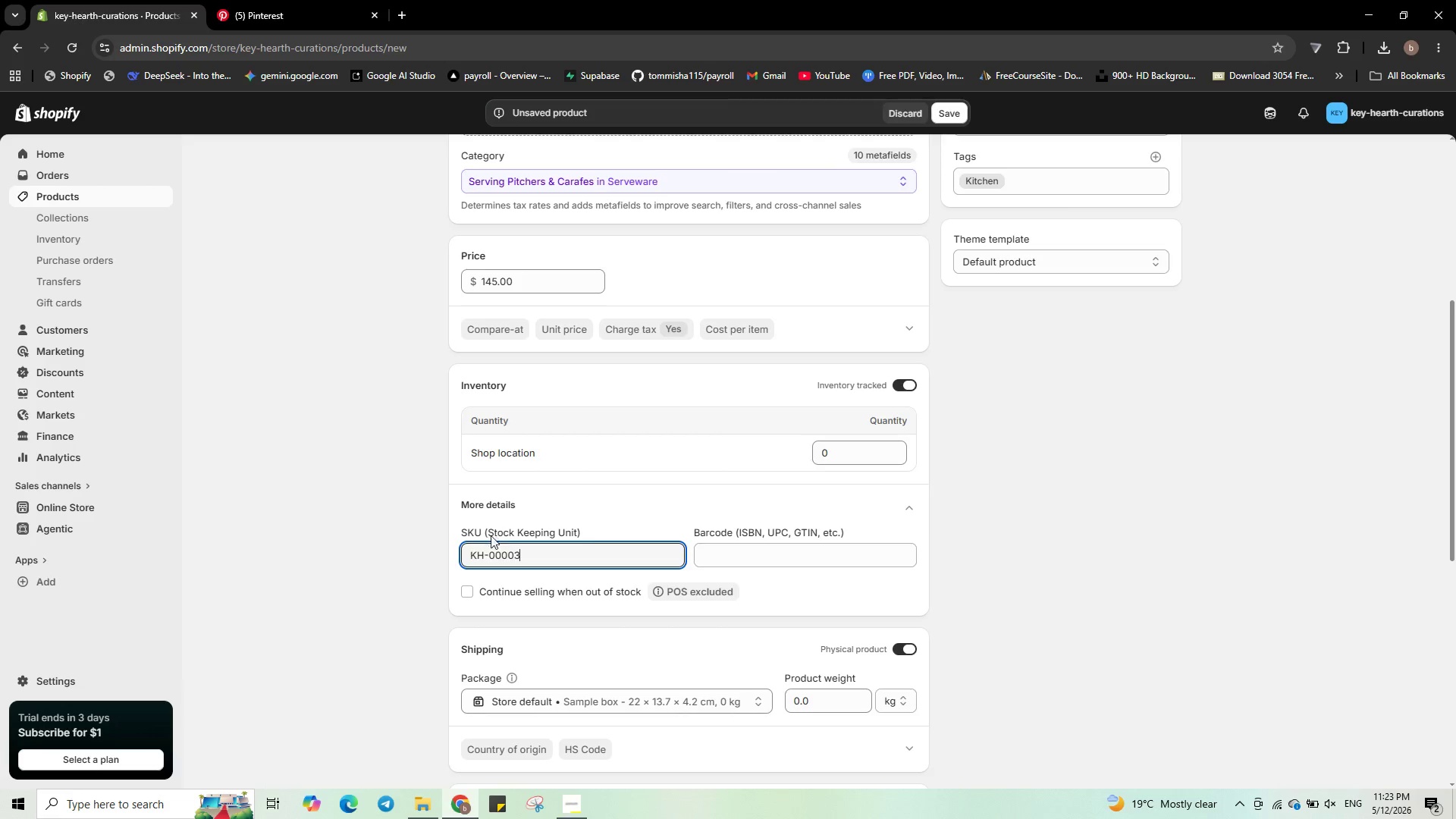 
scroll: coordinate [805, 337], scroll_direction: down, amount: 2.0
 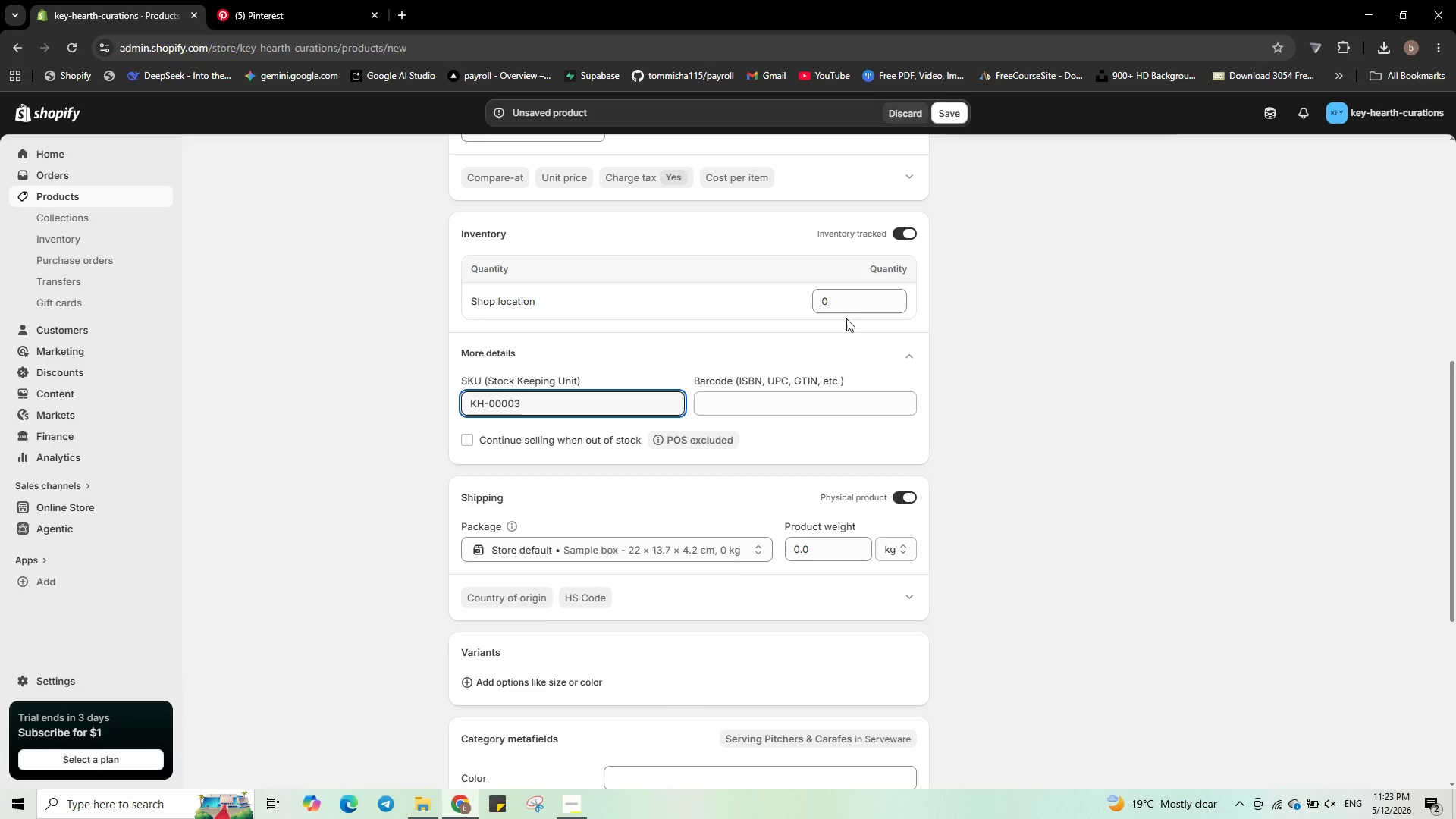 
left_click([841, 306])
 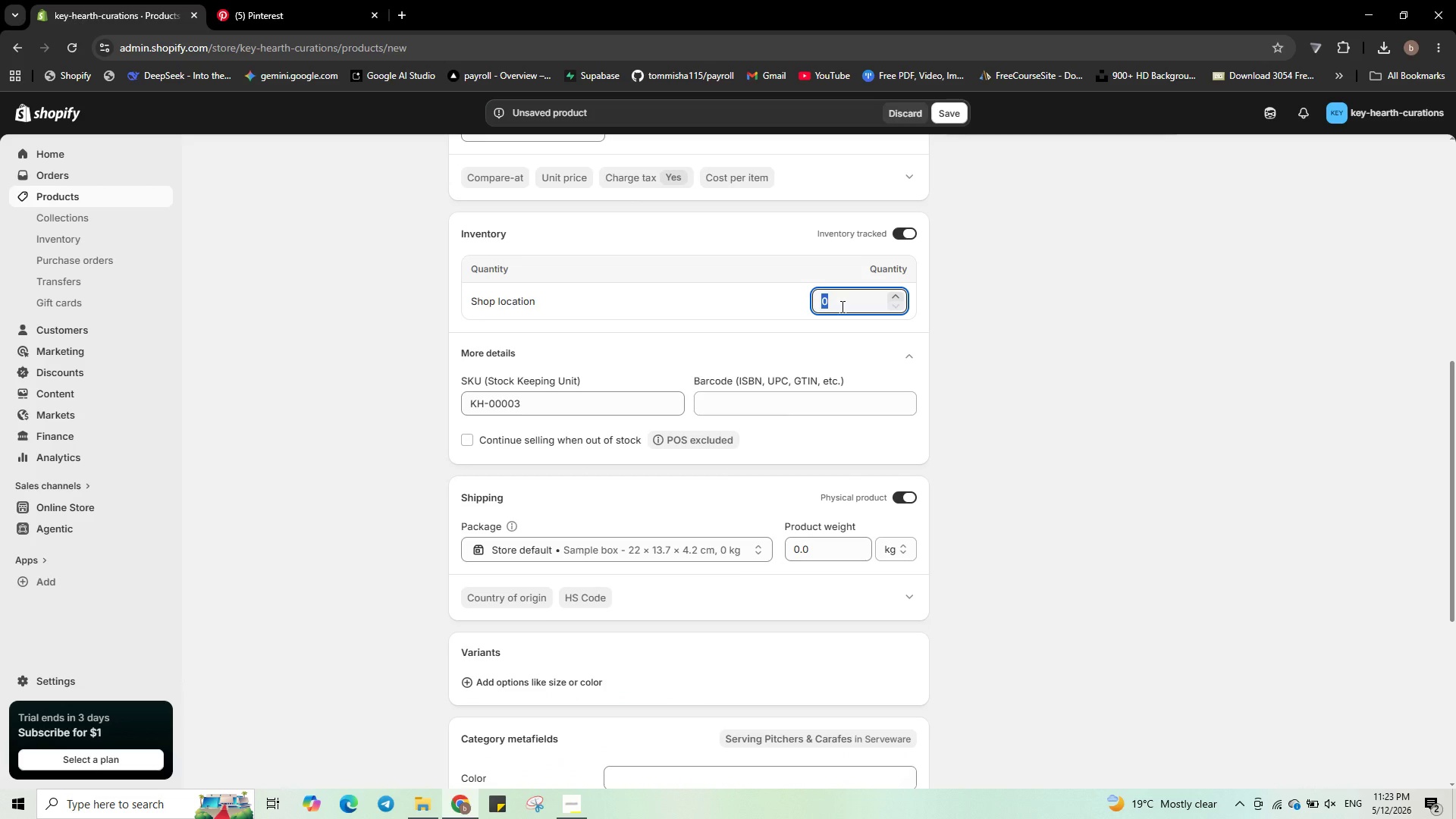 
key(Numpad3)
 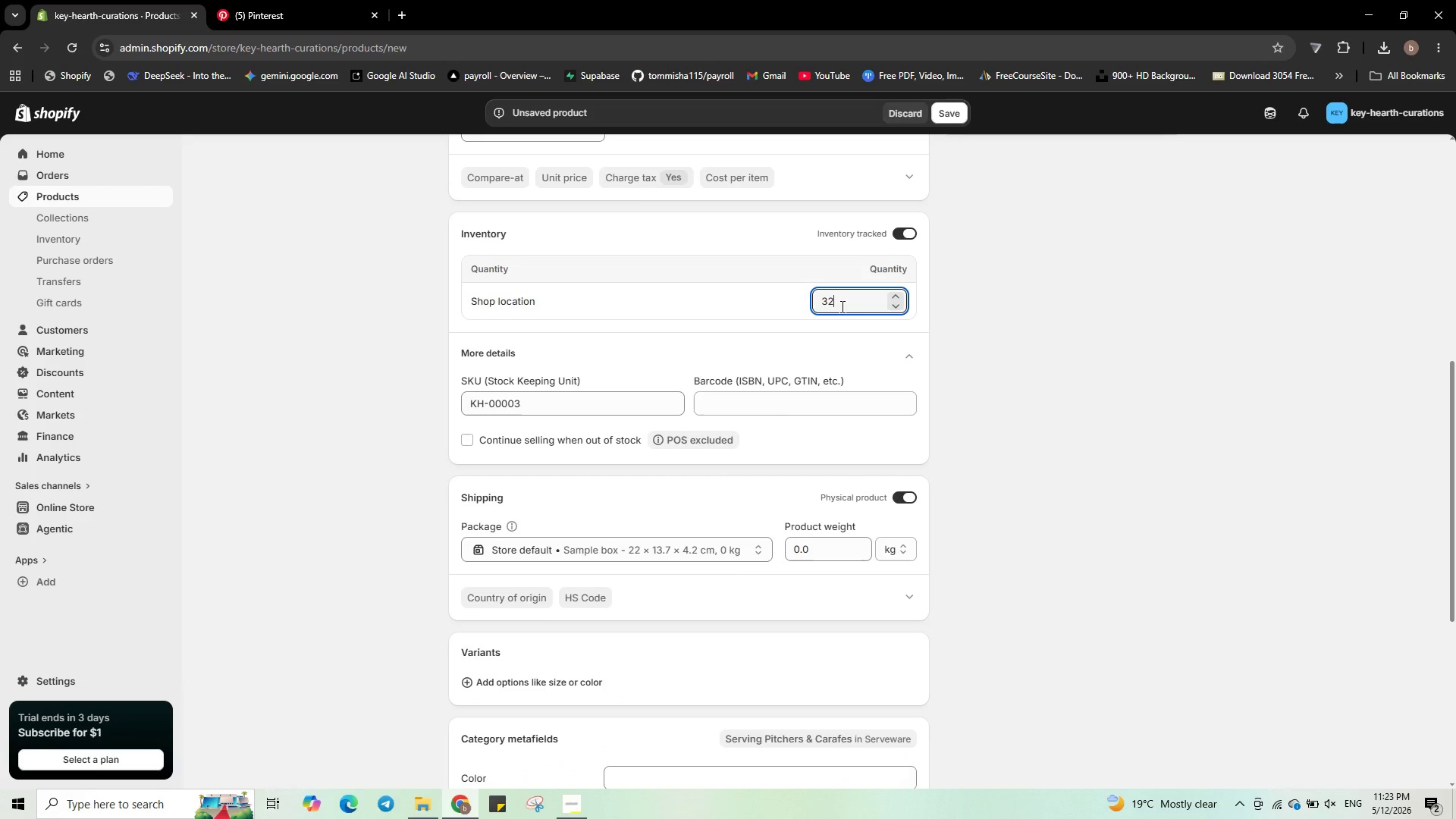 
key(Numpad2)
 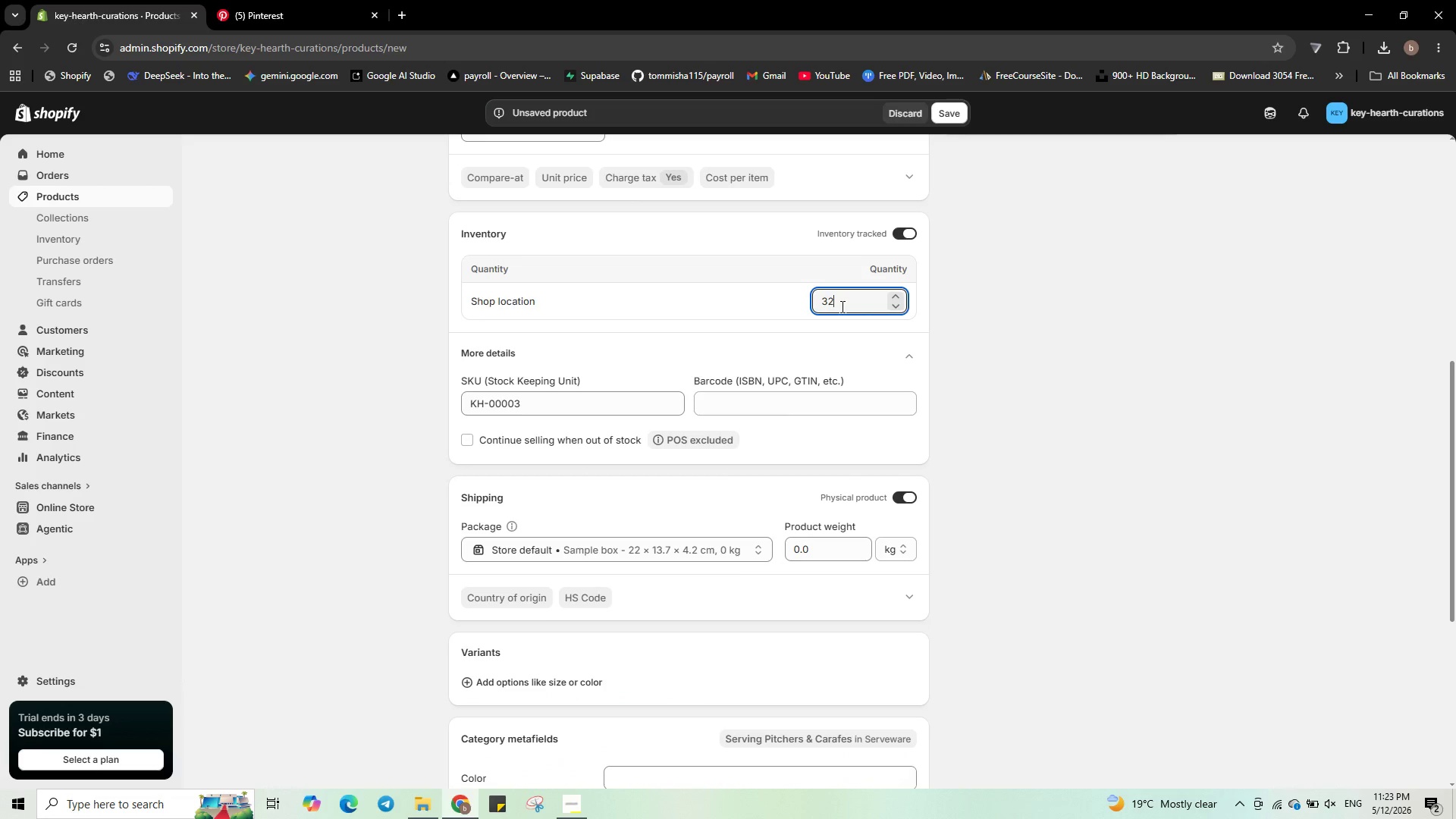 
key(Numpad0)
 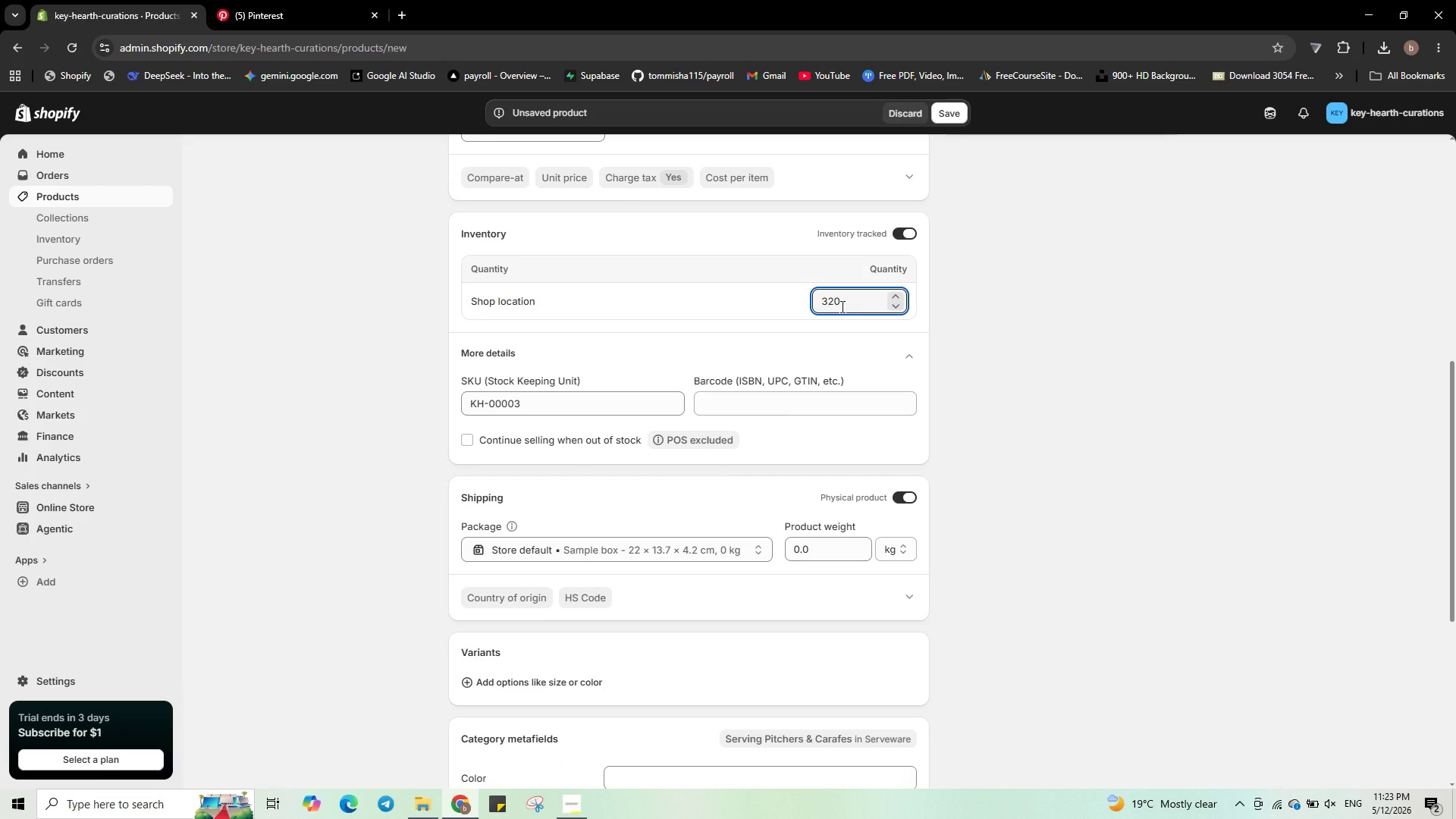 
key(Backspace)
 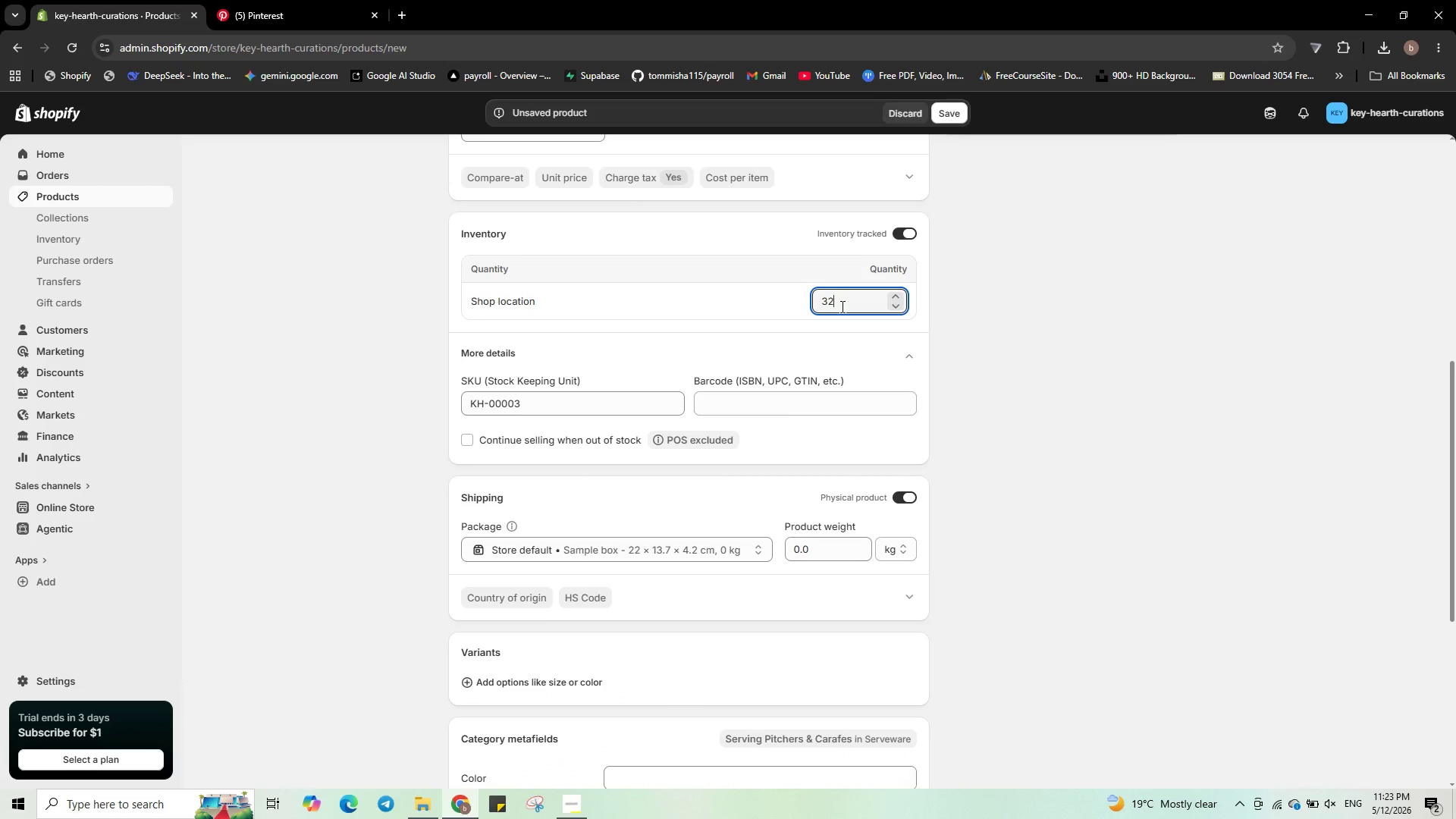 
key(Backspace)
 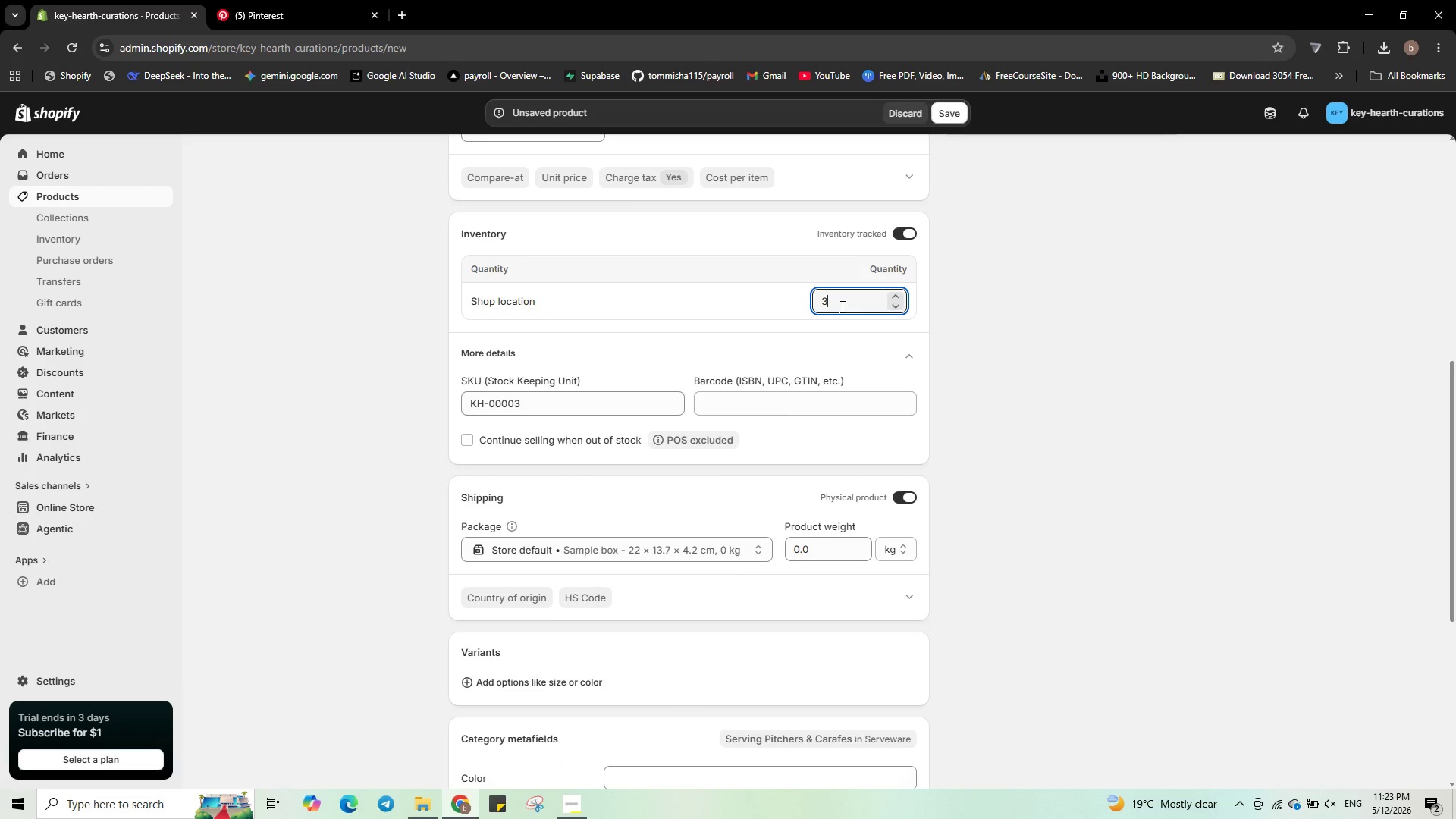 
key(Backspace)
 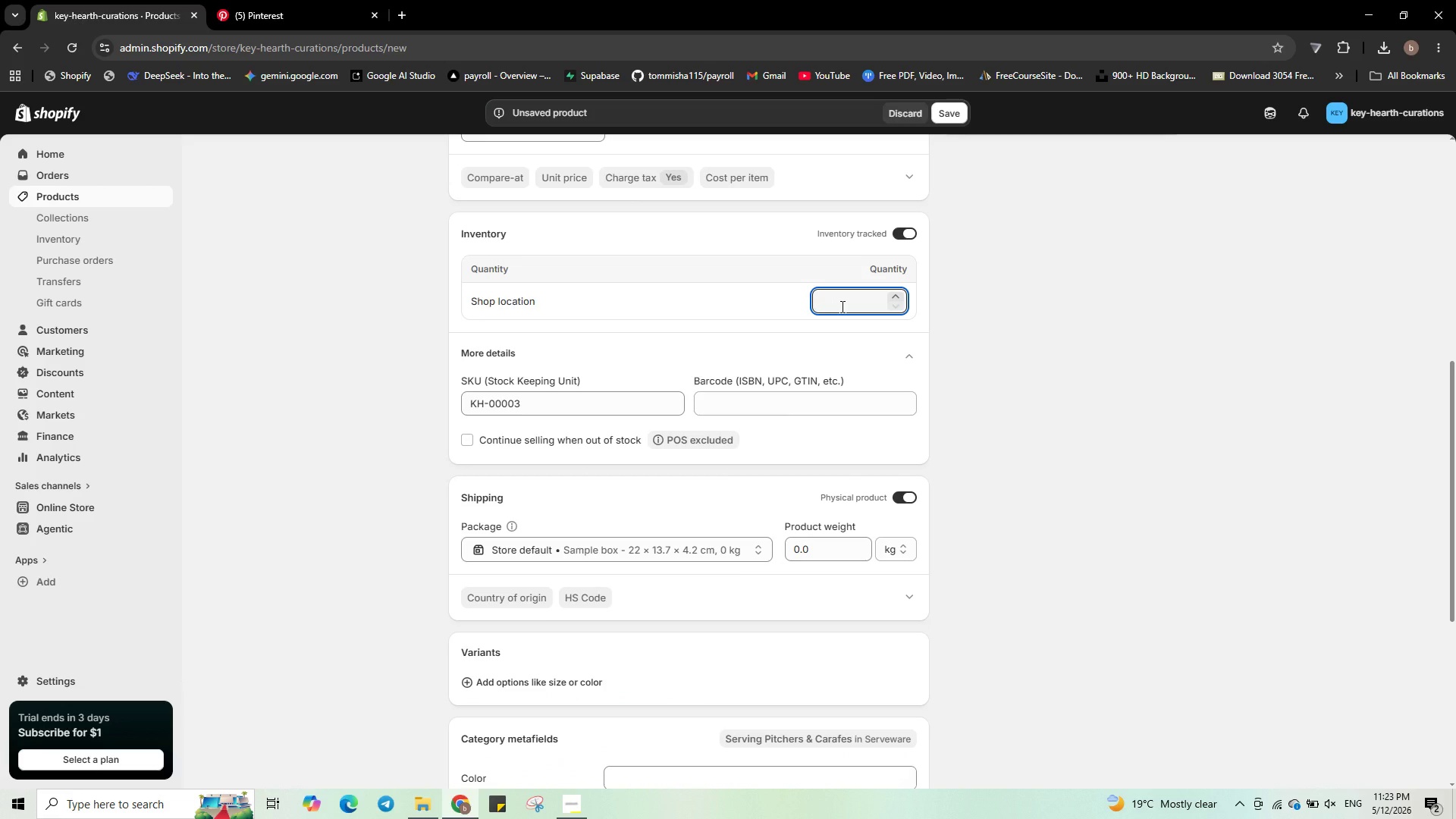 
key(Numpad2)
 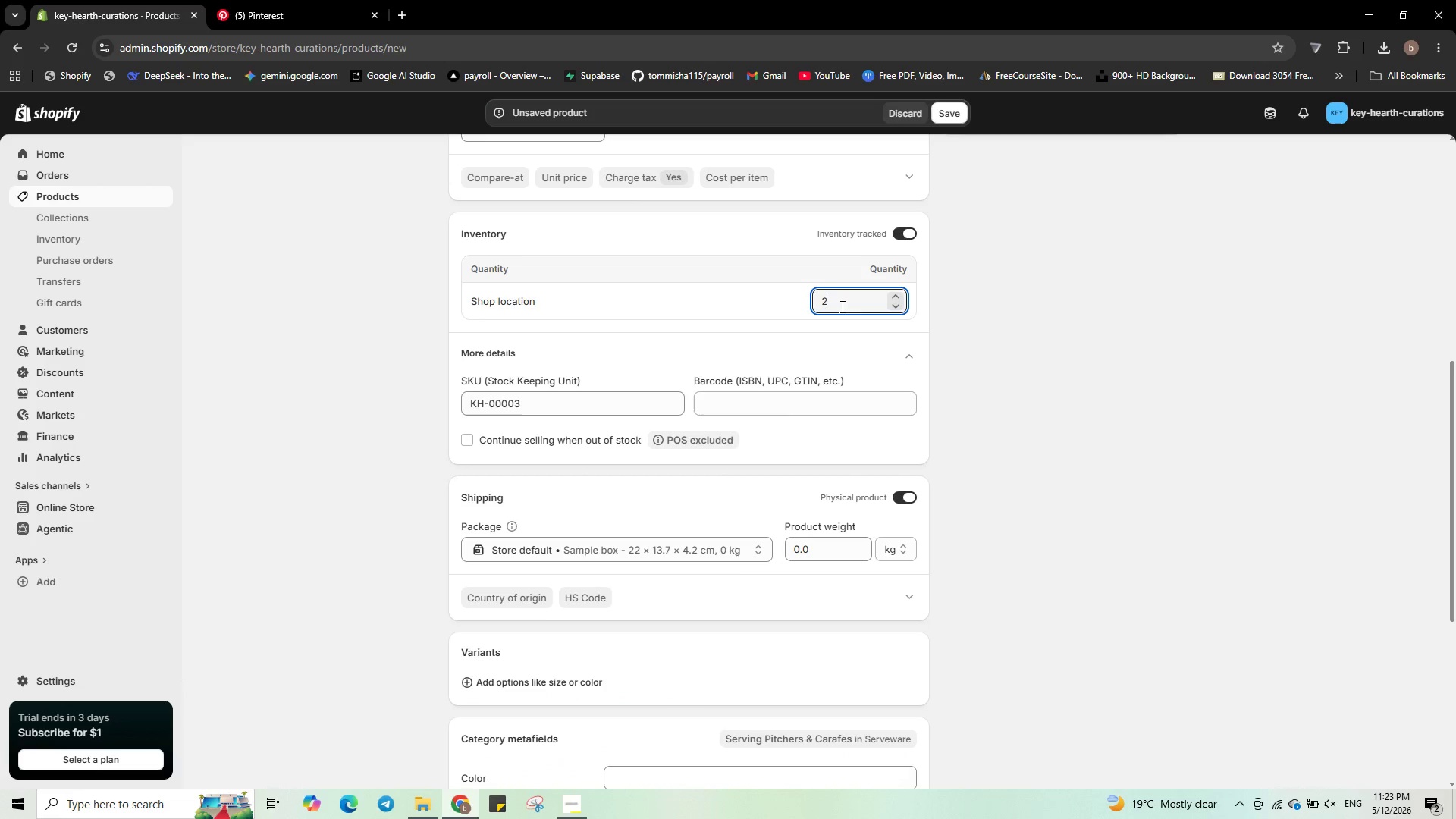 
key(Numpad0)
 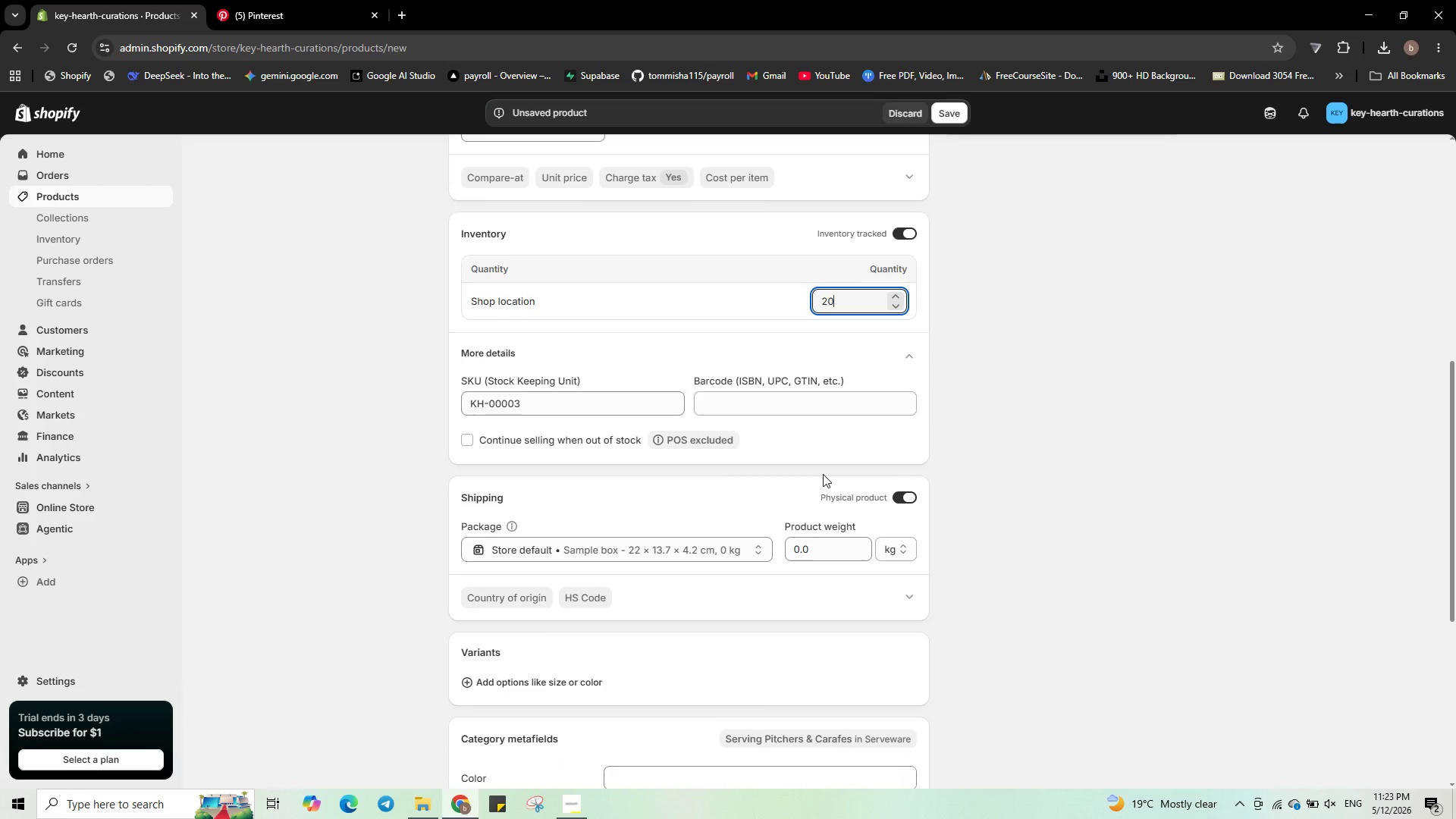 
scroll: coordinate [823, 474], scroll_direction: down, amount: 2.0
 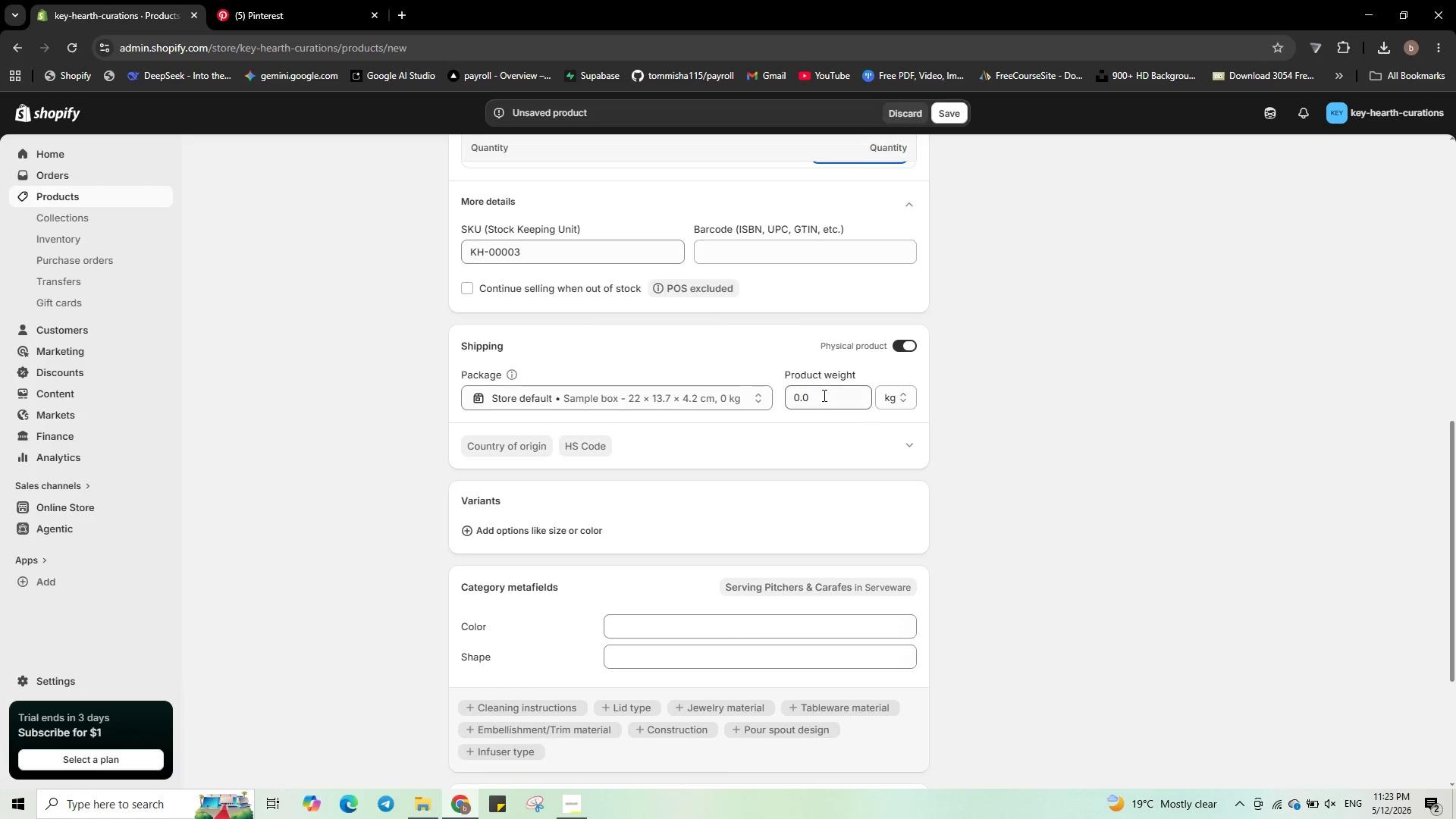 
left_click([823, 395])
 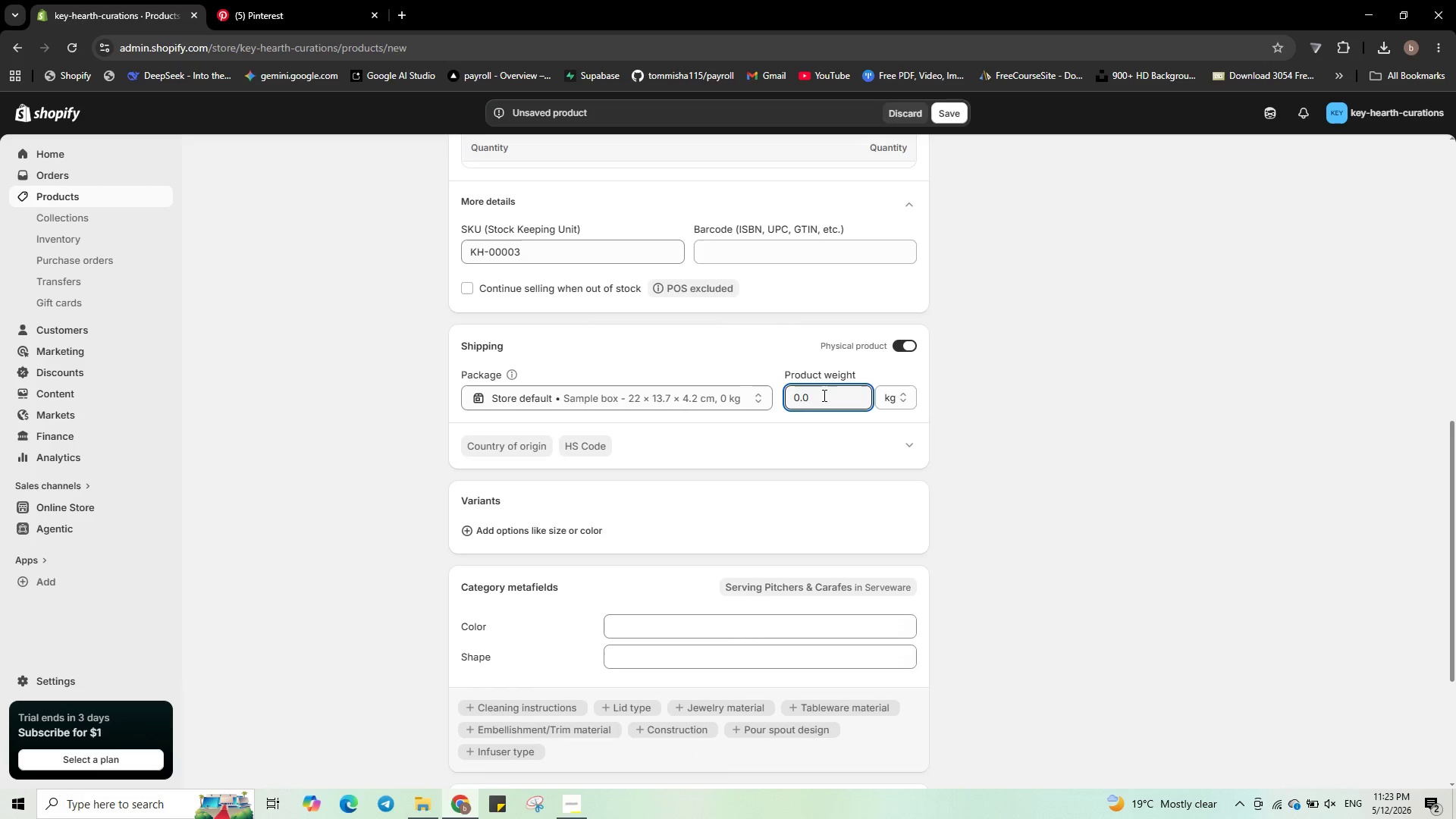 
key(Backspace)
 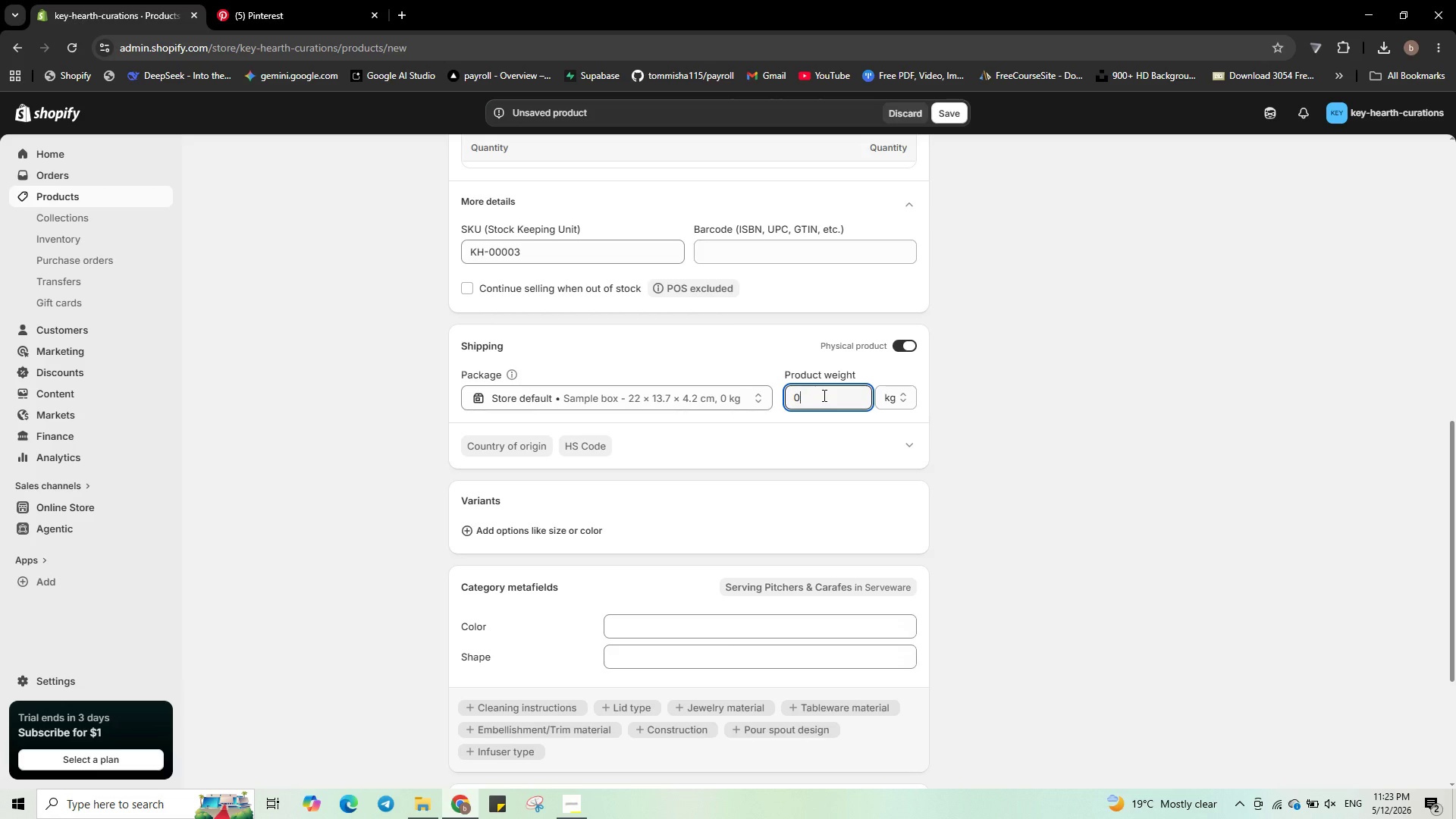 
key(Backspace)
 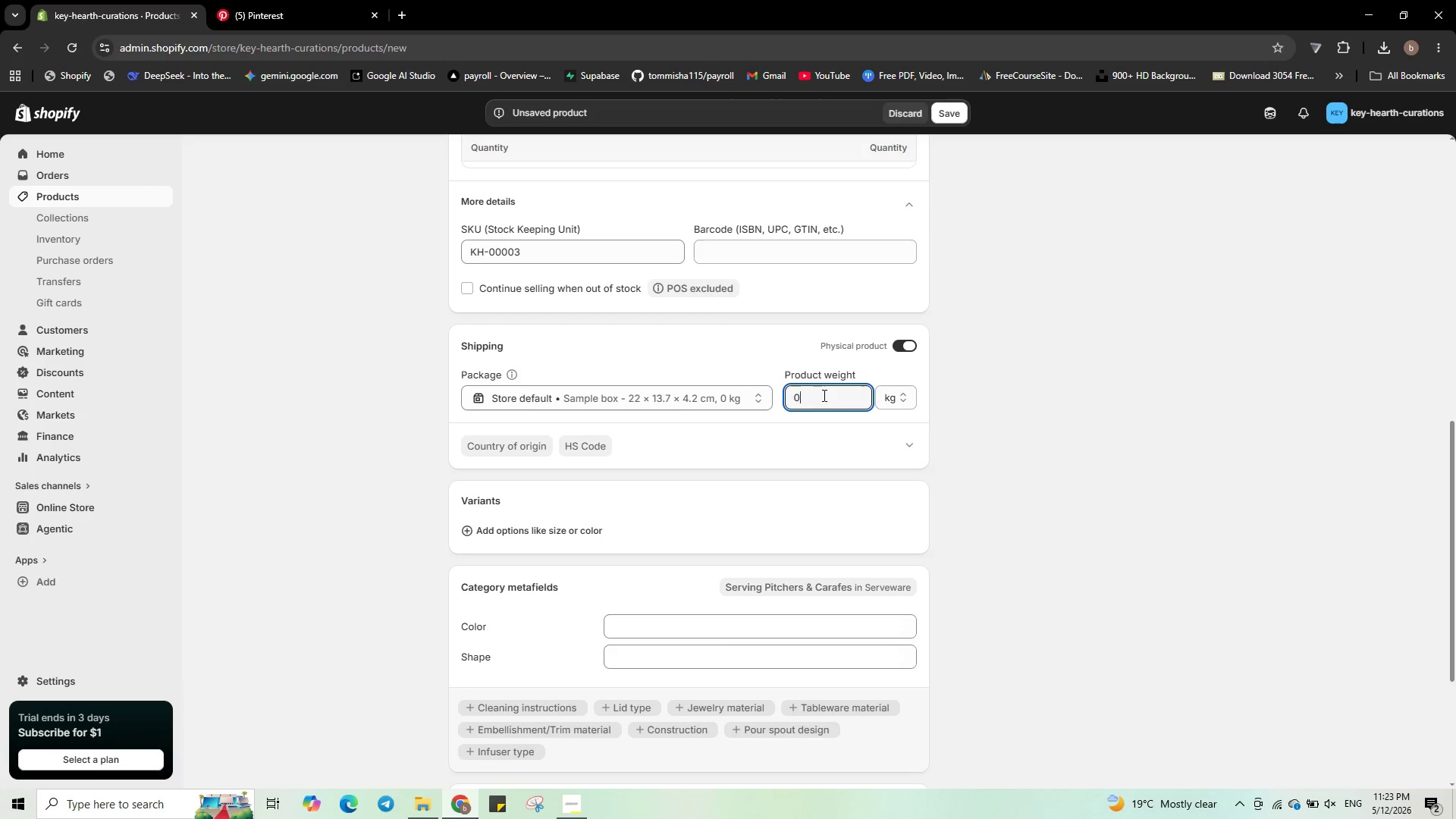 
key(Backspace)
 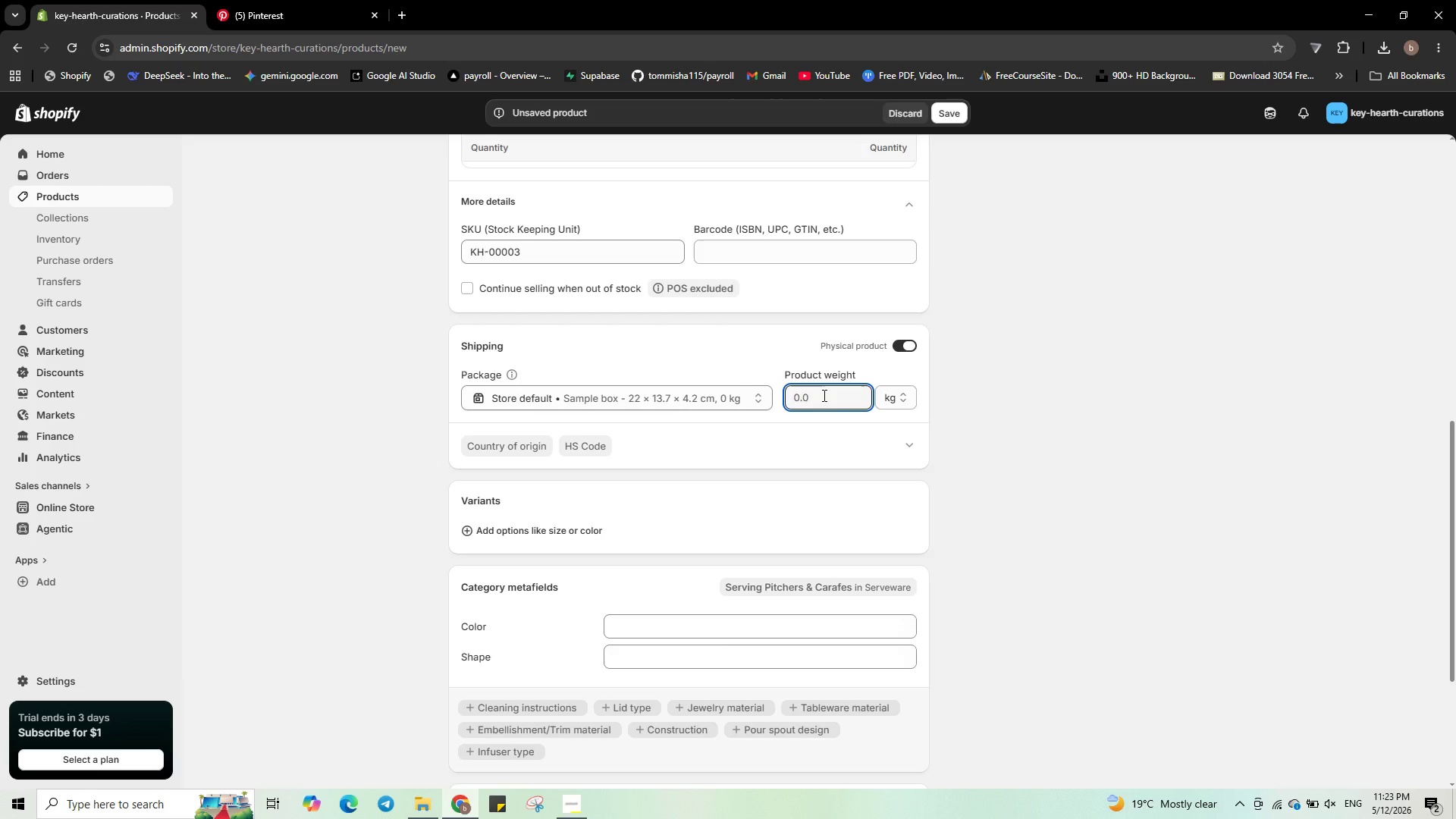 
key(Numpad1)
 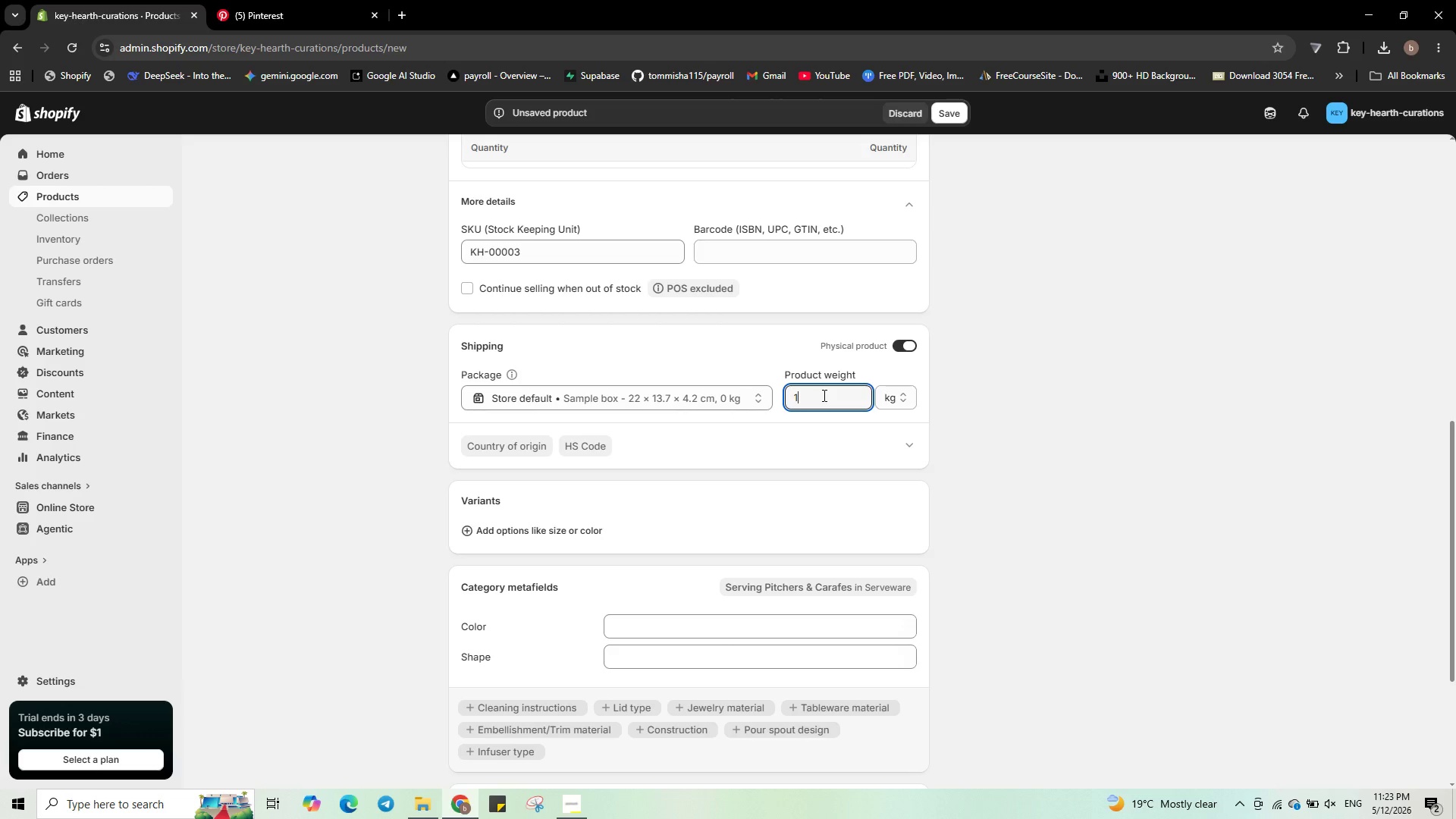 
key(NumpadDecimal)
 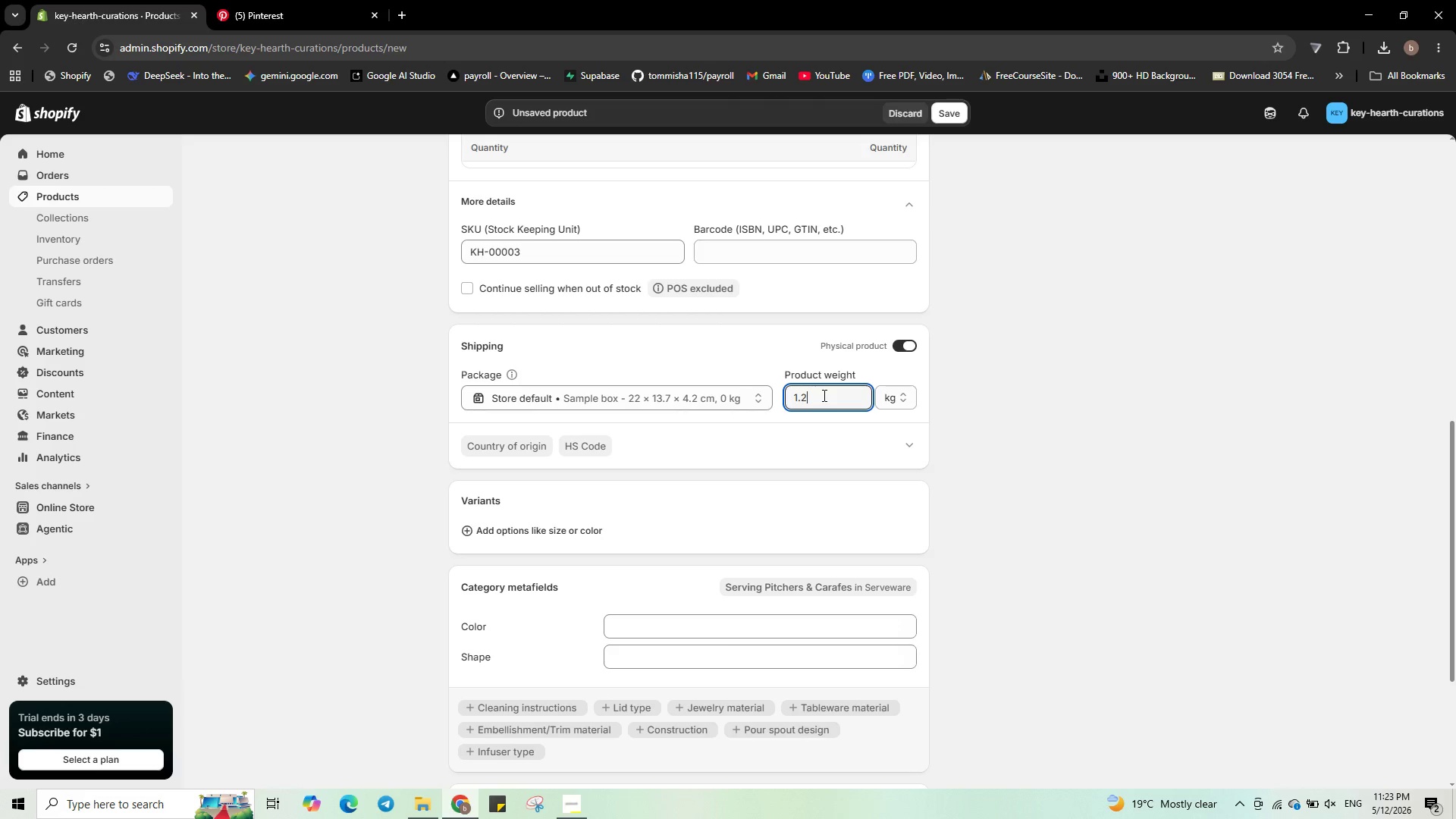 
key(Numpad2)
 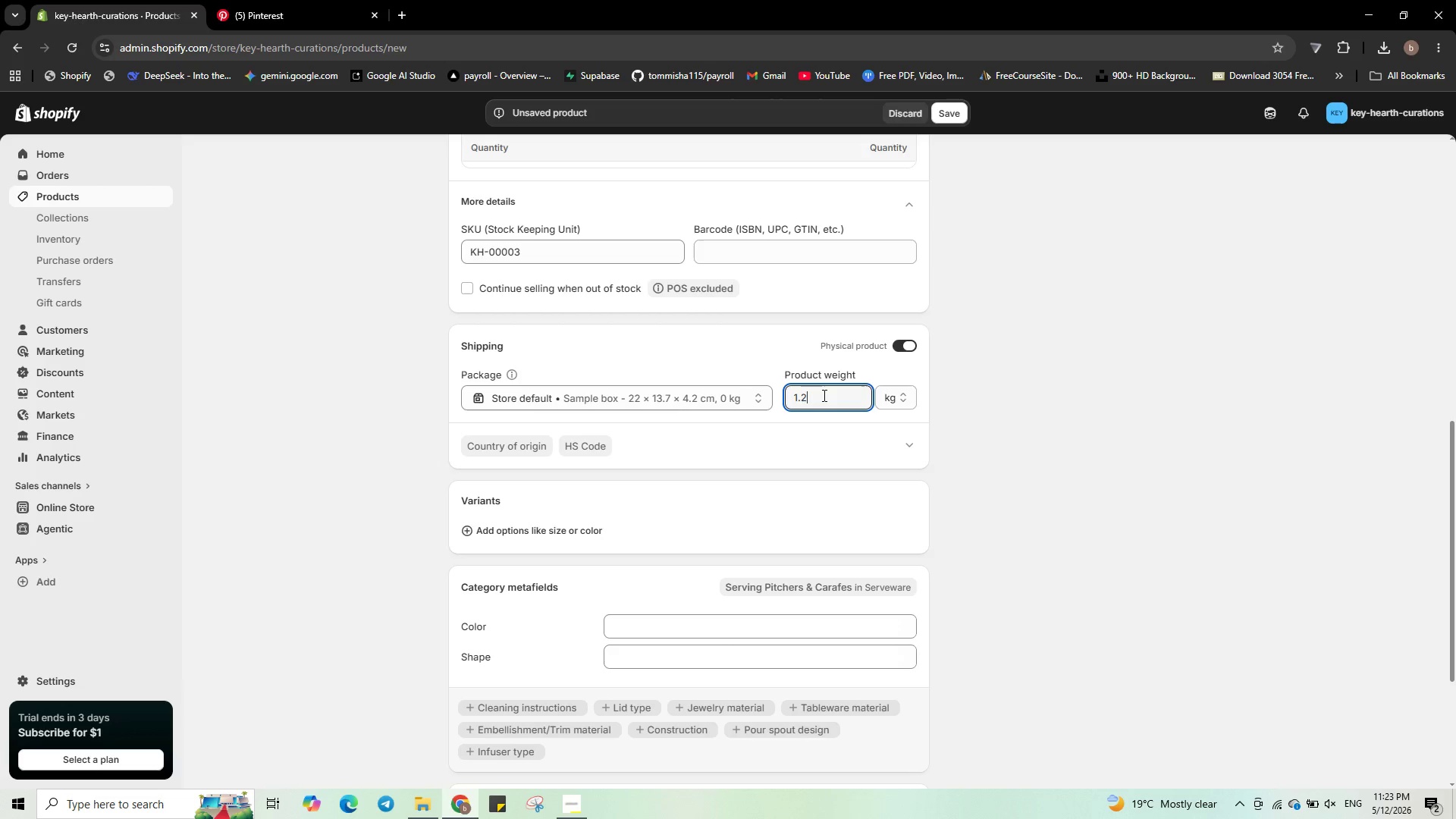 
key(Numpad8)
 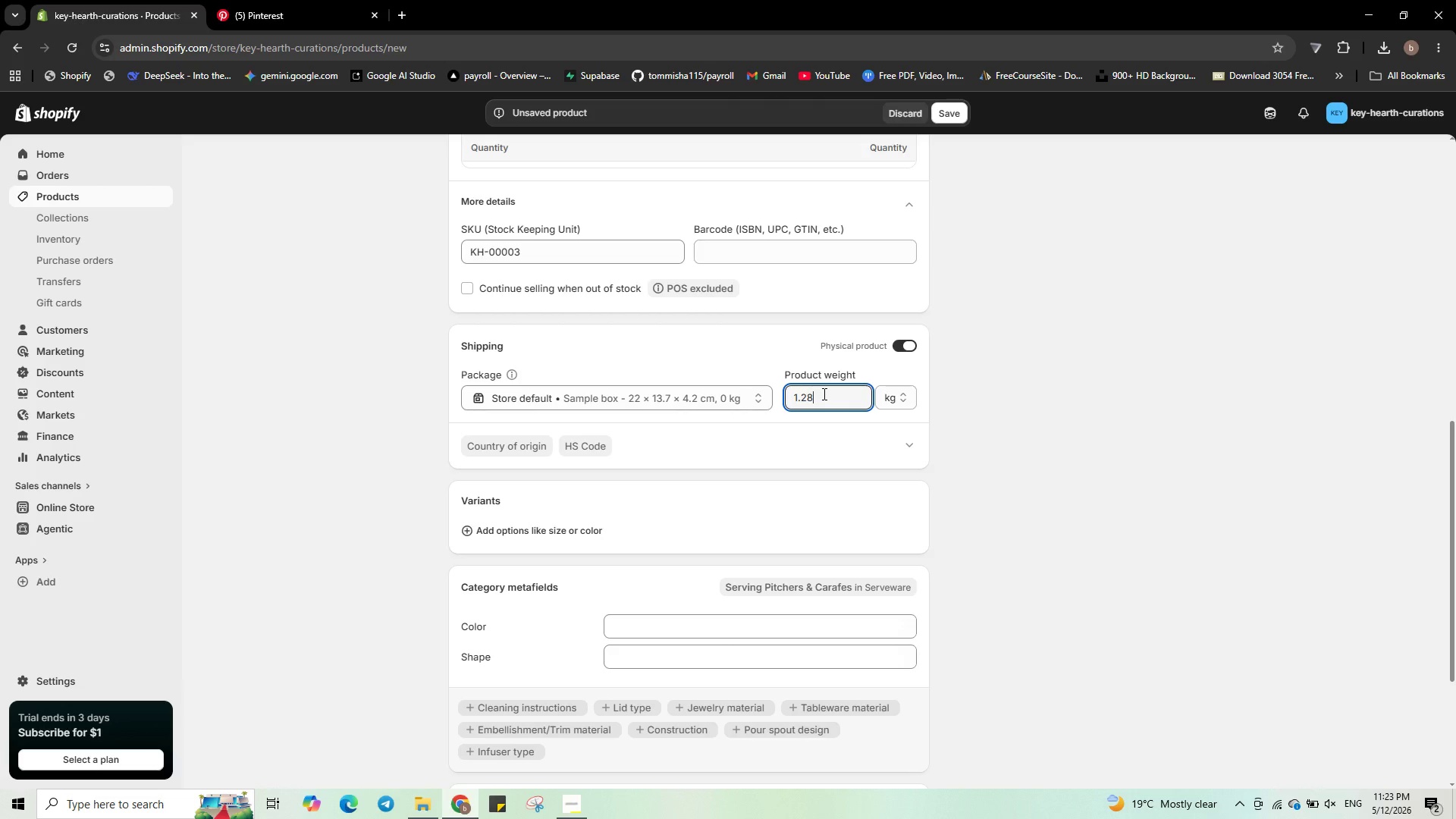 
scroll: coordinate [905, 463], scroll_direction: down, amount: 6.0
 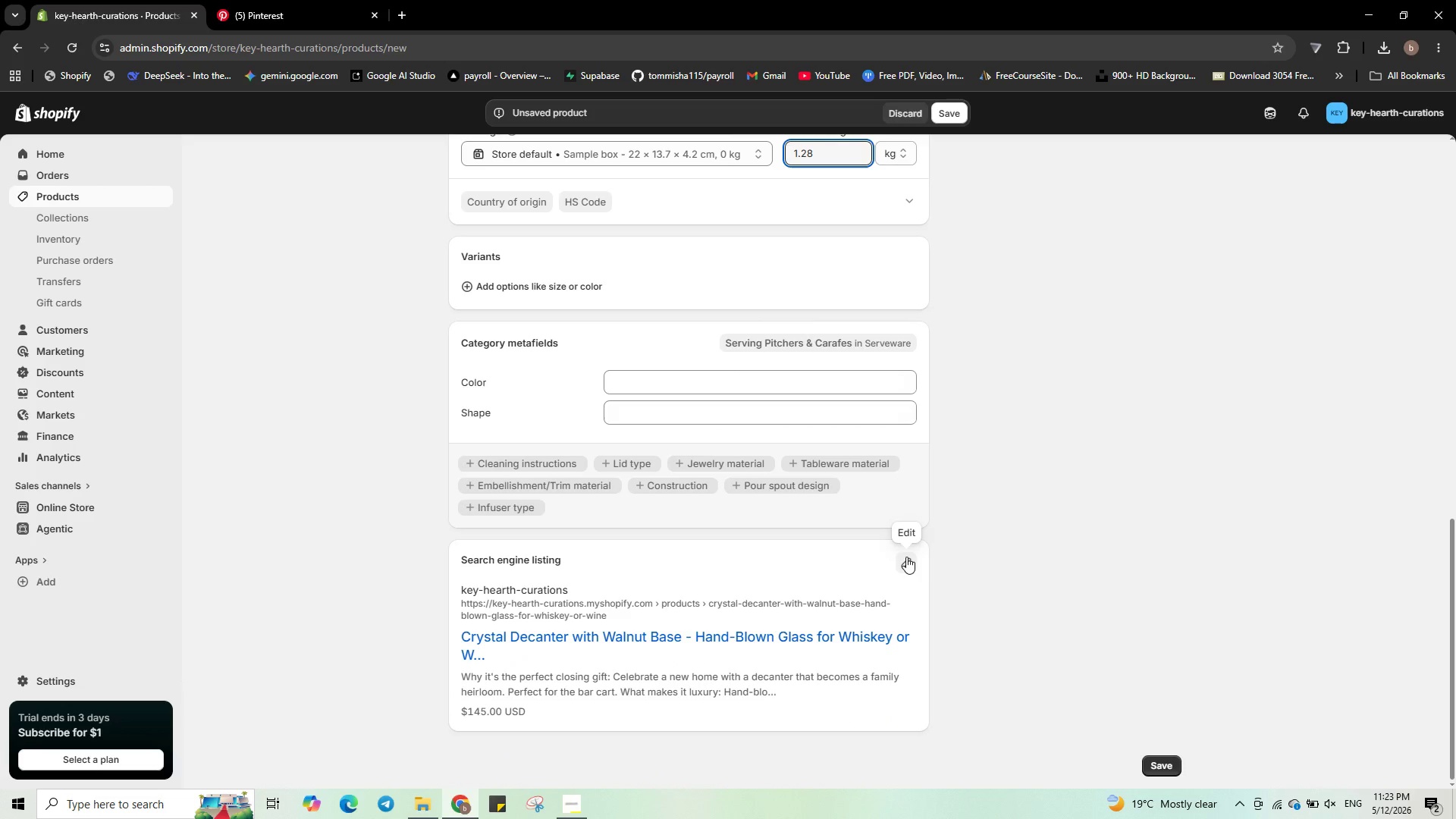 
left_click([906, 557])
 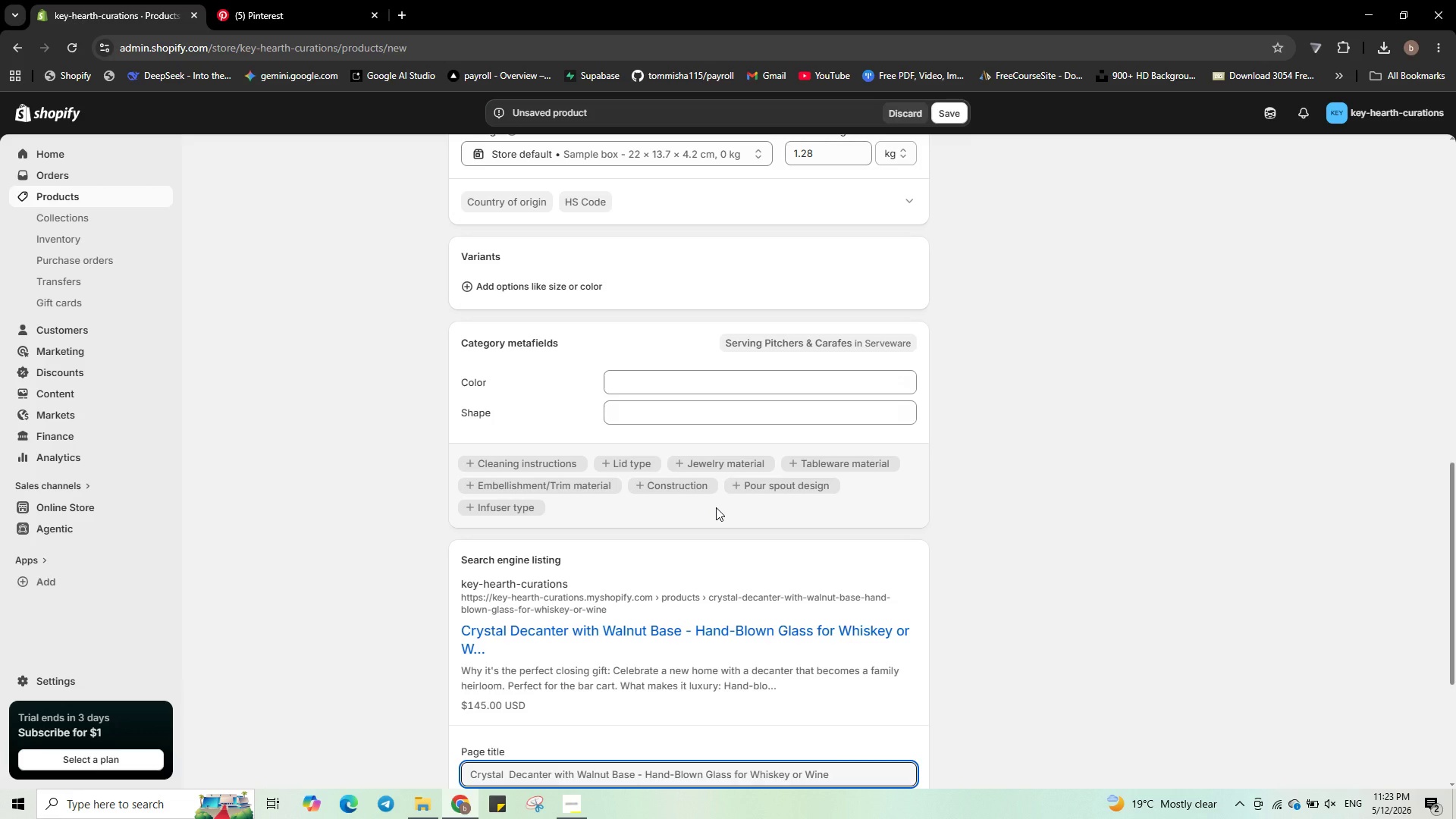 
wait(7.38)
 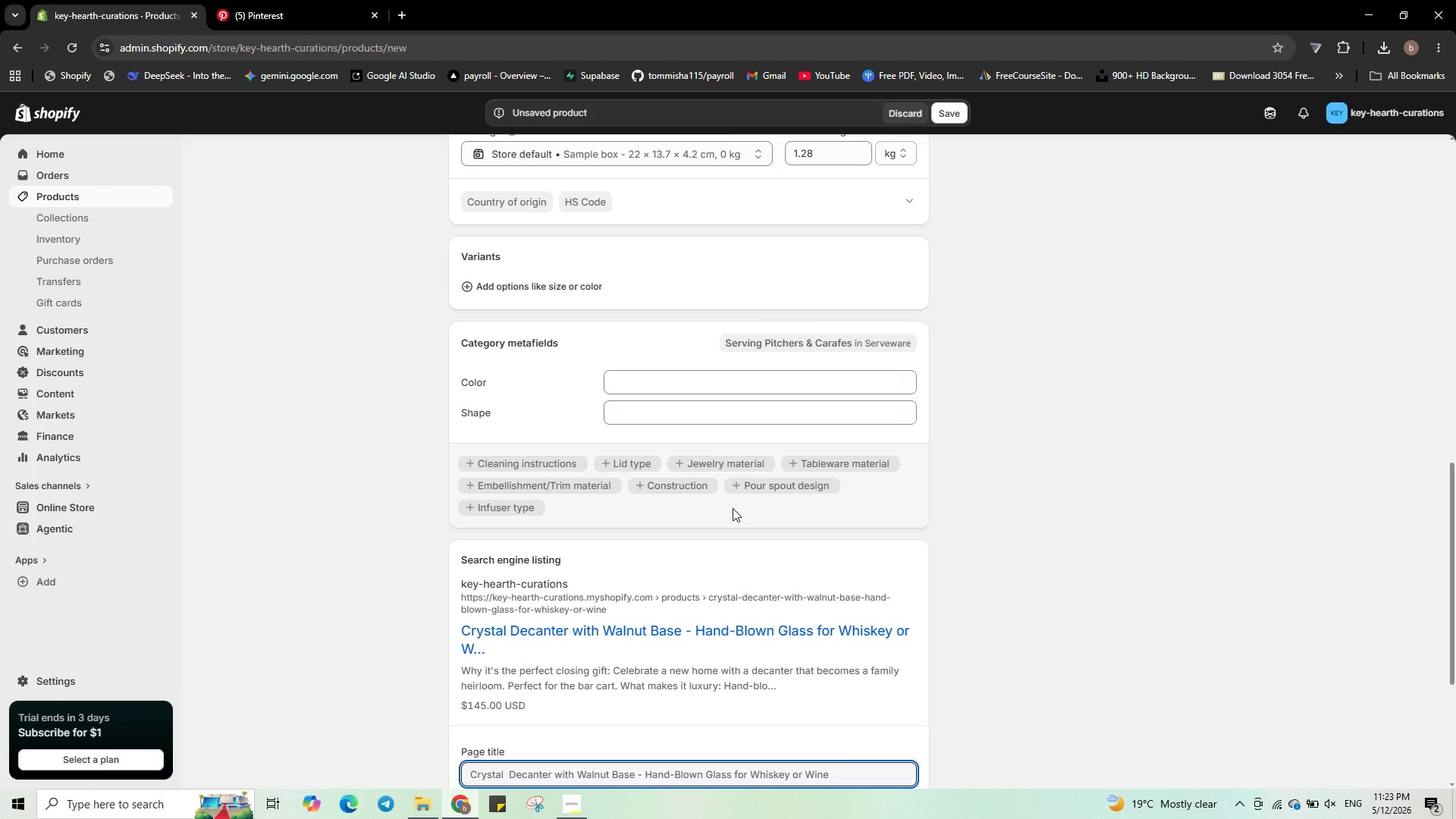 
scroll: coordinate [682, 580], scroll_direction: down, amount: 4.0
 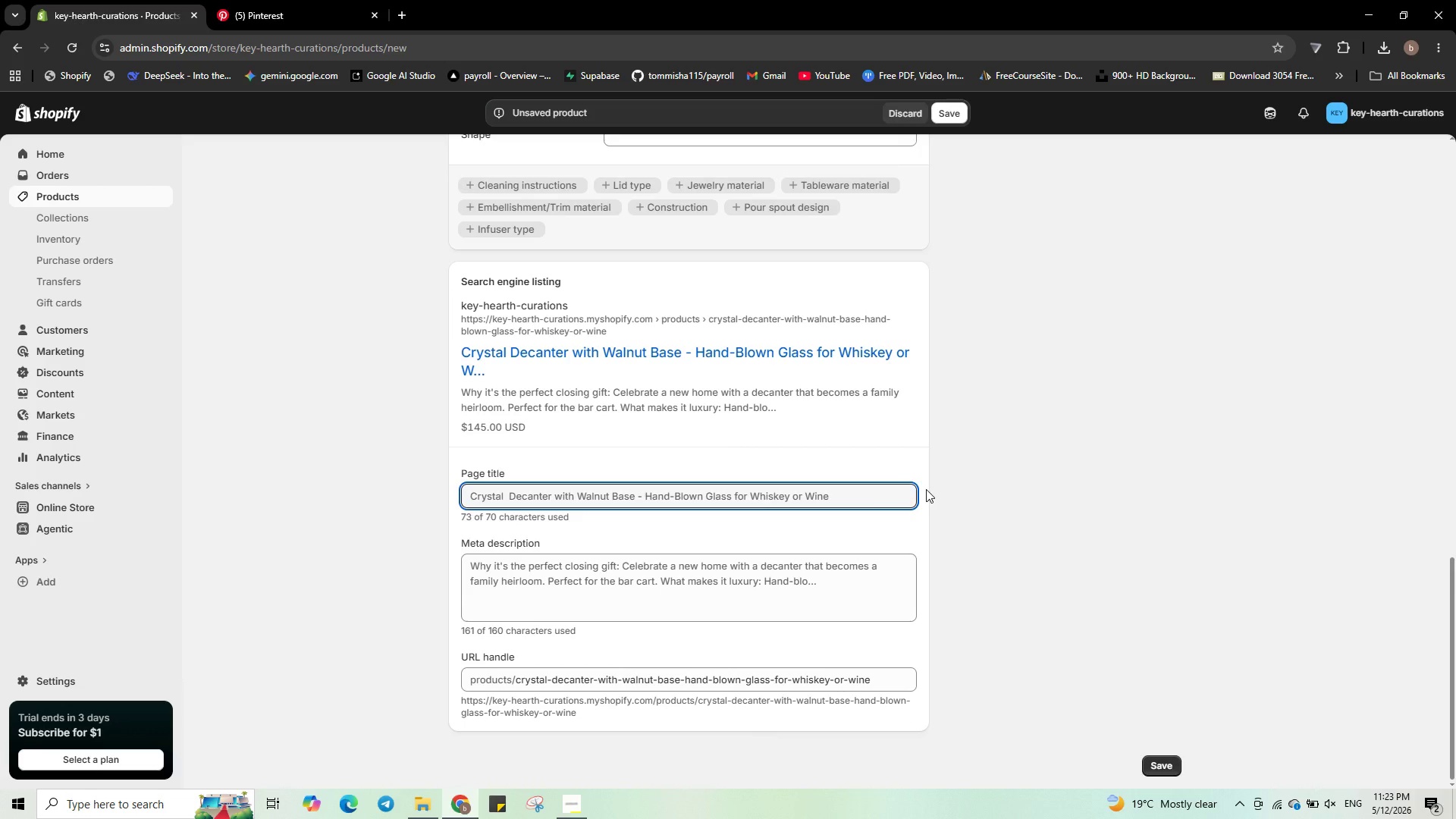 
left_click_drag(start_coordinate=[846, 491], to_coordinate=[720, 495])
 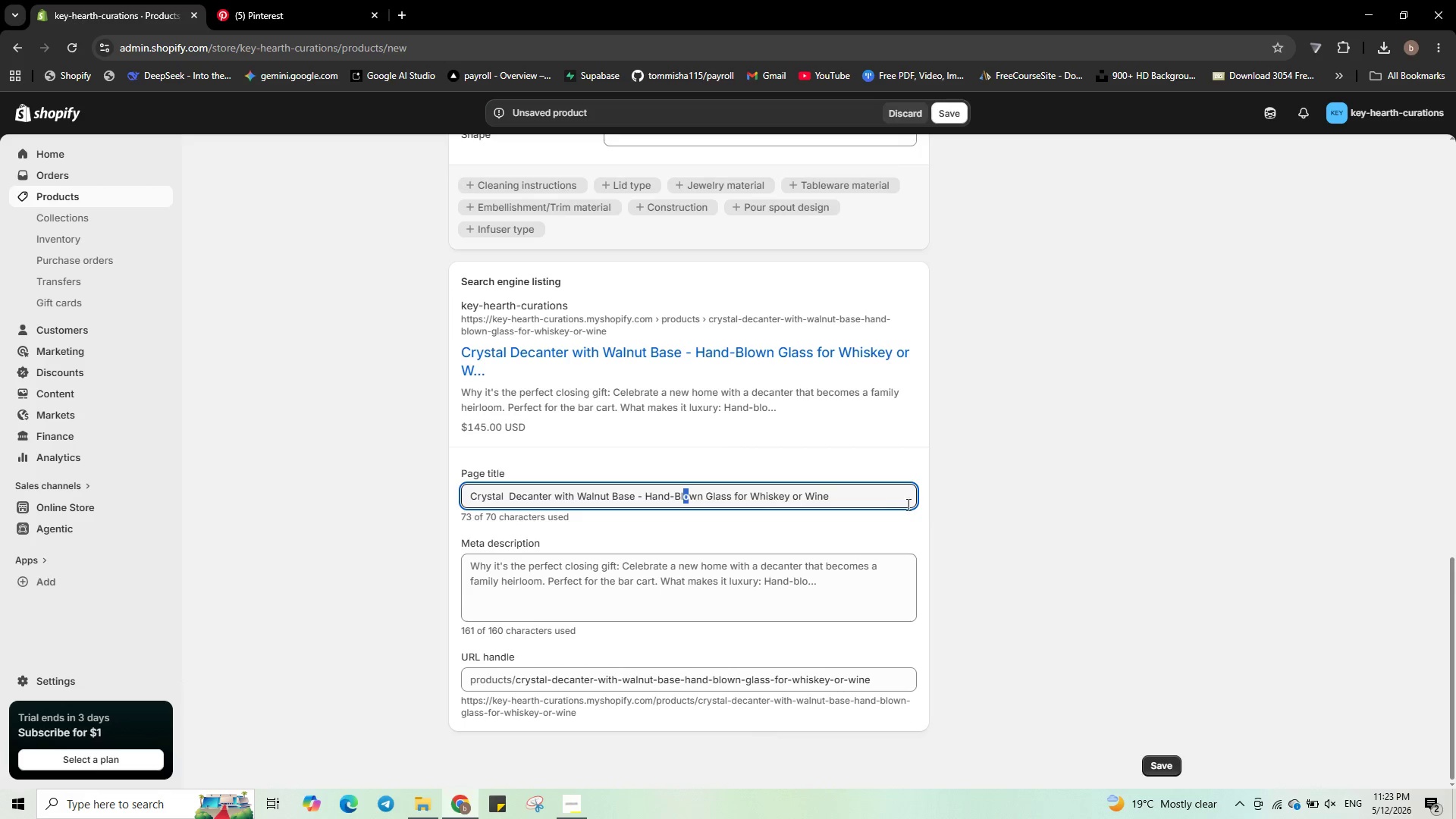 
left_click_drag(start_coordinate=[872, 496], to_coordinate=[647, 505])
 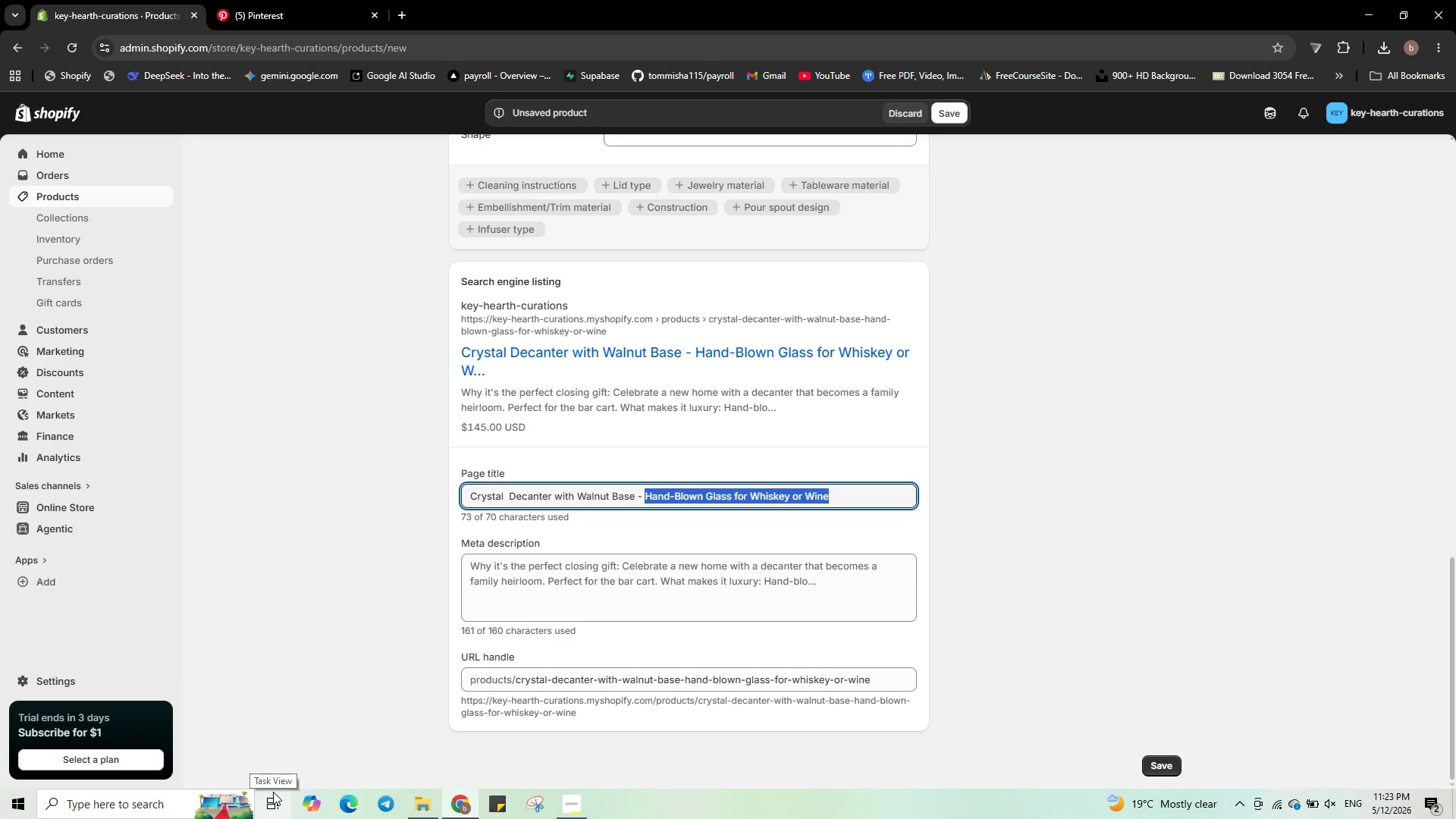 
type(Premium )
 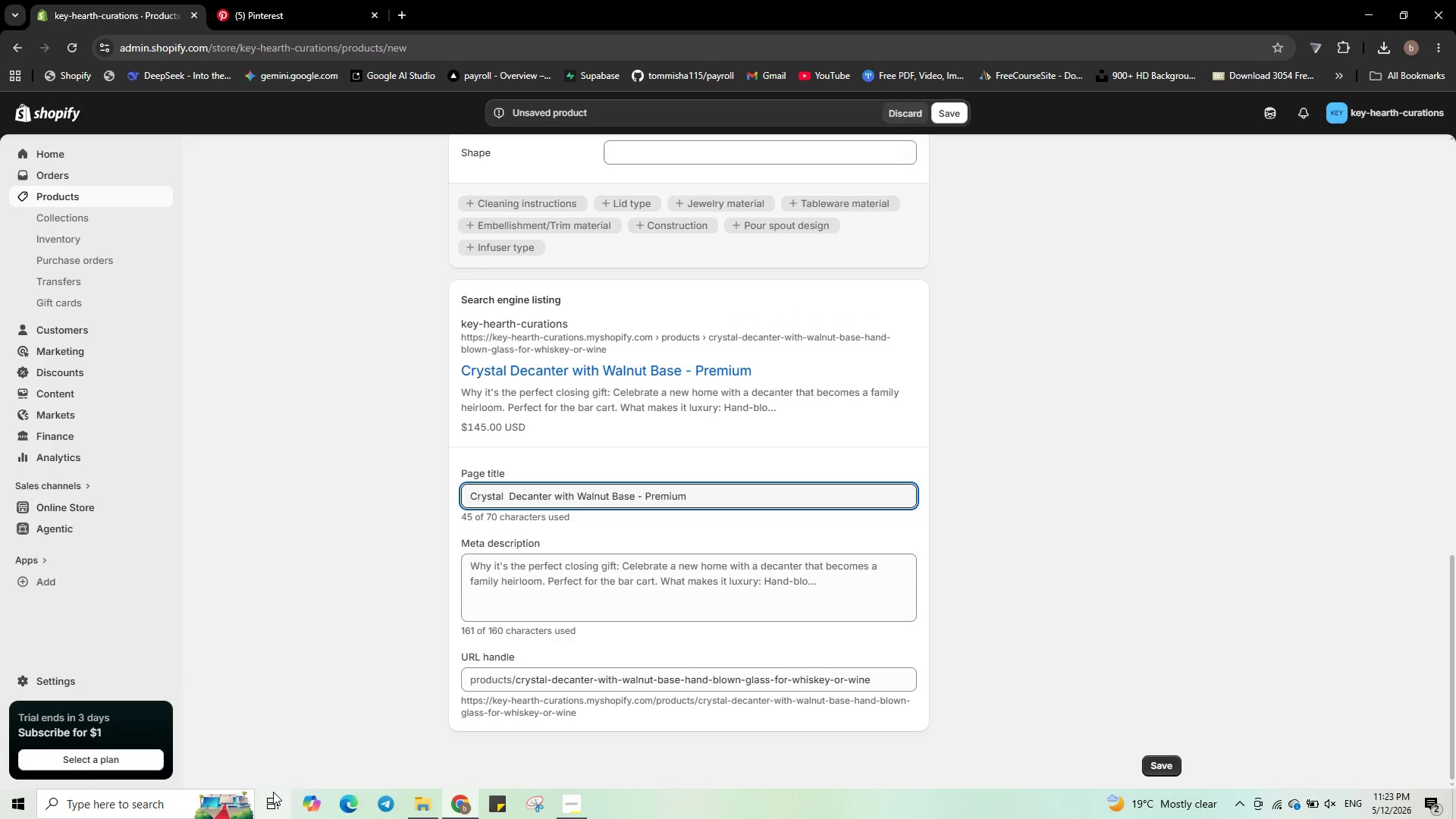 
type(Closing Gift)
 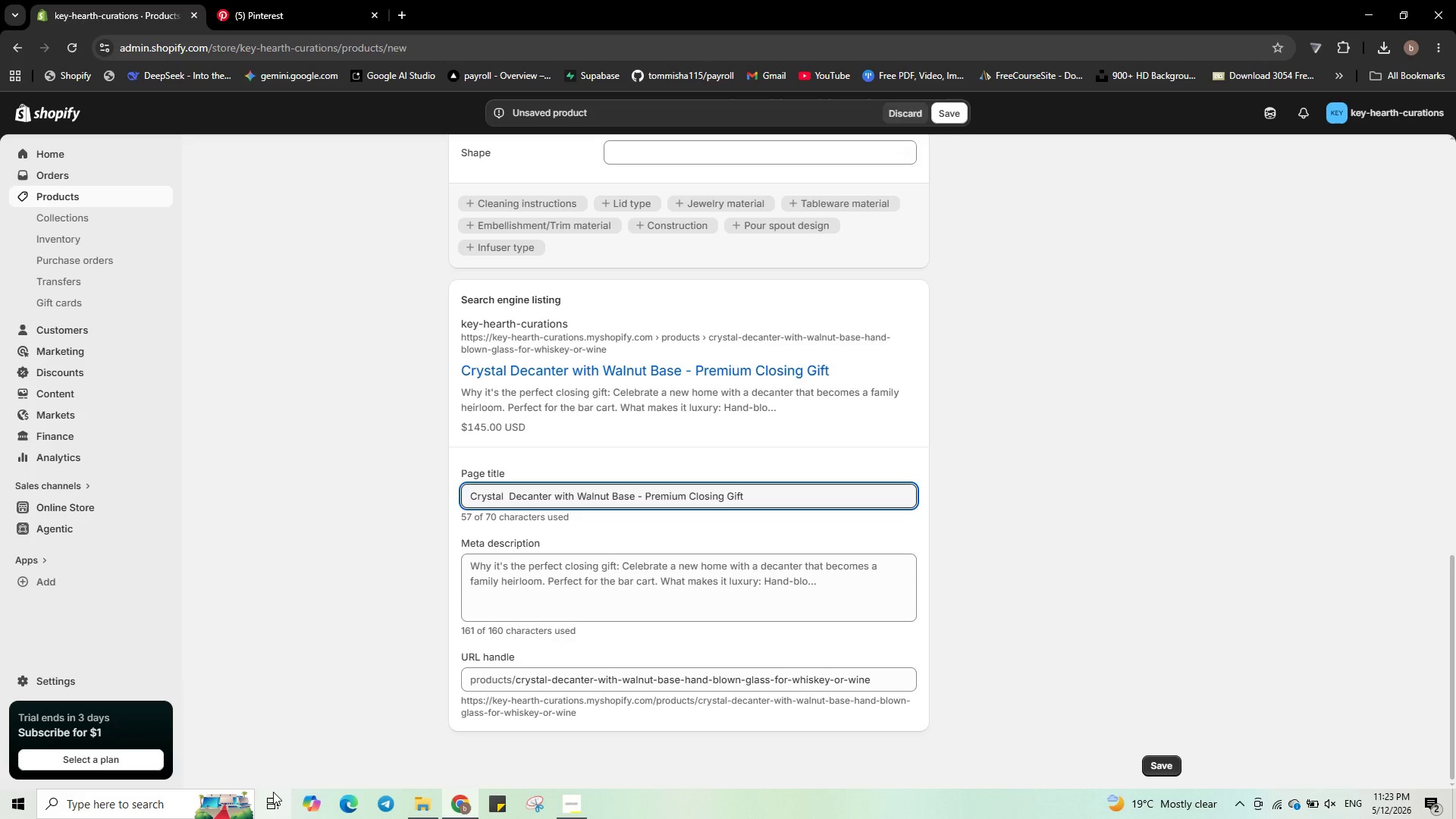 
left_click([527, 574])
 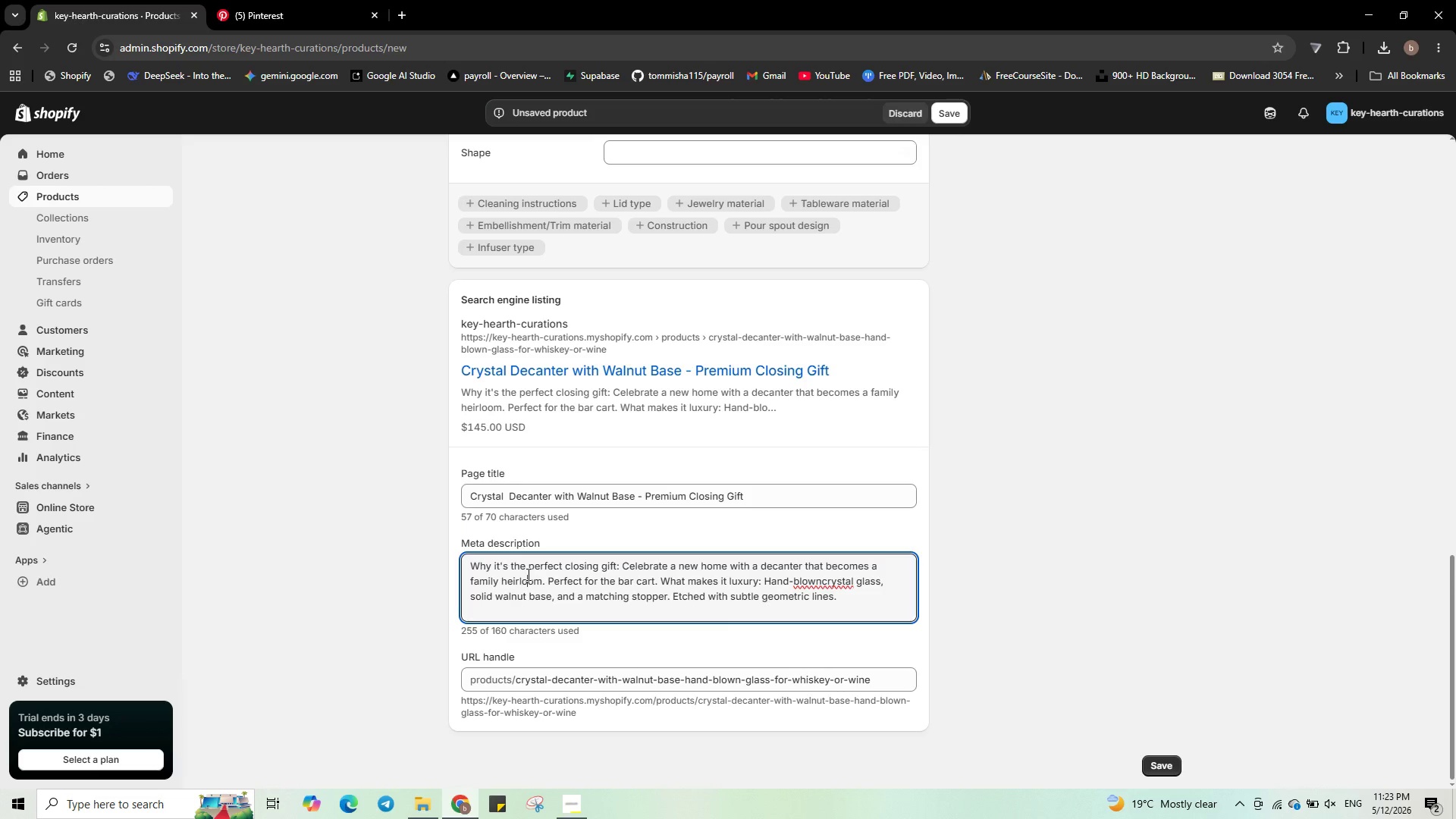 
key(Control+A)
 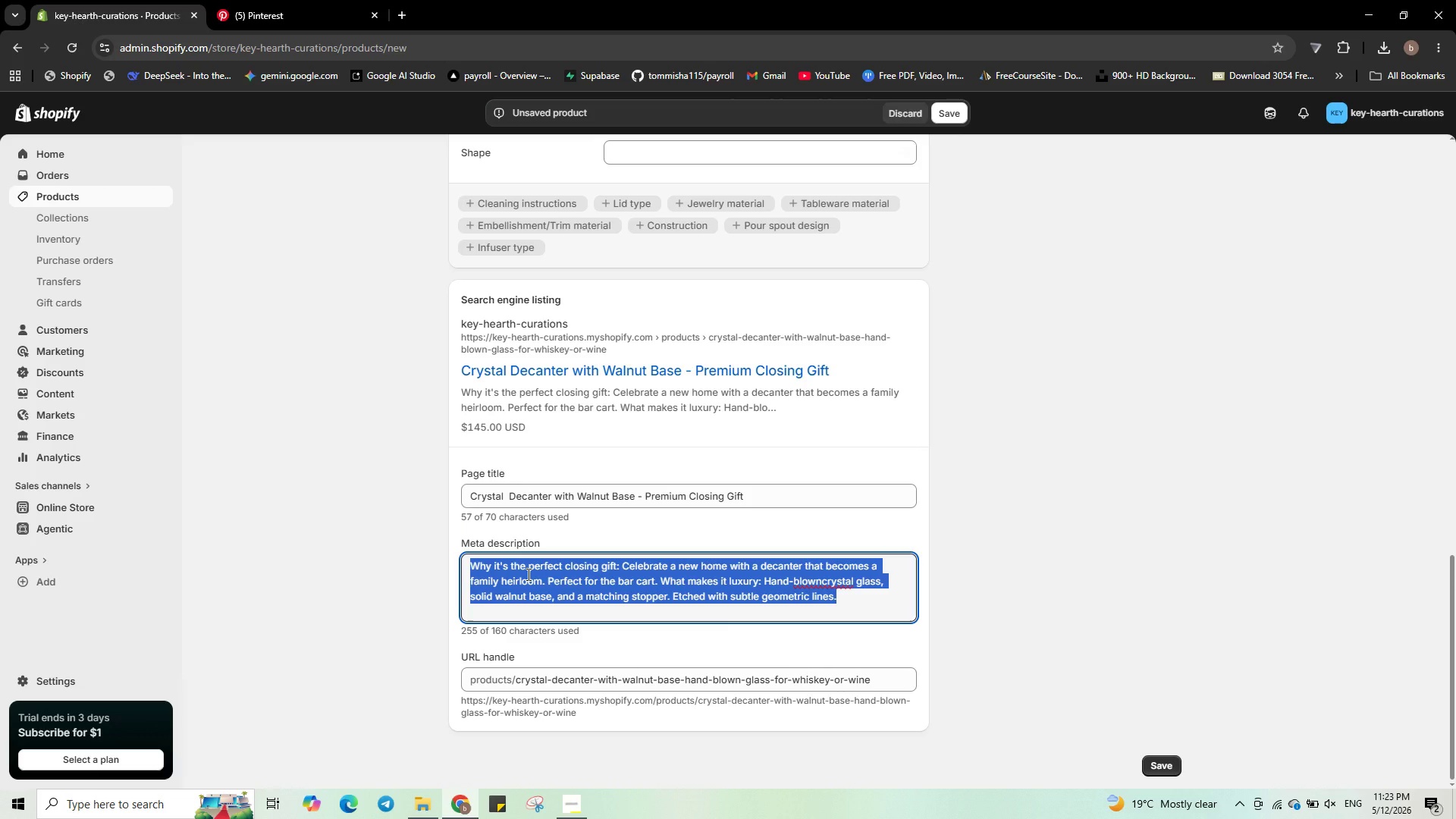 
type(Hand-blown cry)
 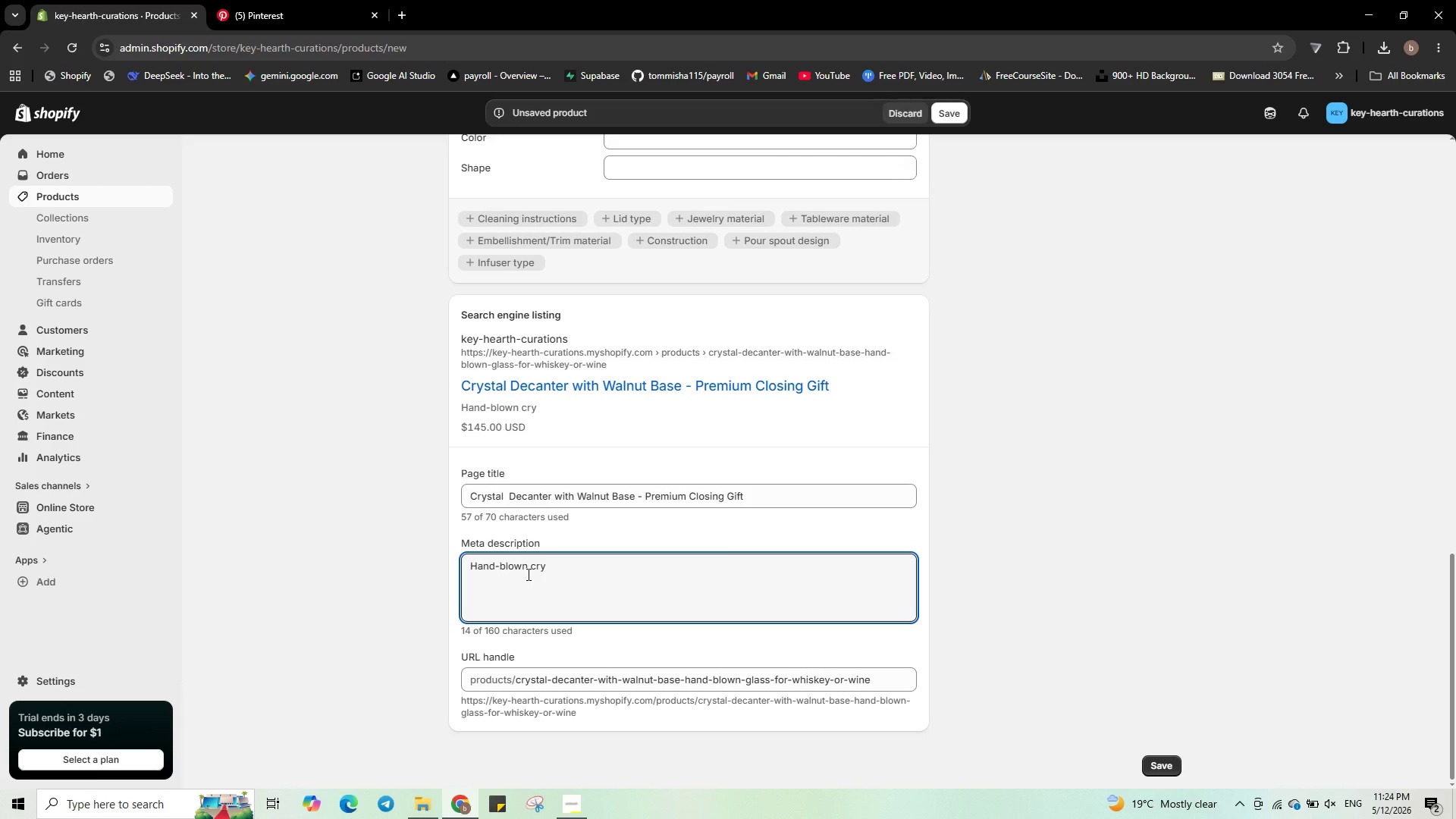 
type(stak decanter on walnut base. Perfect for )
 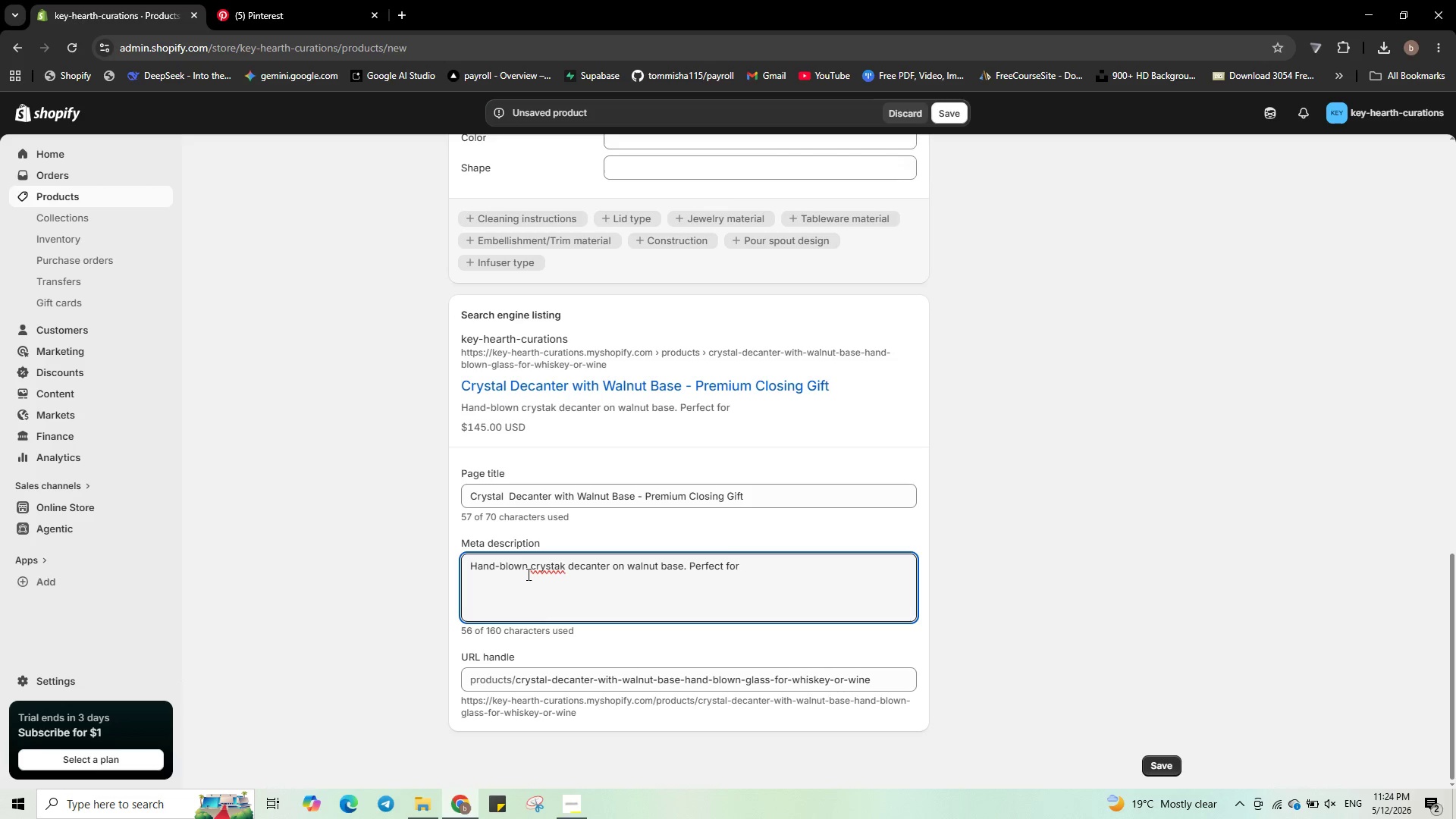 
right_click([541, 568])
 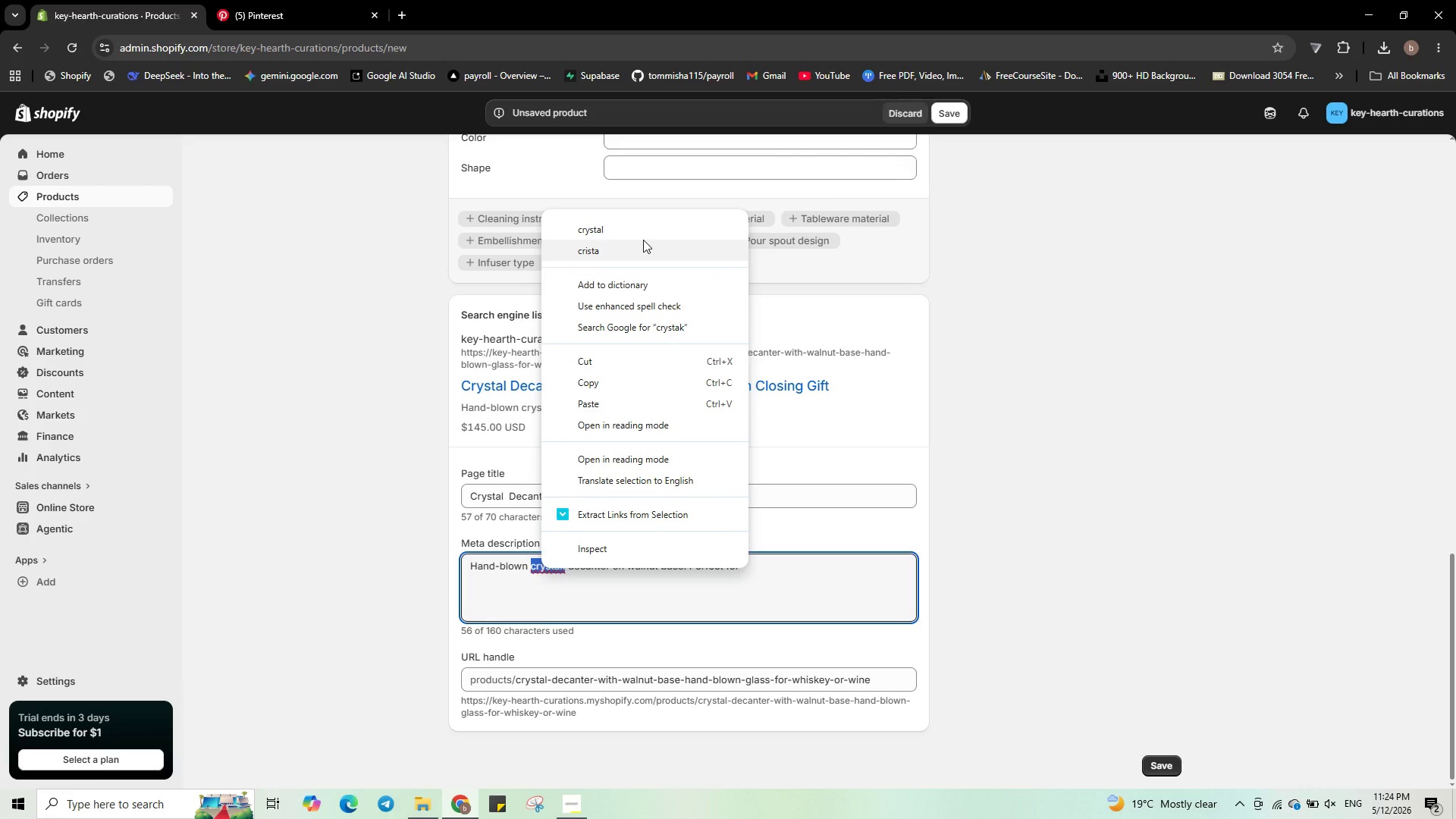 
left_click([649, 226])
 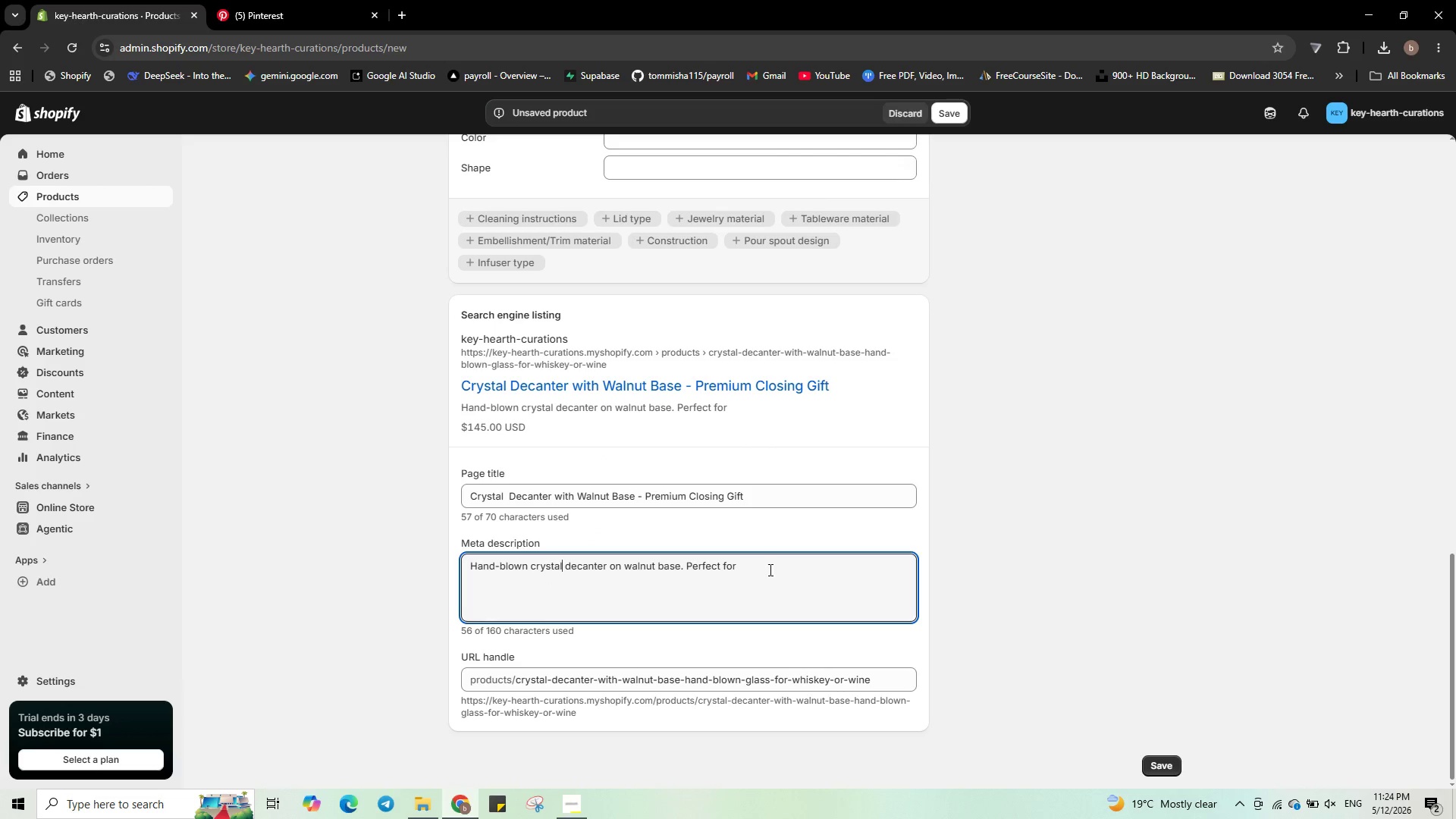 
left_click([769, 567])
 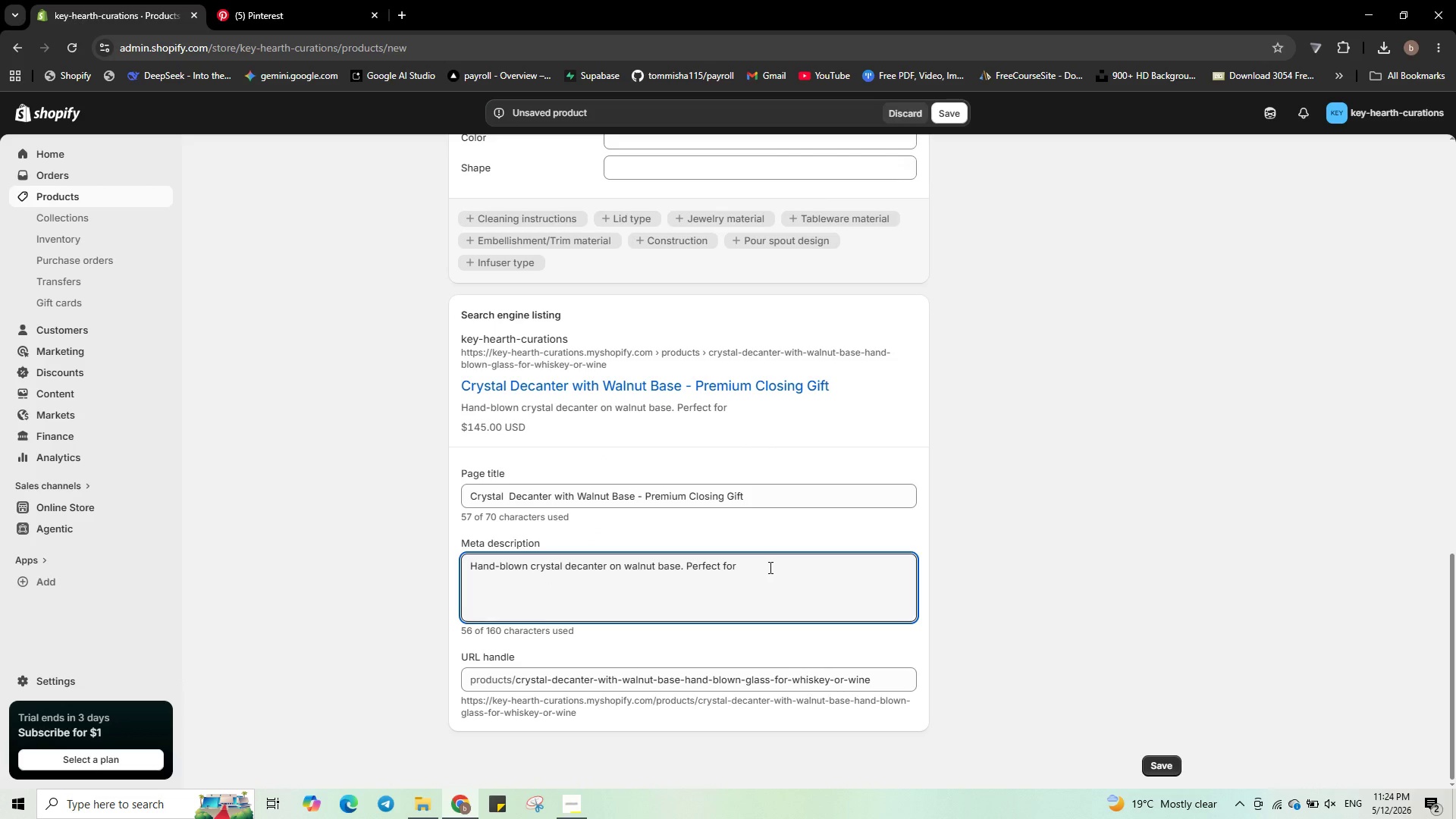 
type(realtors to gift )
key(Backspace)
type(.)
 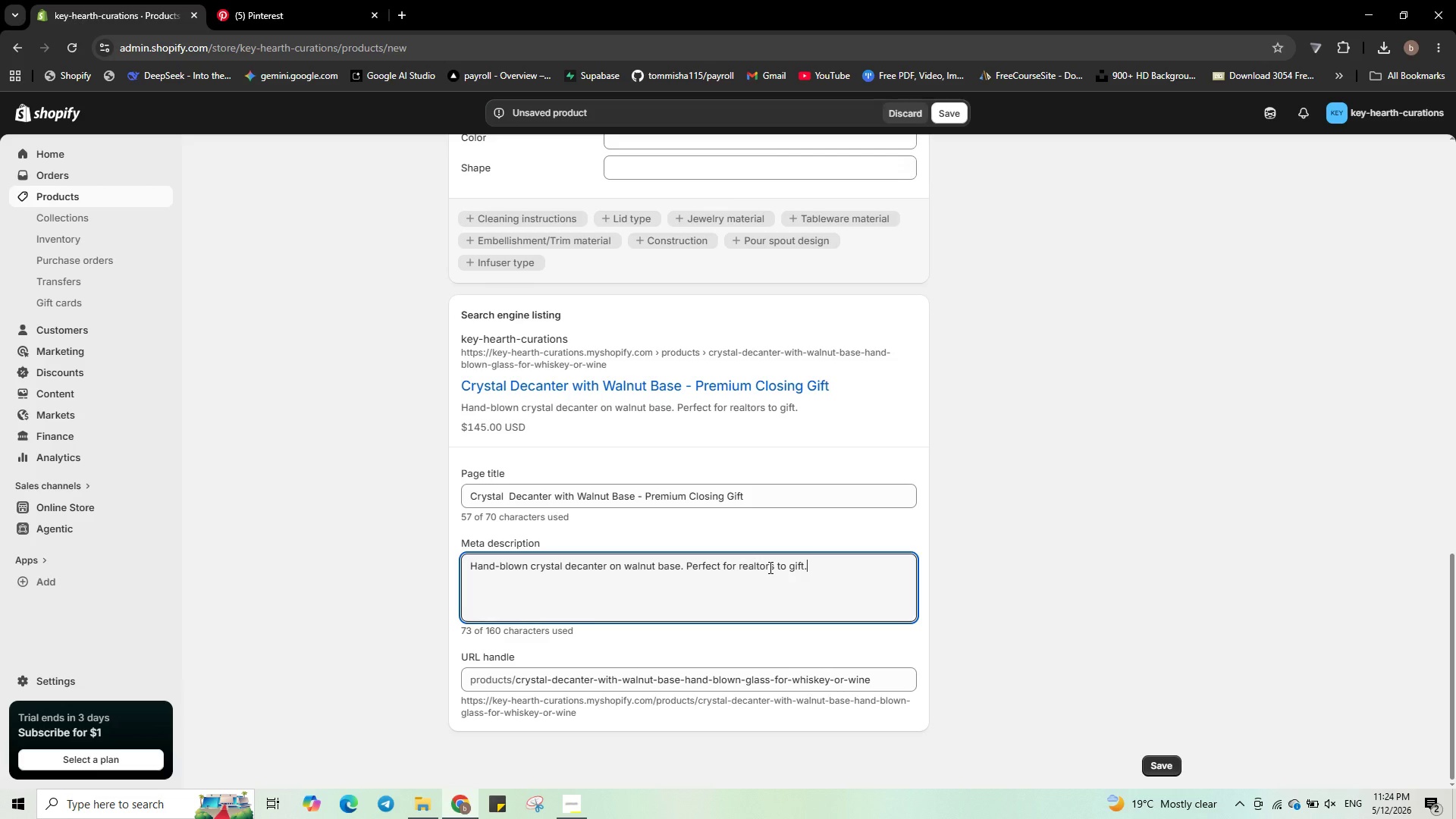 
type(Elegant, timeless)
 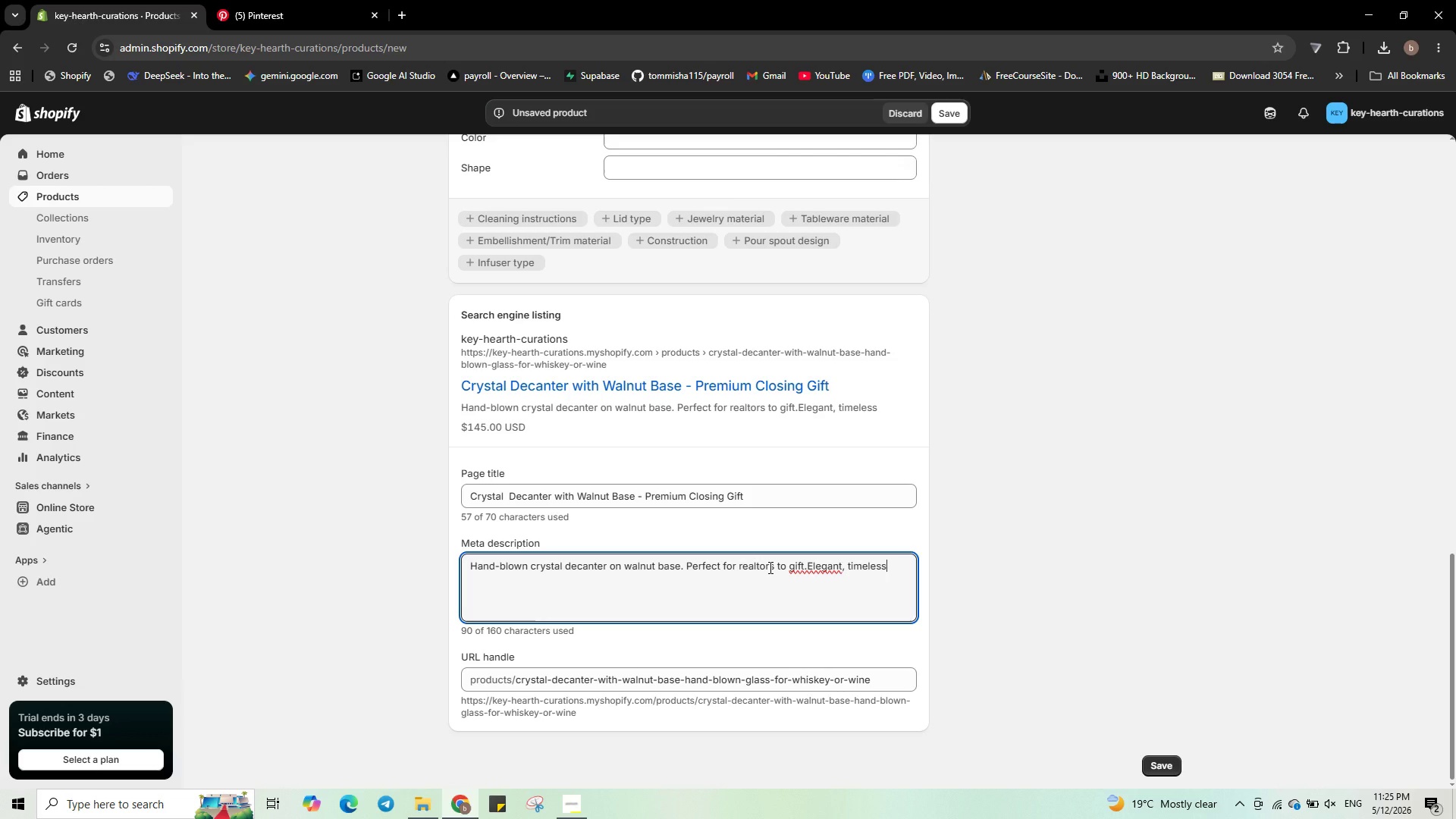 
key(Period)
 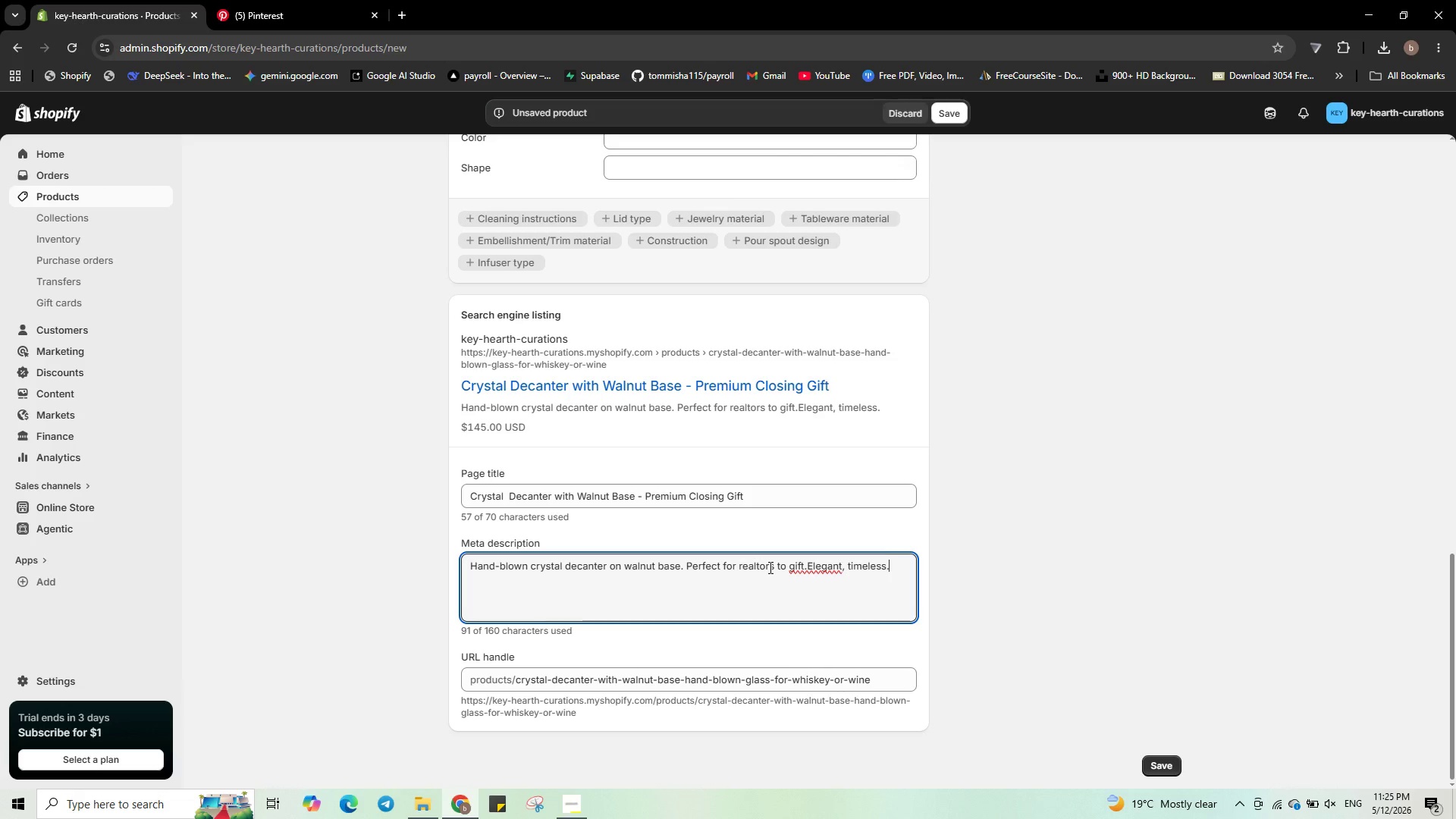 
key(Space)
 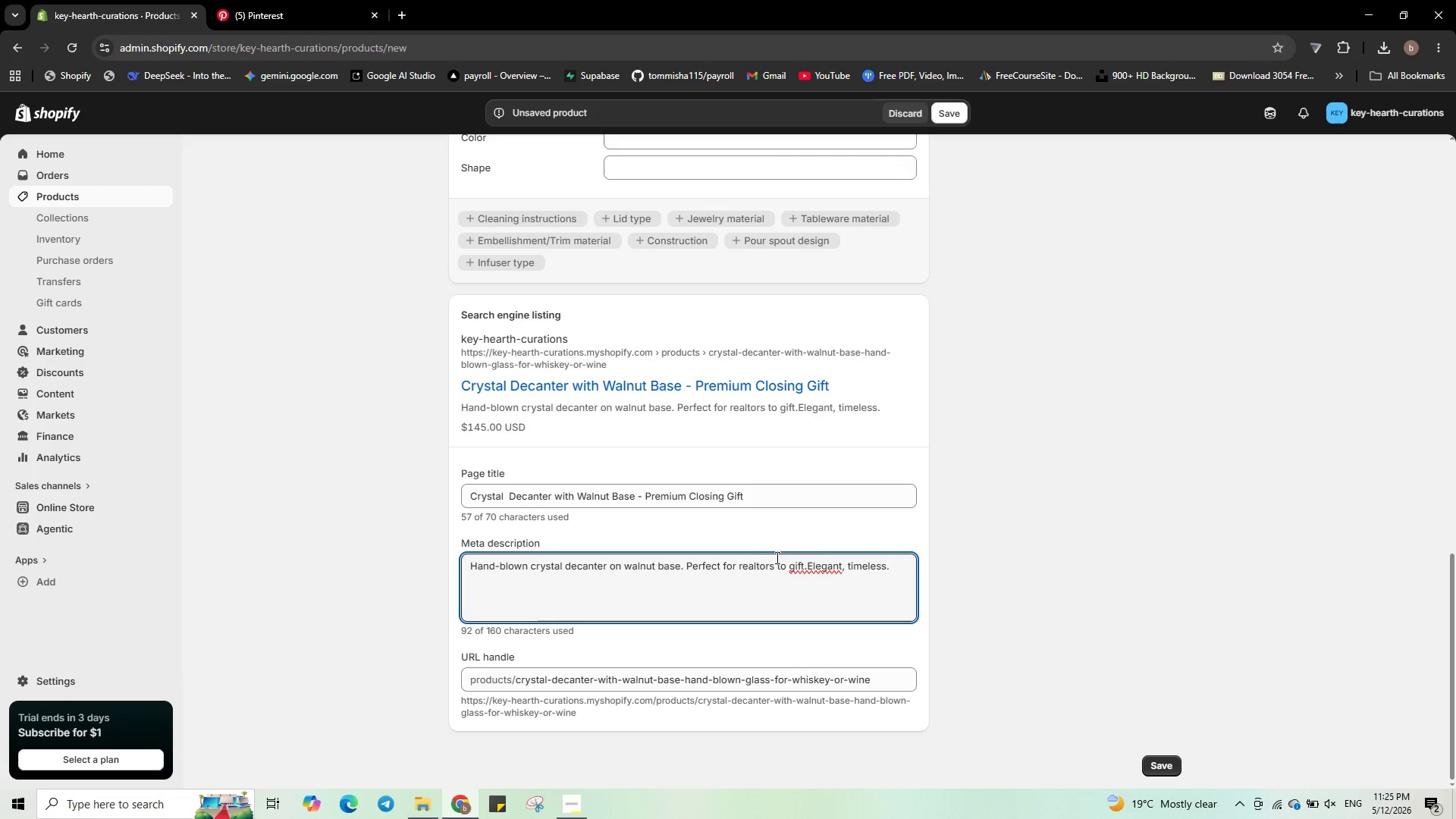 
left_click([803, 570])
 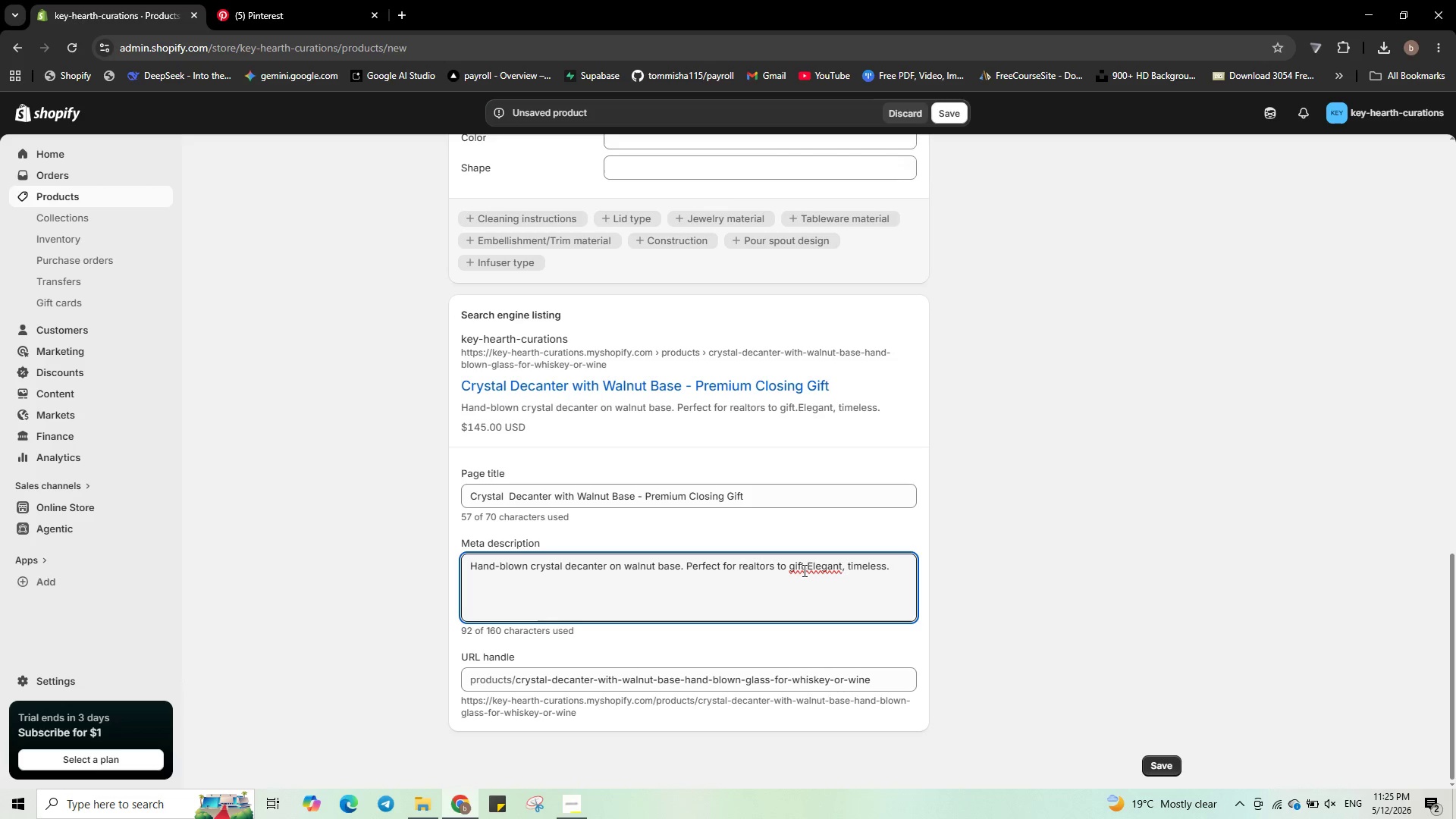 
key(ArrowRight)
 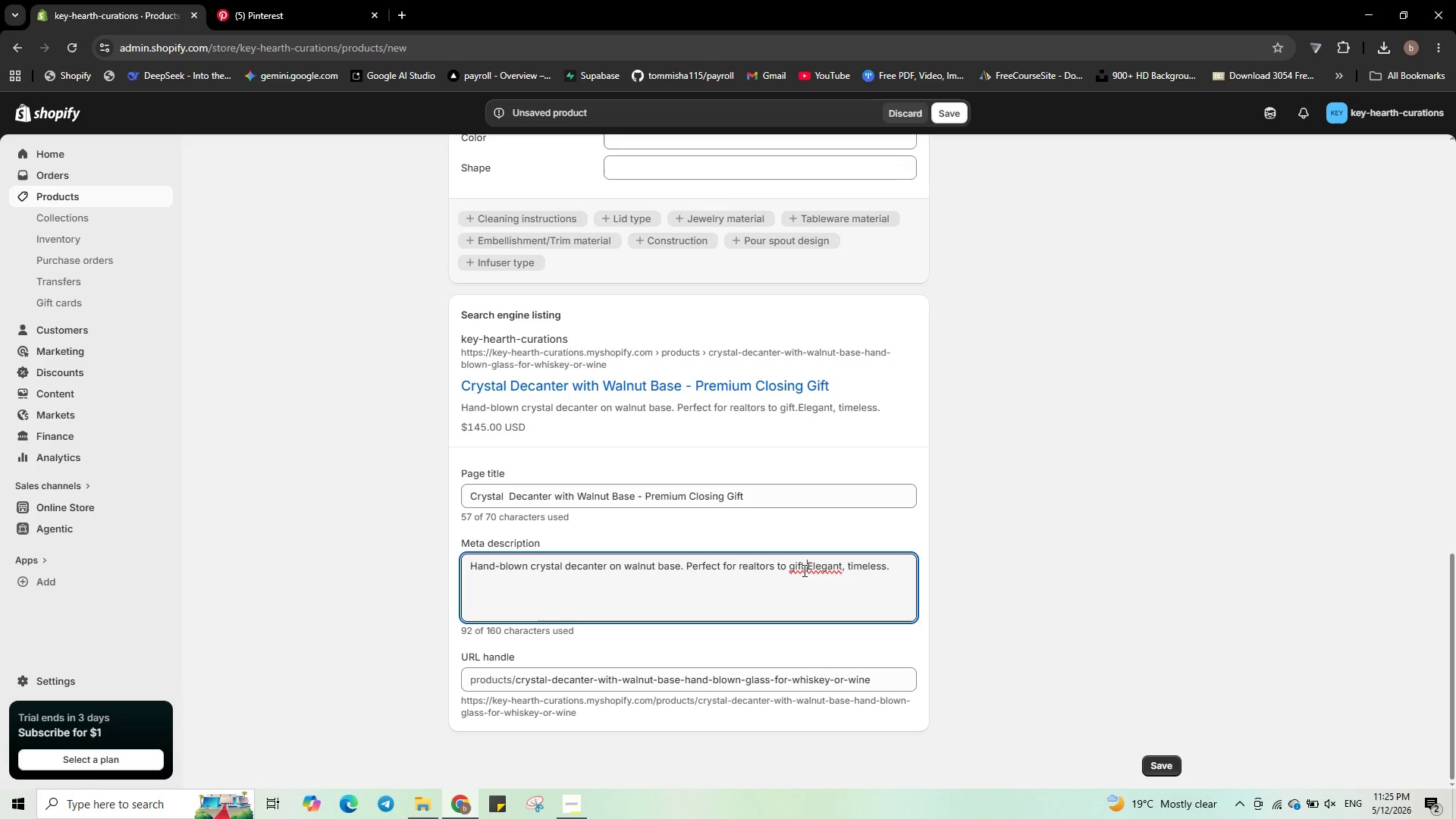 
key(Space)
 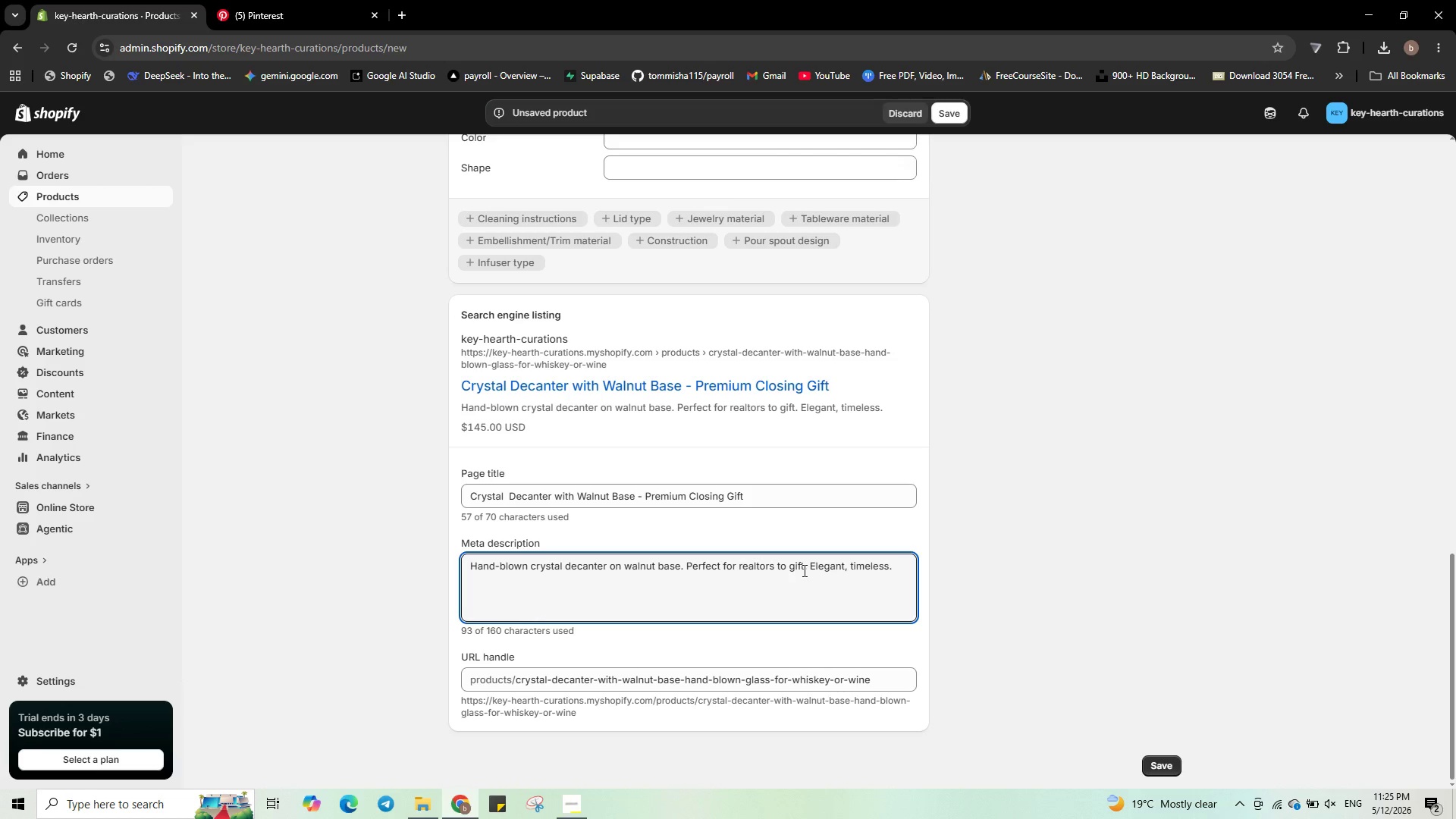 
key(Control+ArrowRight)
 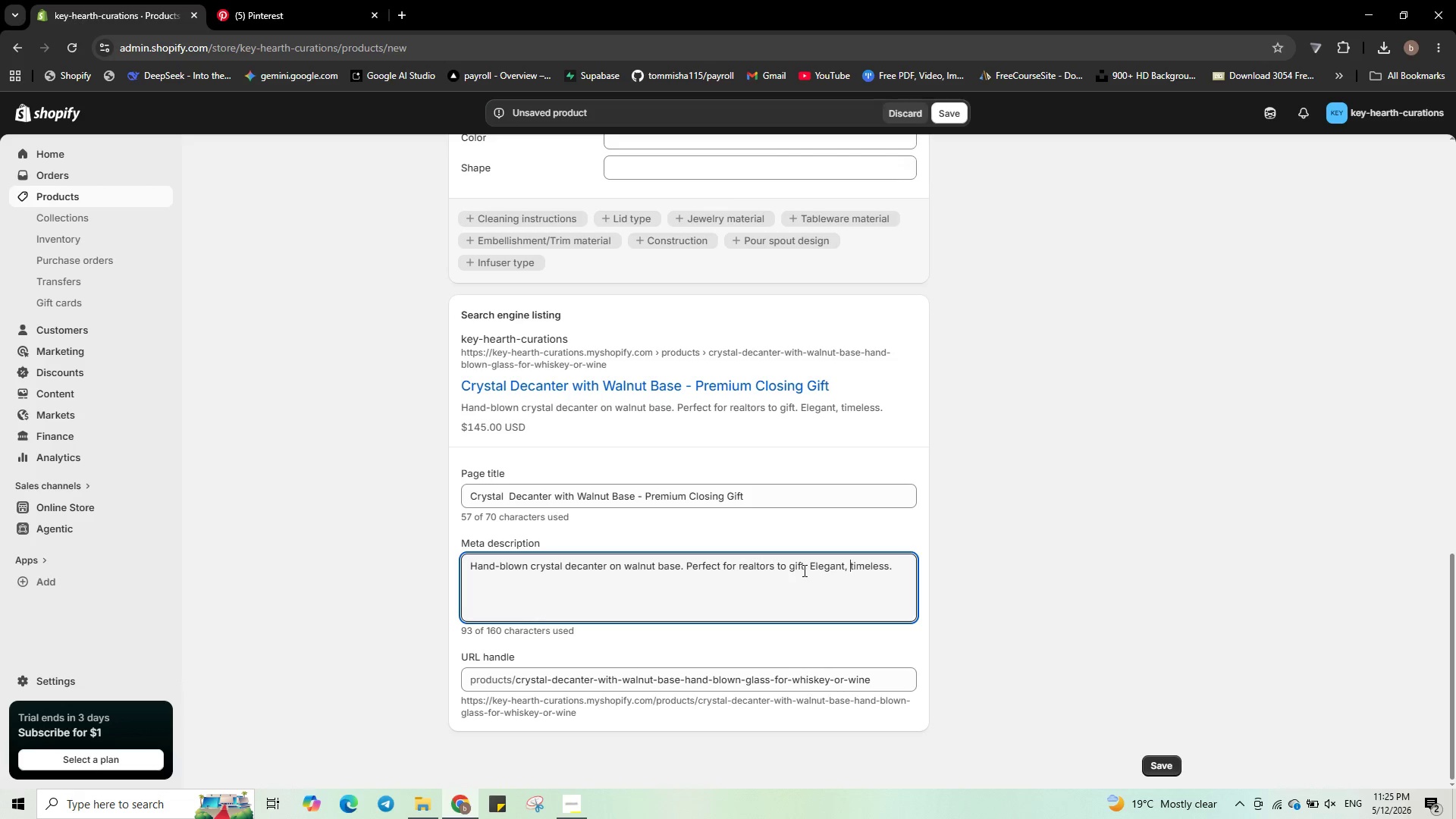 
key(Control+ArrowRight)
 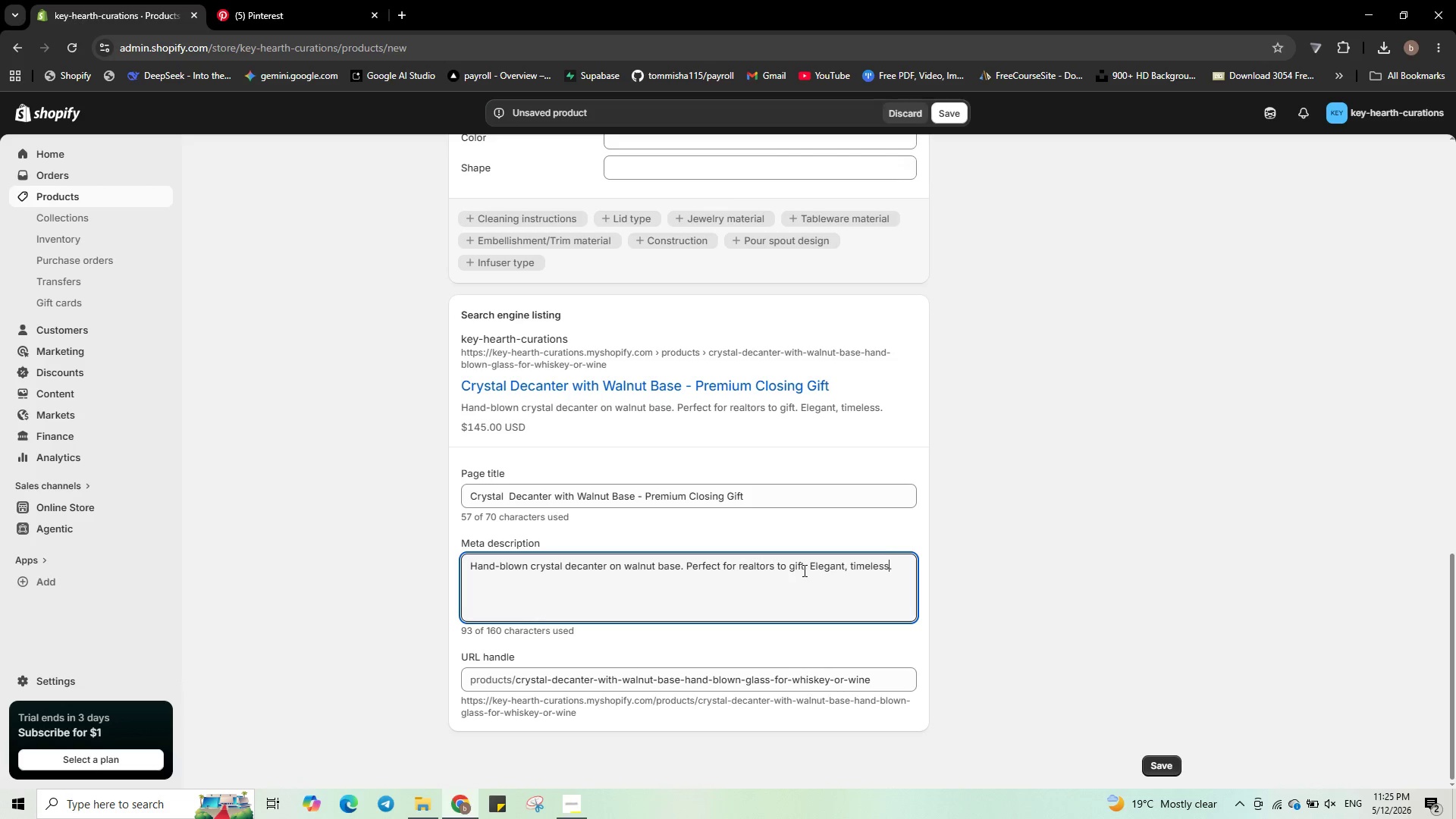 
key(Control+ArrowRight)
 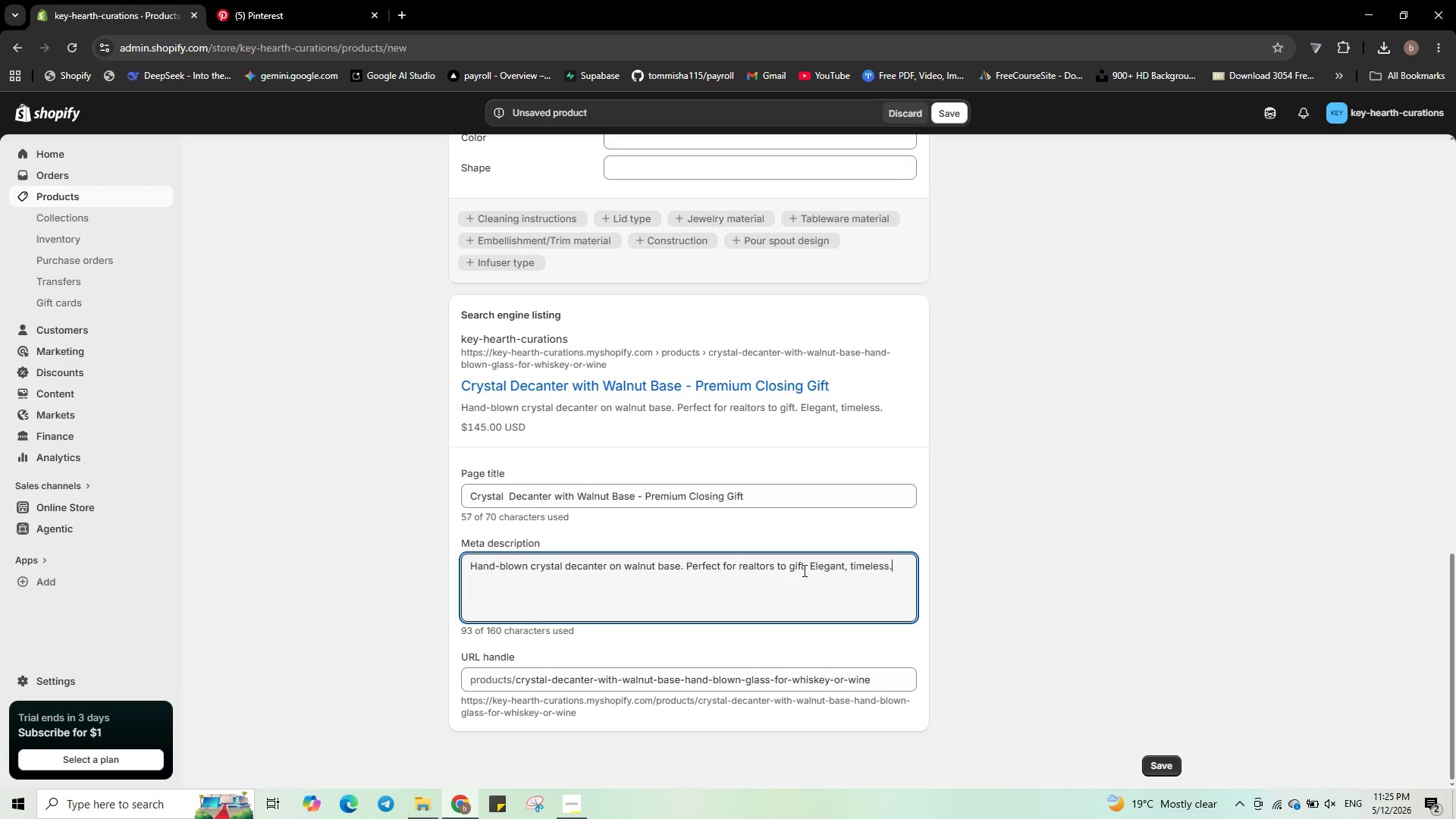 
key(Control+ArrowRight)
 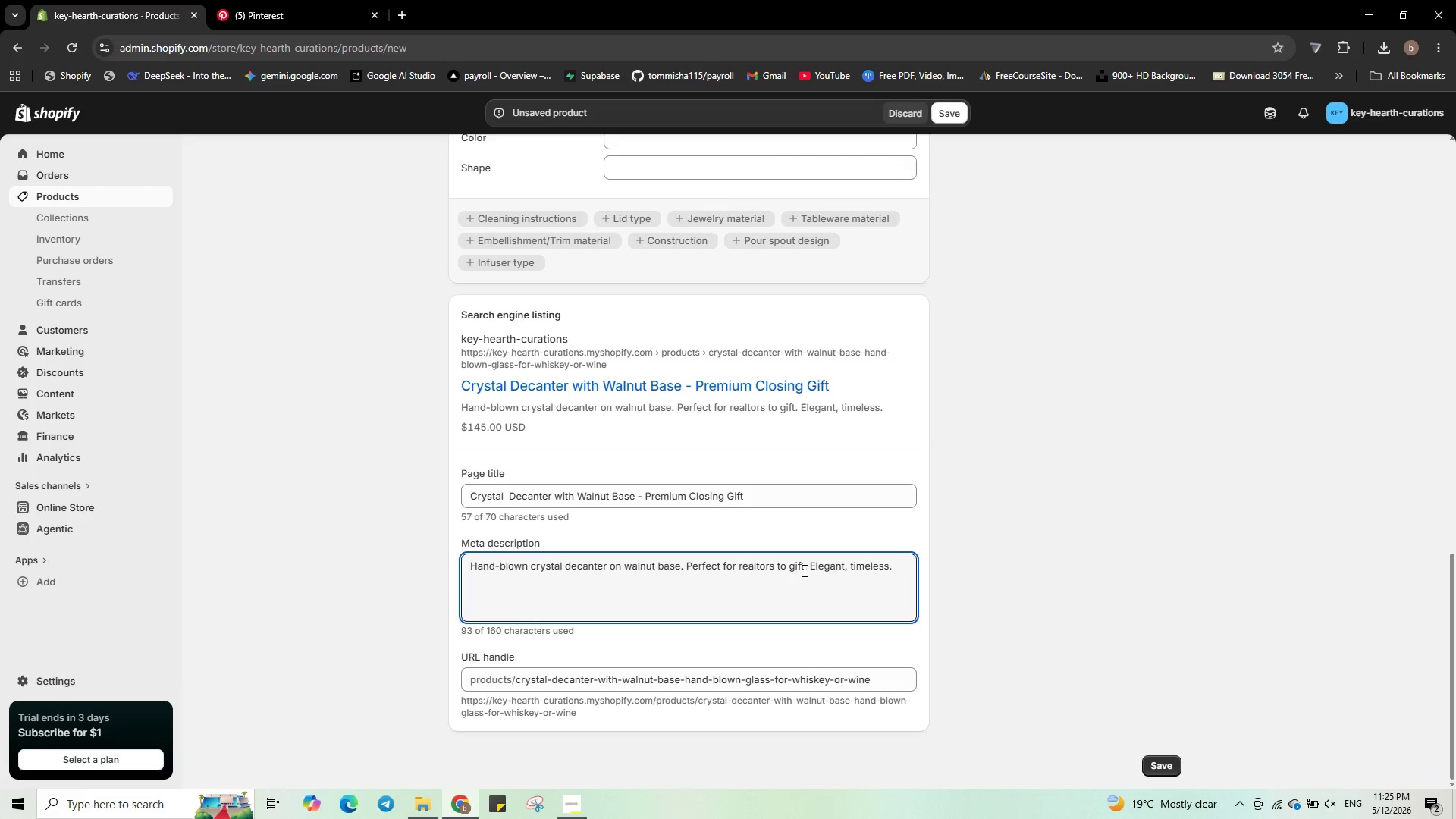 
type( Shop now.)
 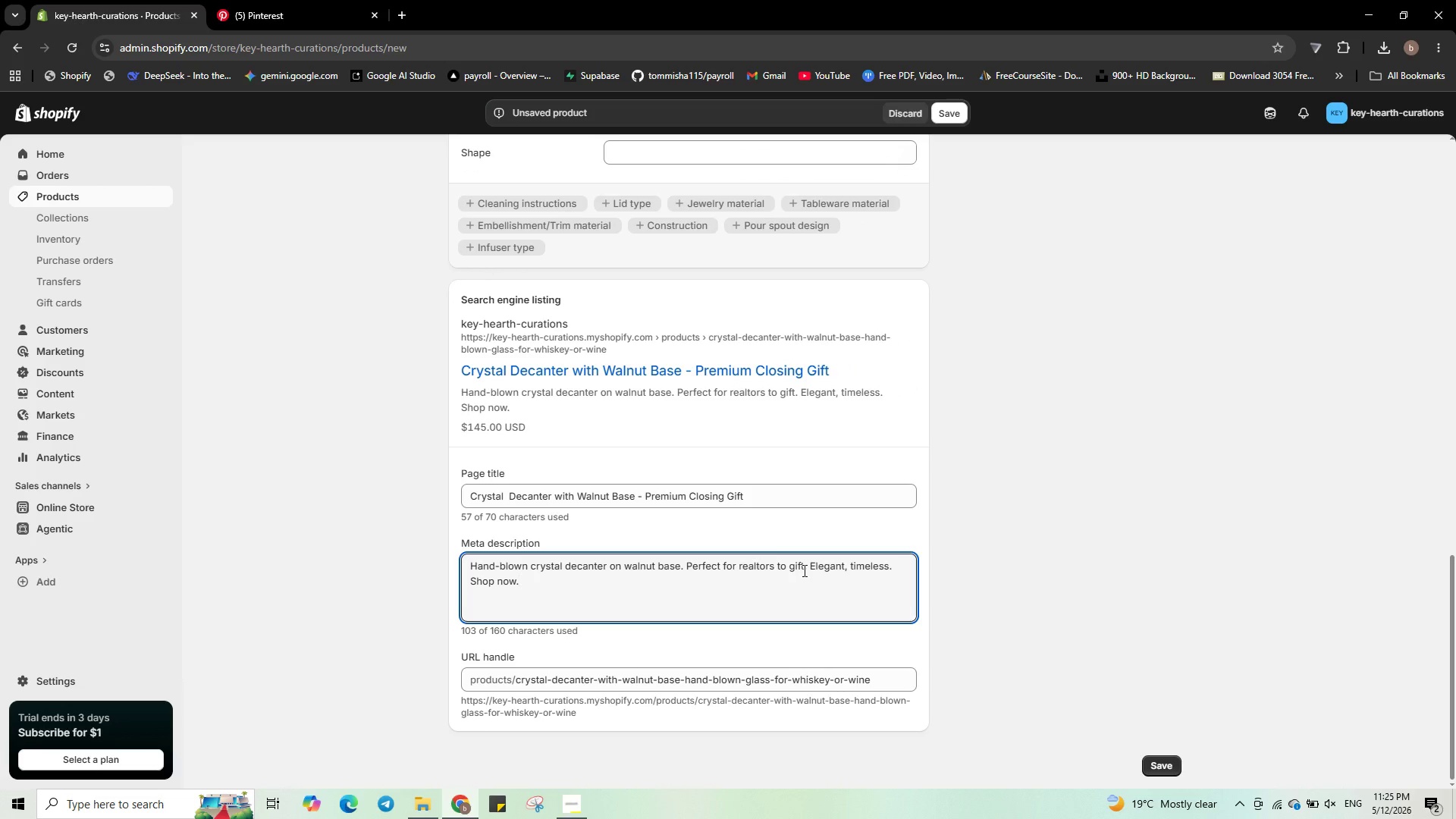 
scroll: coordinate [815, 574], scroll_direction: up, amount: 2.0
 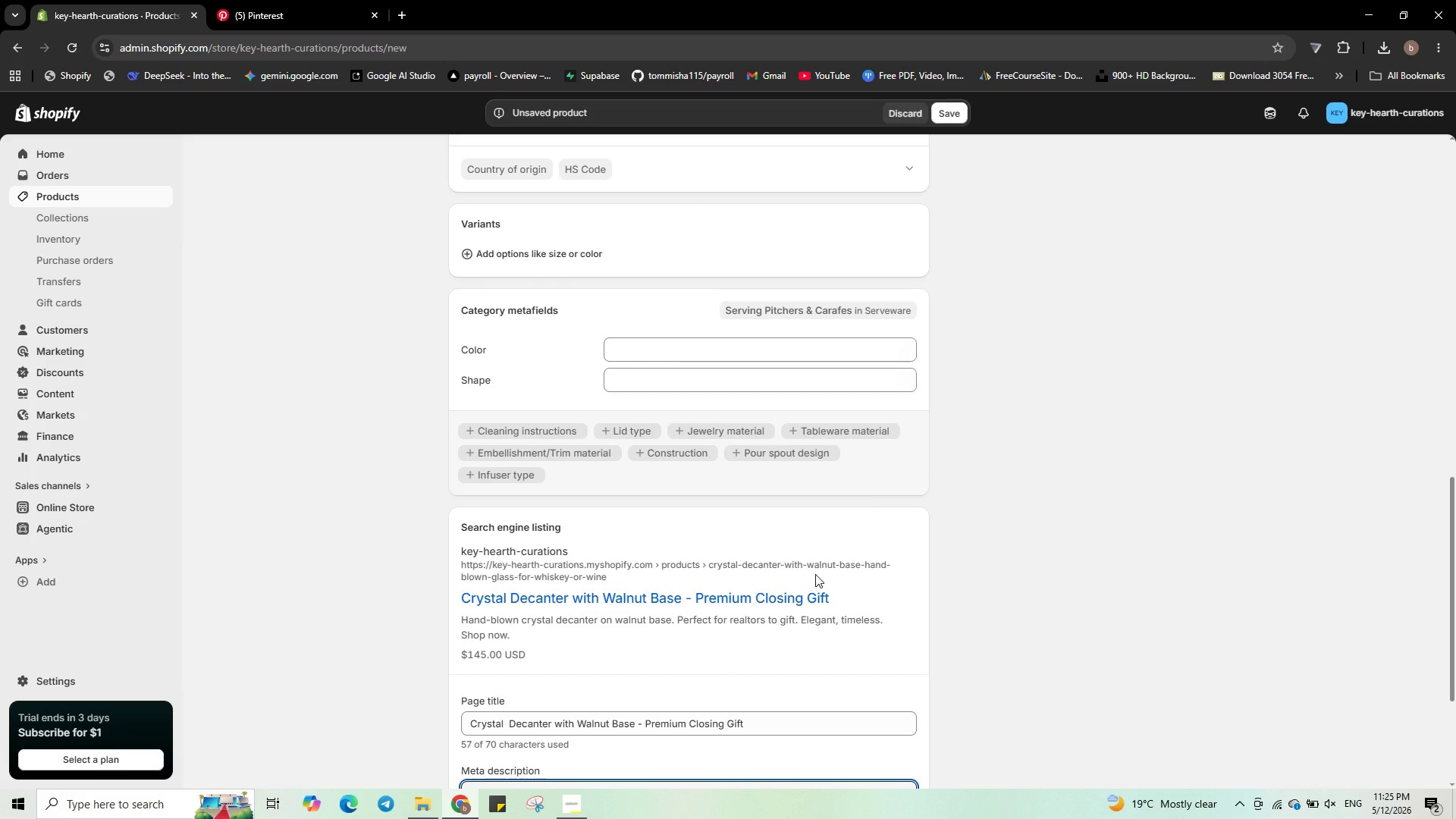 
scroll: coordinate [815, 574], scroll_direction: down, amount: 1.0
 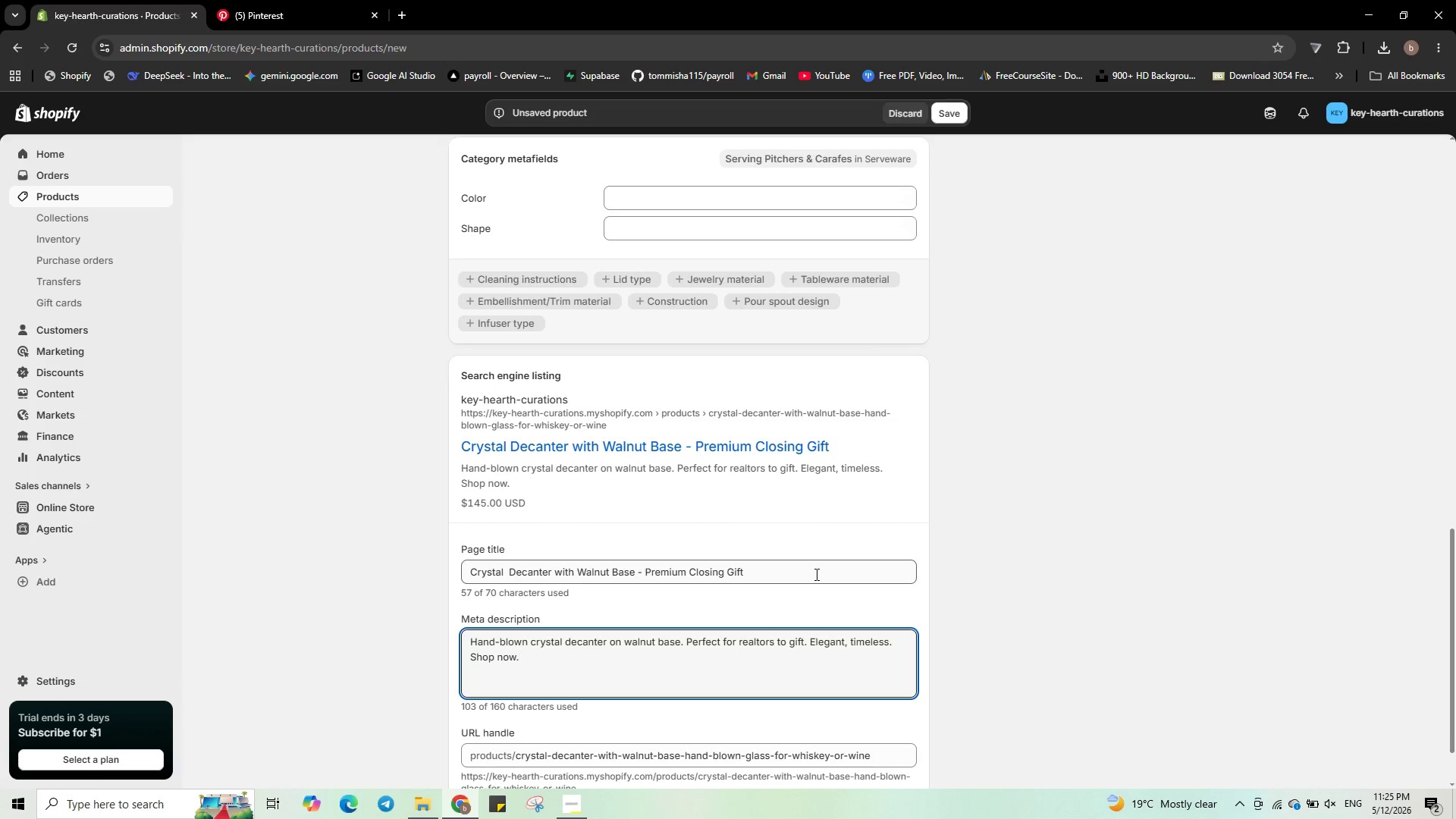 
scroll: coordinate [867, 574], scroll_direction: up, amount: 19.0
 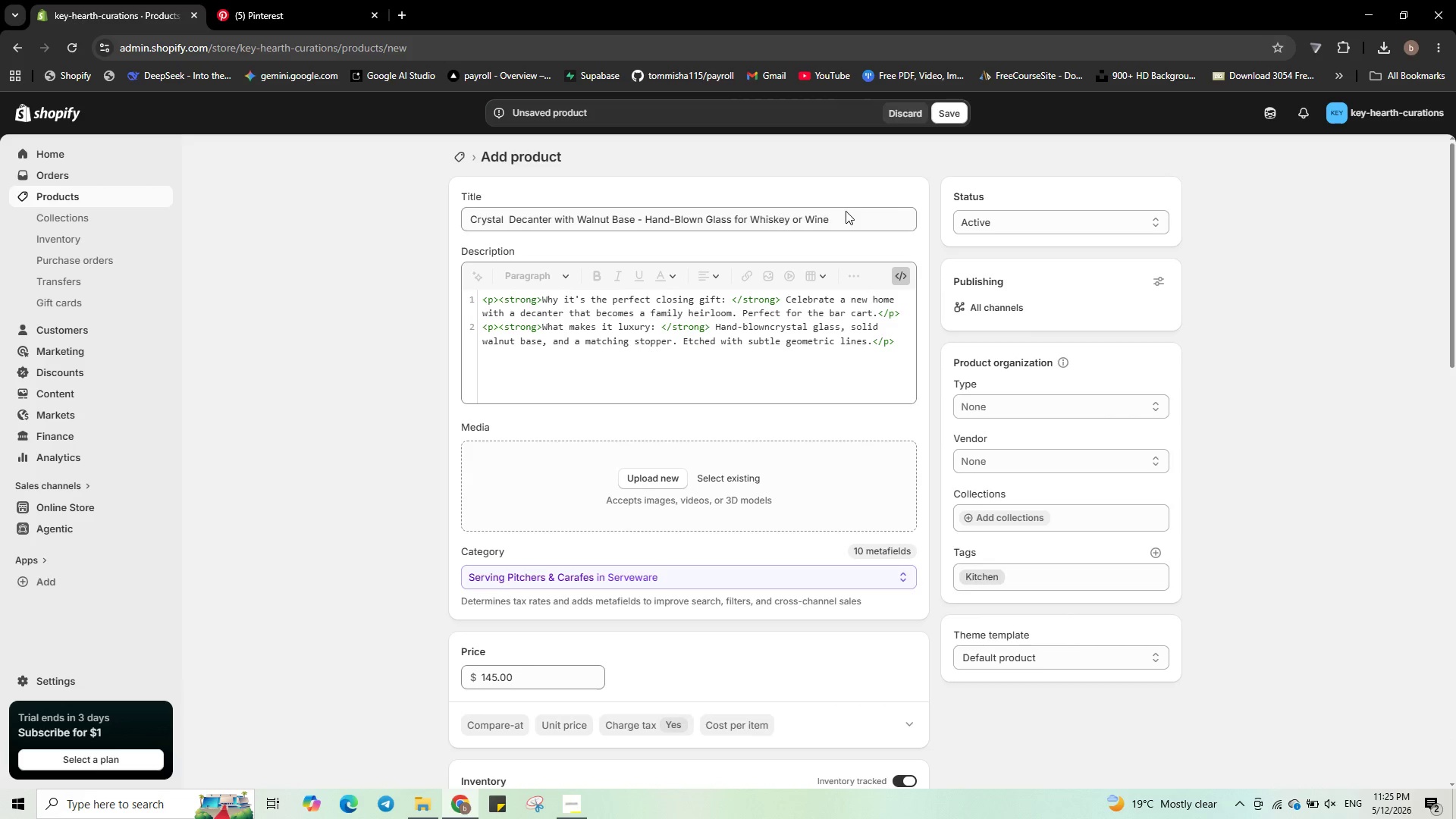 
left_click_drag(start_coordinate=[847, 212], to_coordinate=[347, 173])
 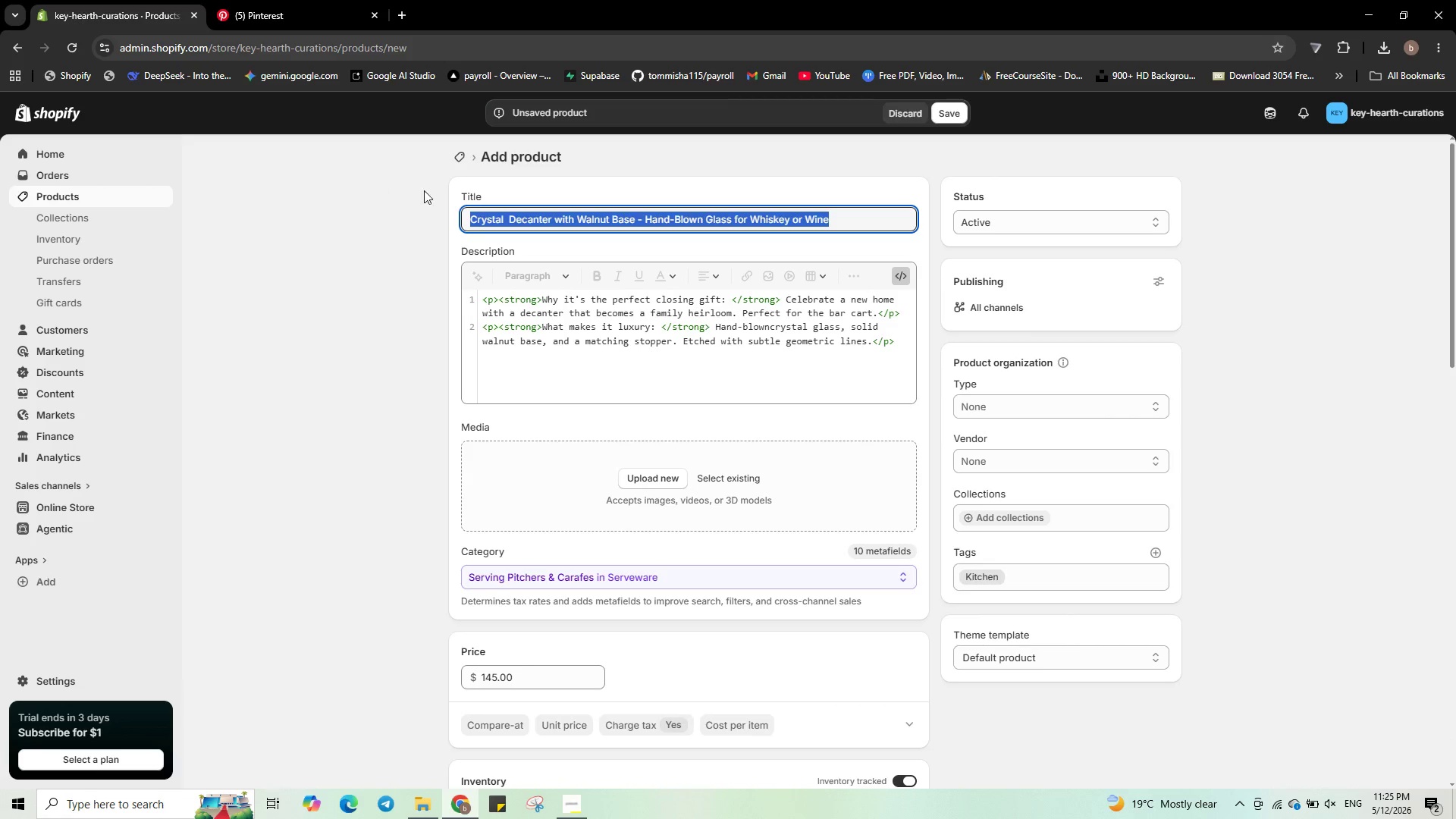 
key(Control+C)
 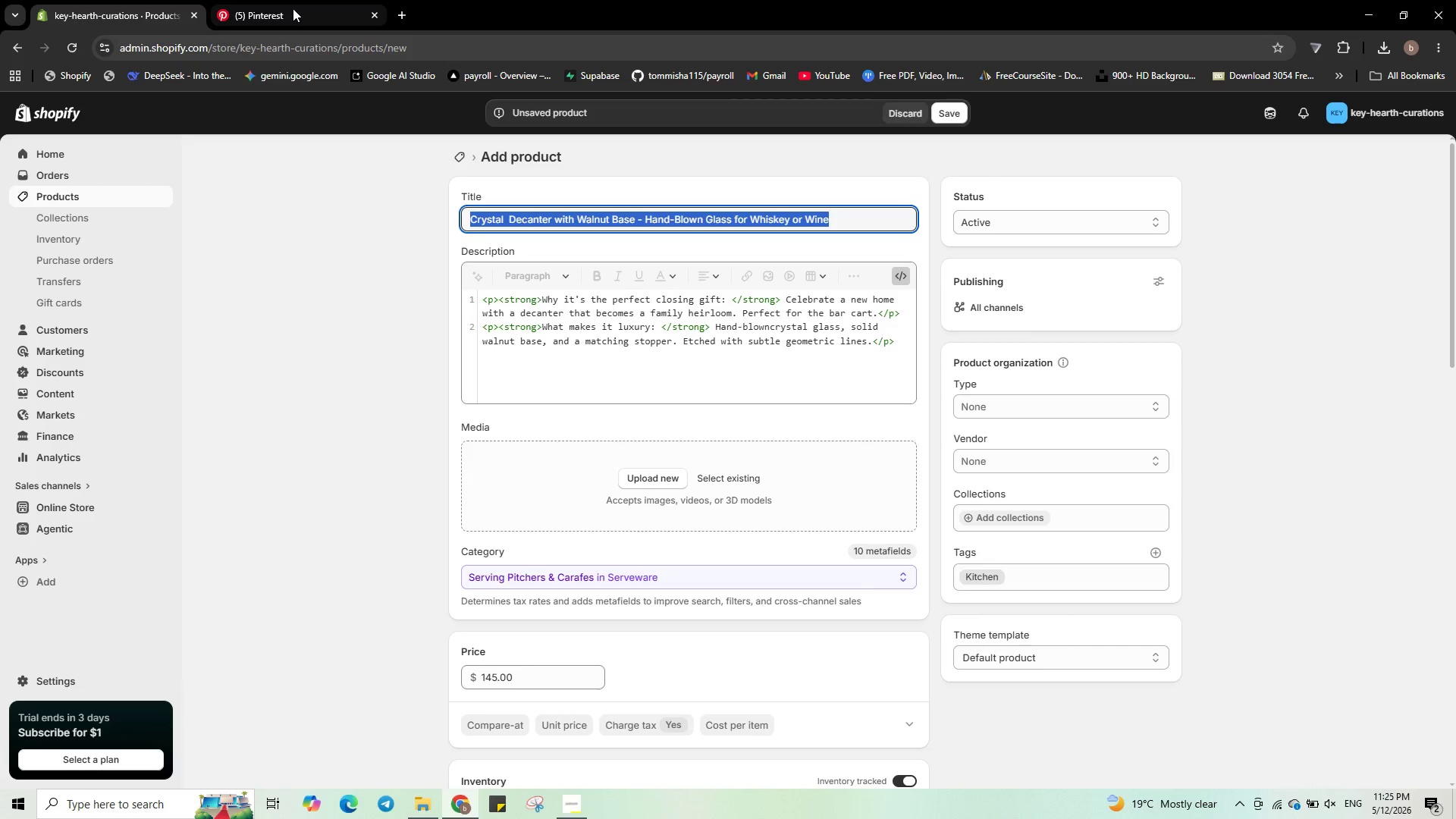 
left_click([293, 9])
 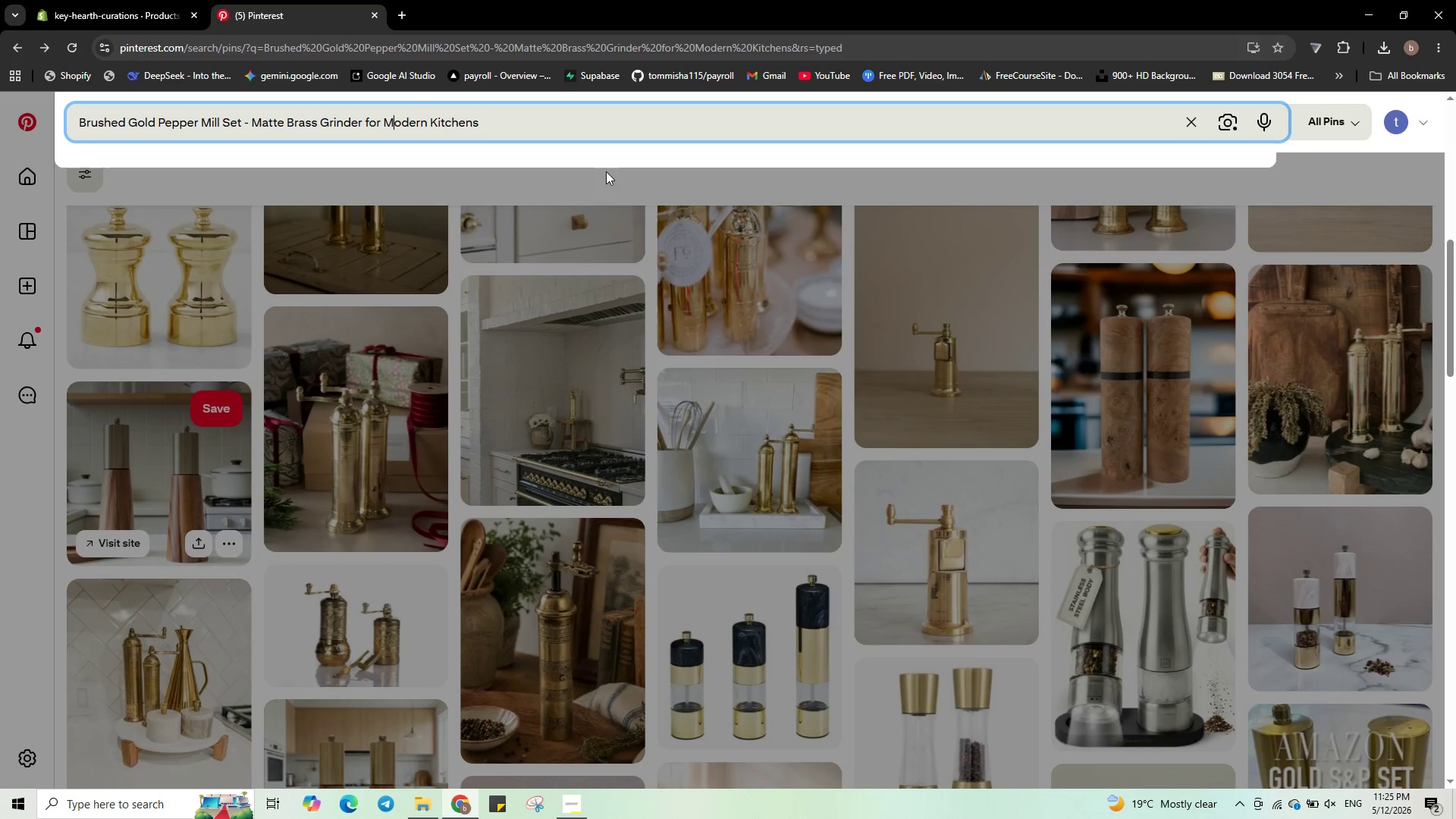 
key(Control+A)
 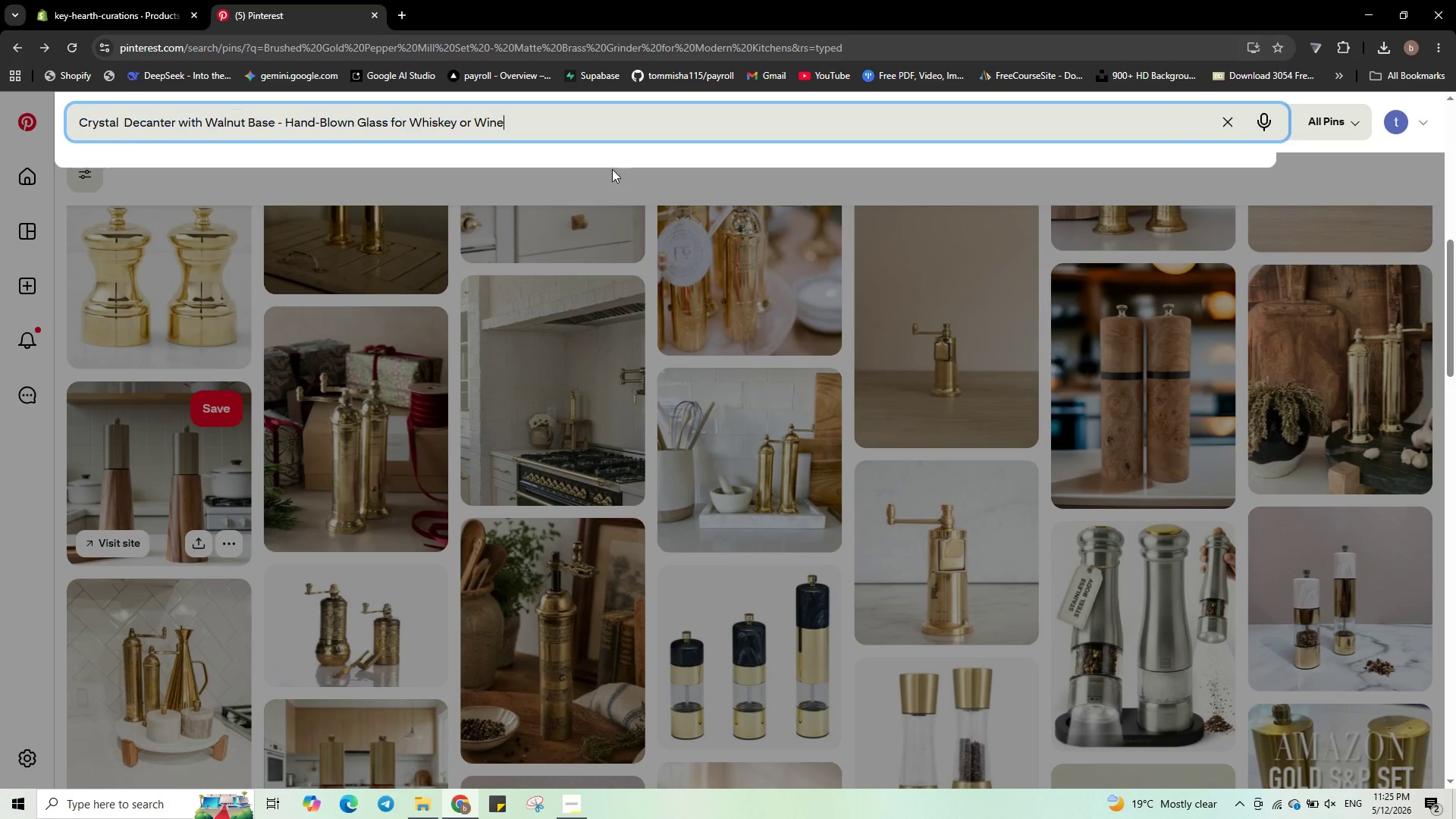 
key(Control+V)
 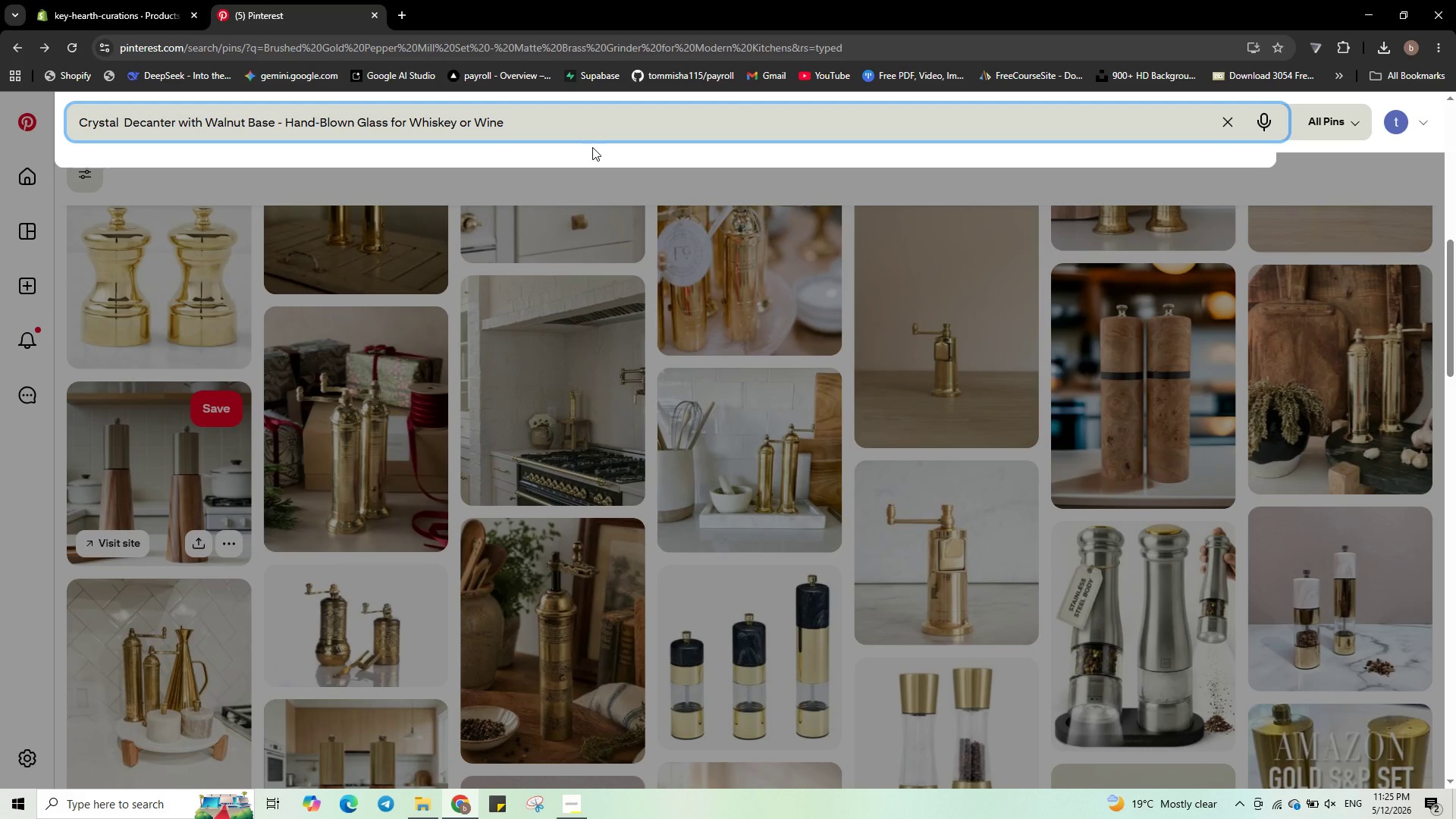 
key(NumpadEnter)
 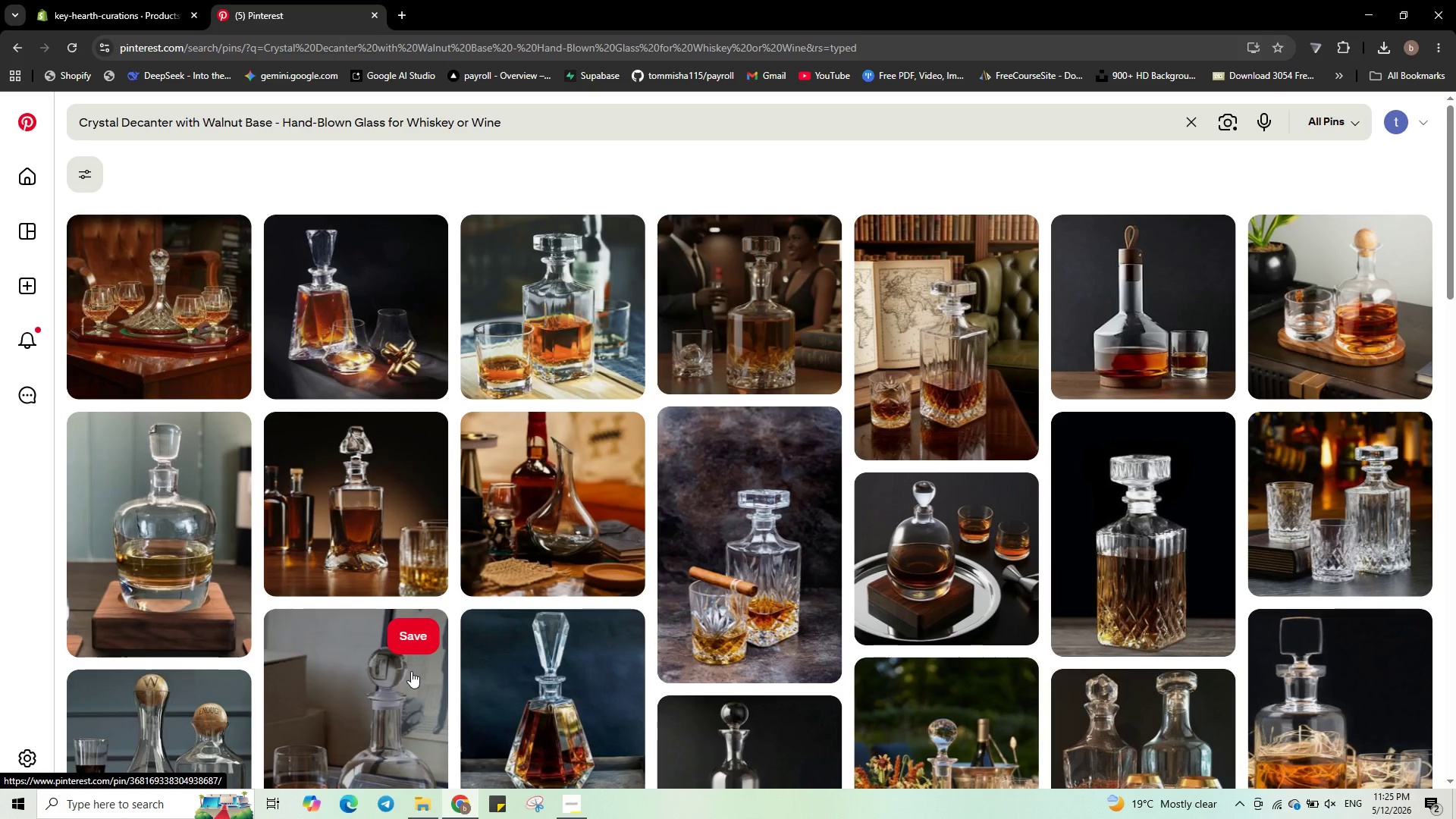 
wait(21.16)
 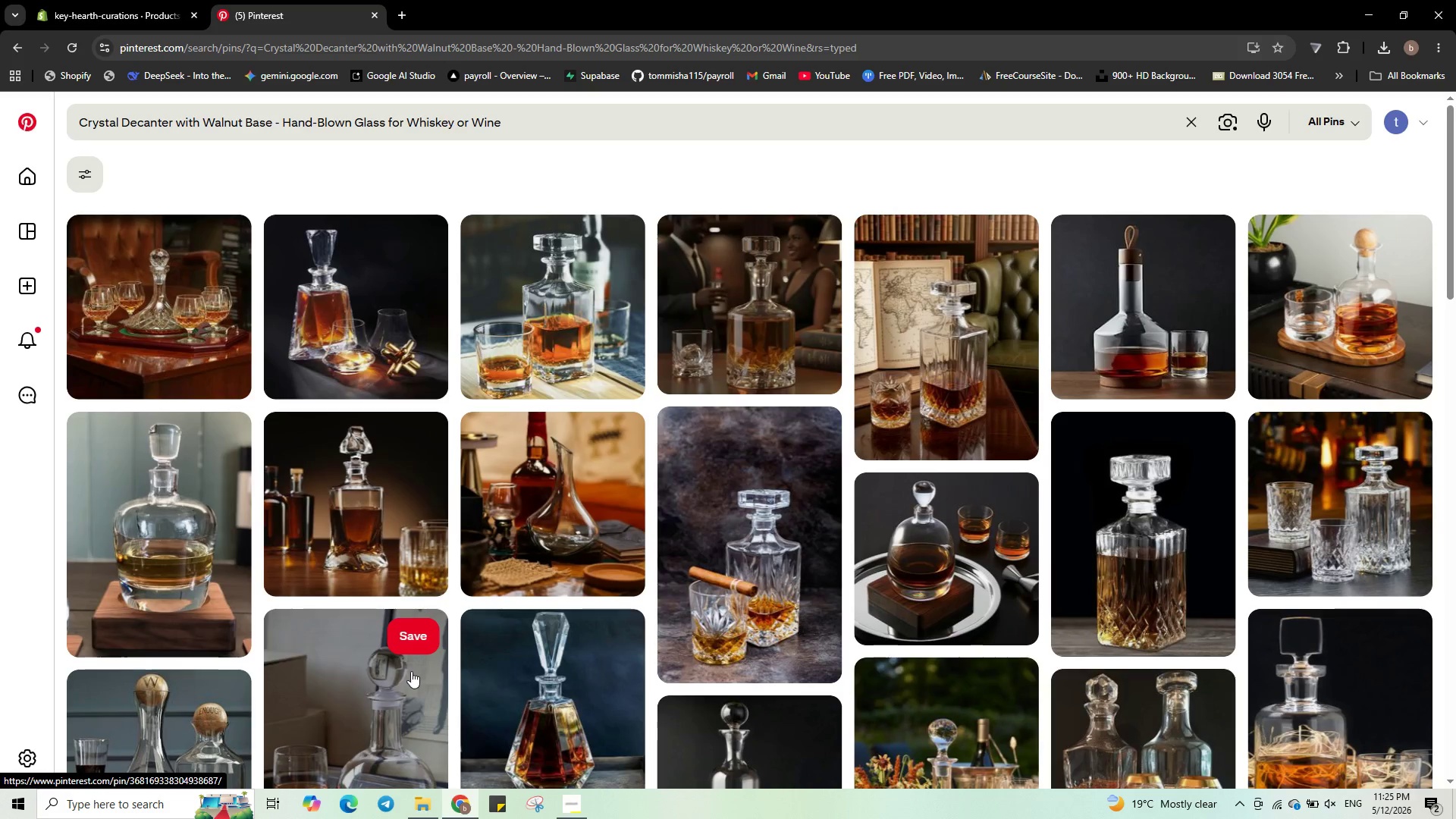 
key(Unknown)
 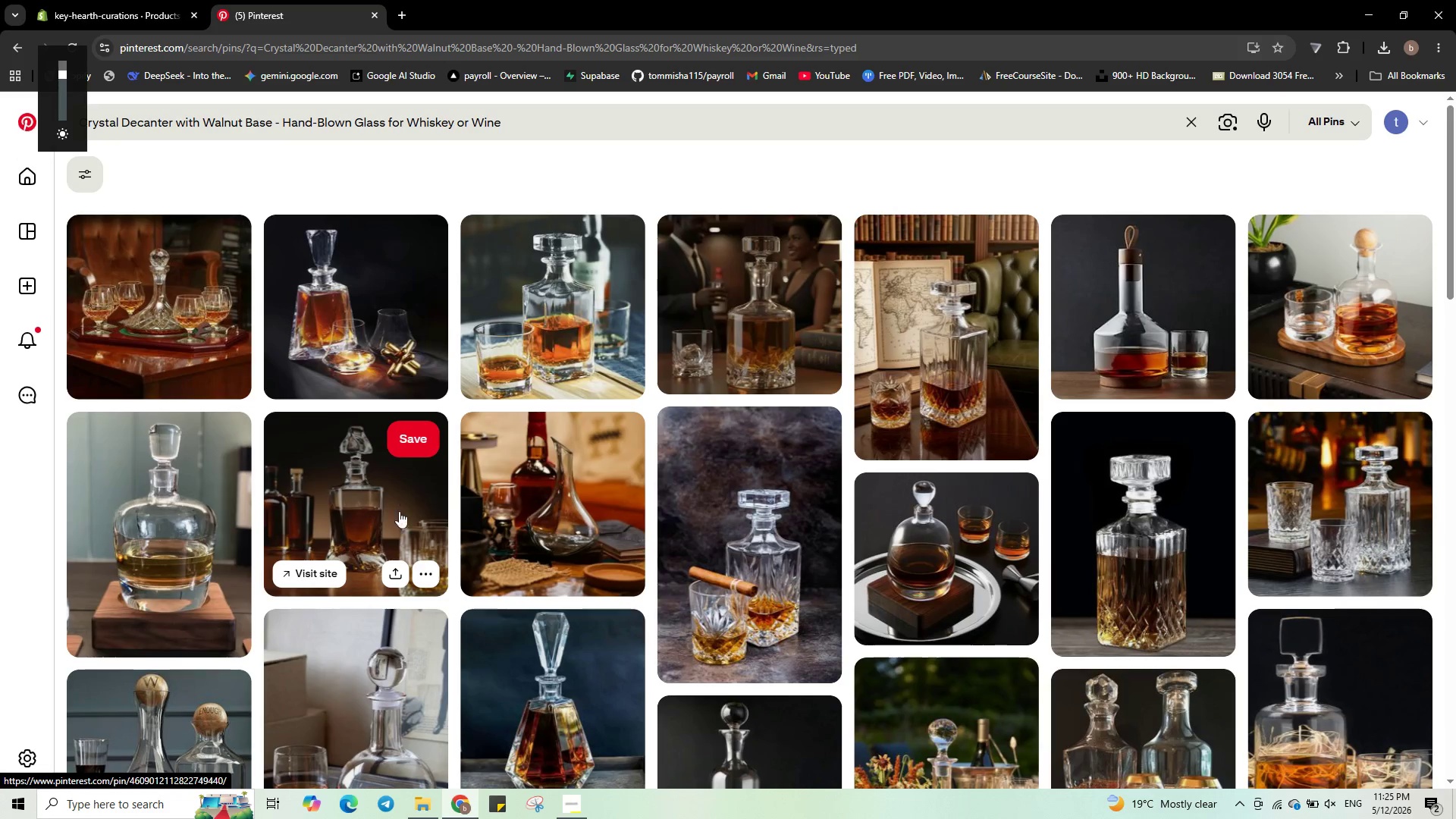 
key(Unknown)
 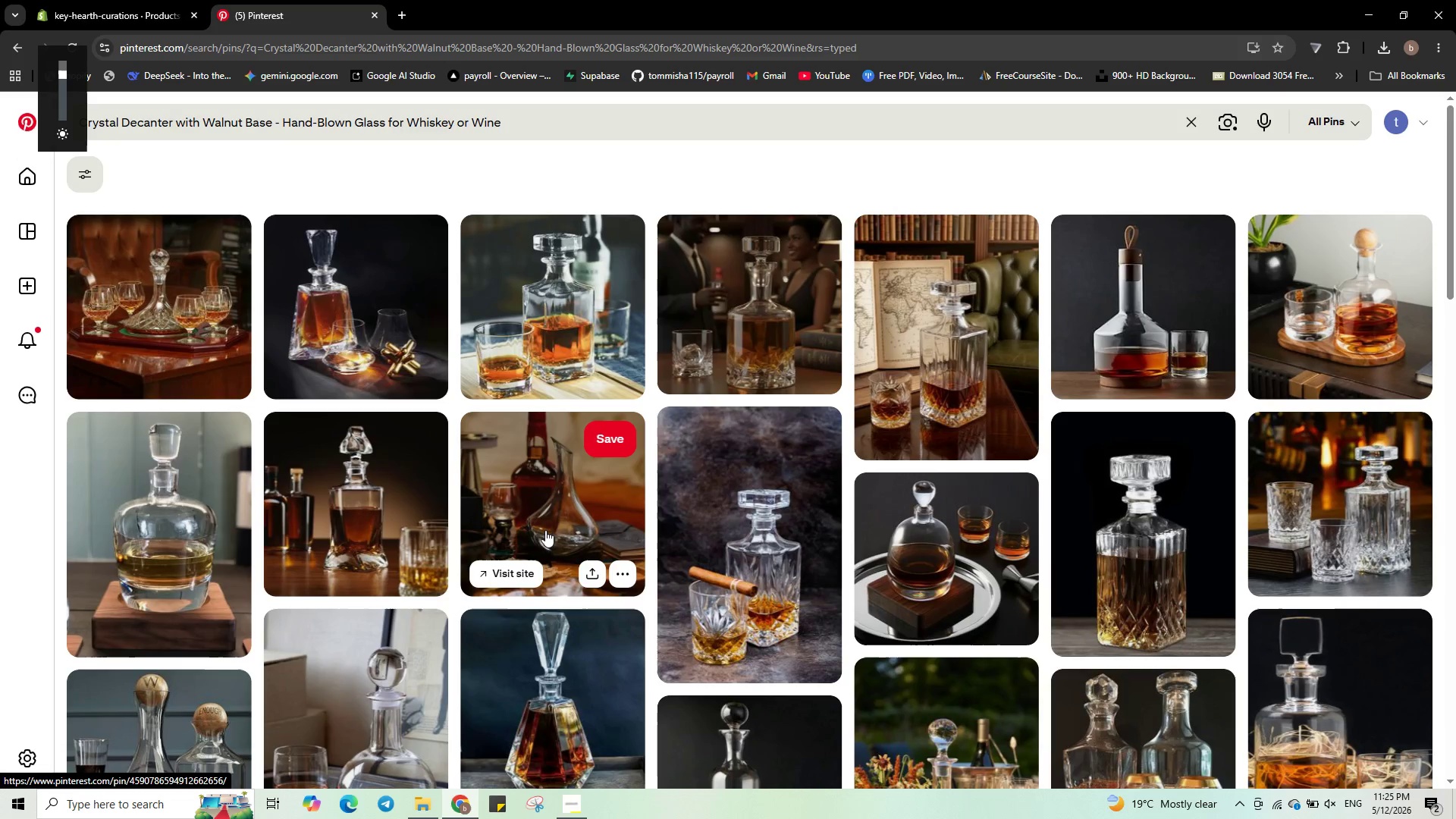 
key(Unknown)
 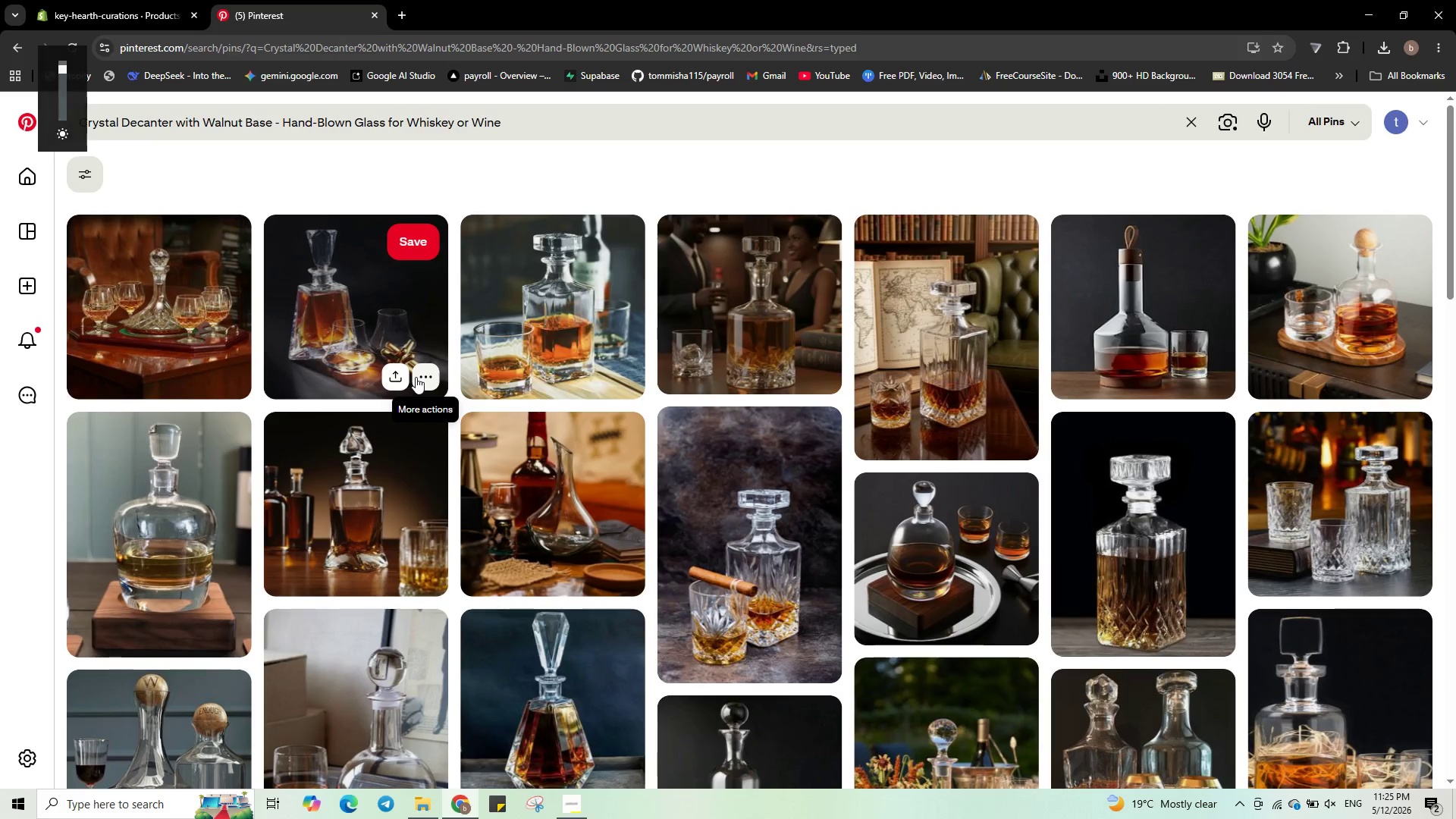 
left_click([431, 380])
 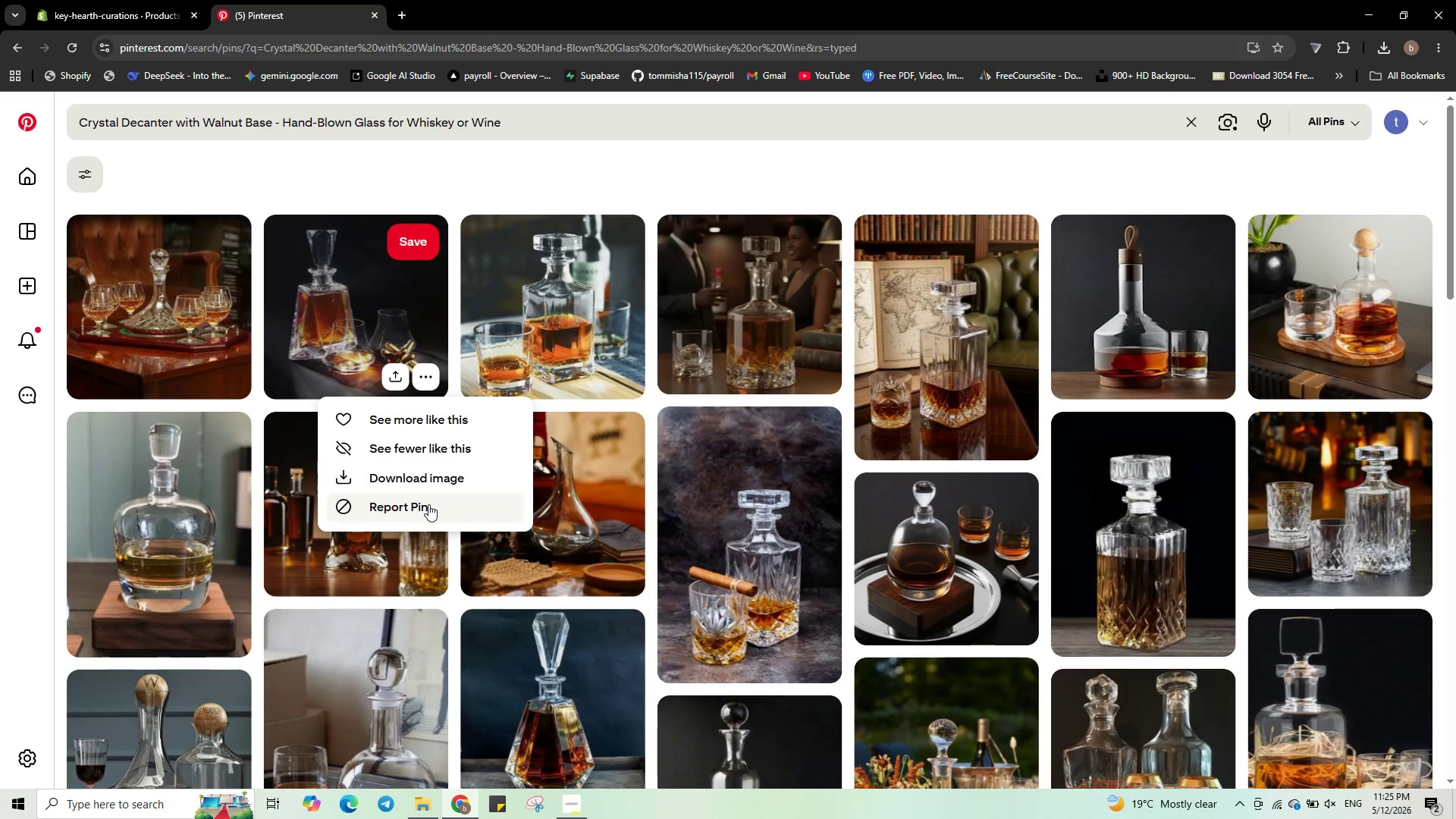 
left_click([437, 484])
 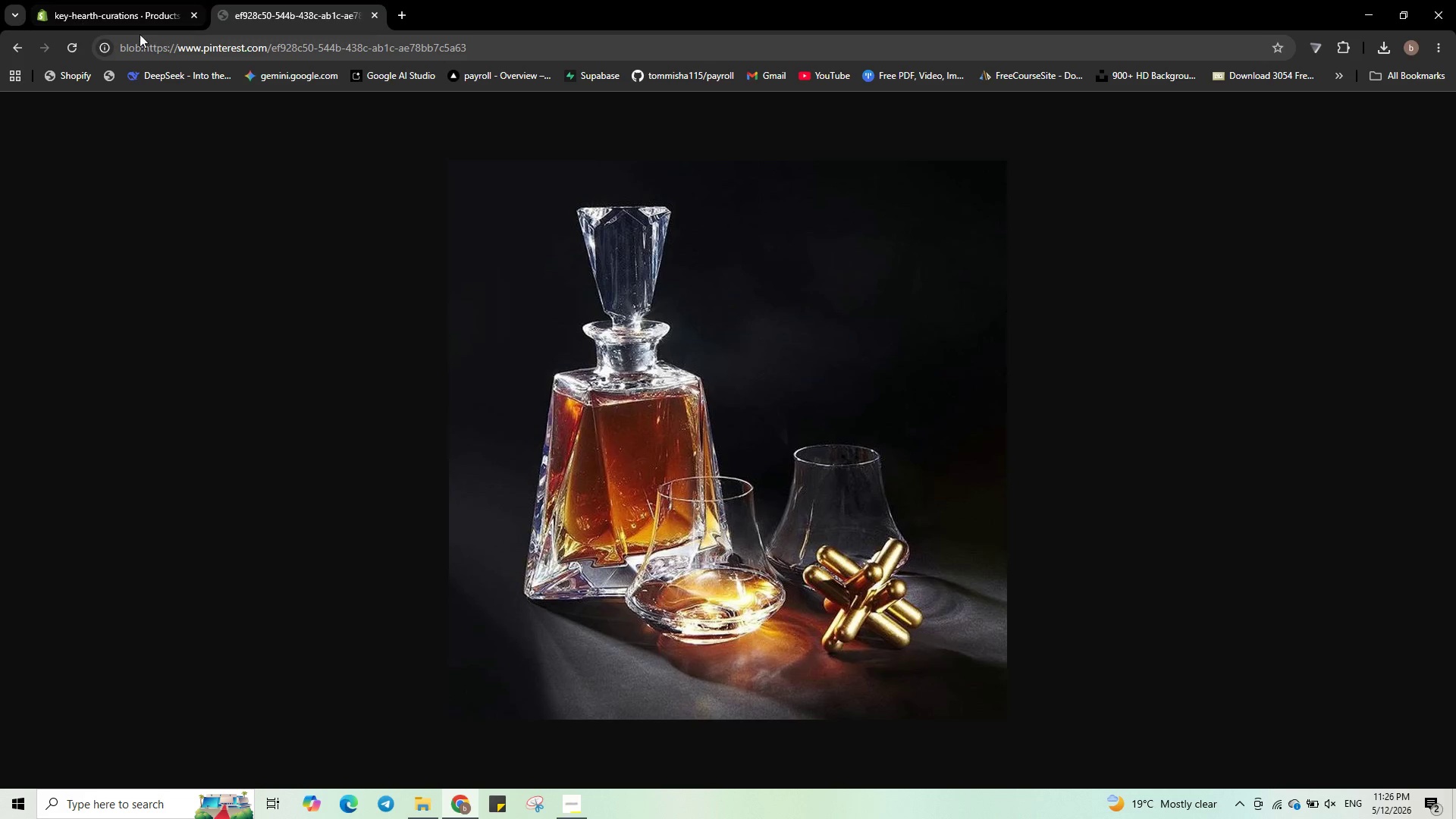 
left_click([28, 44])
 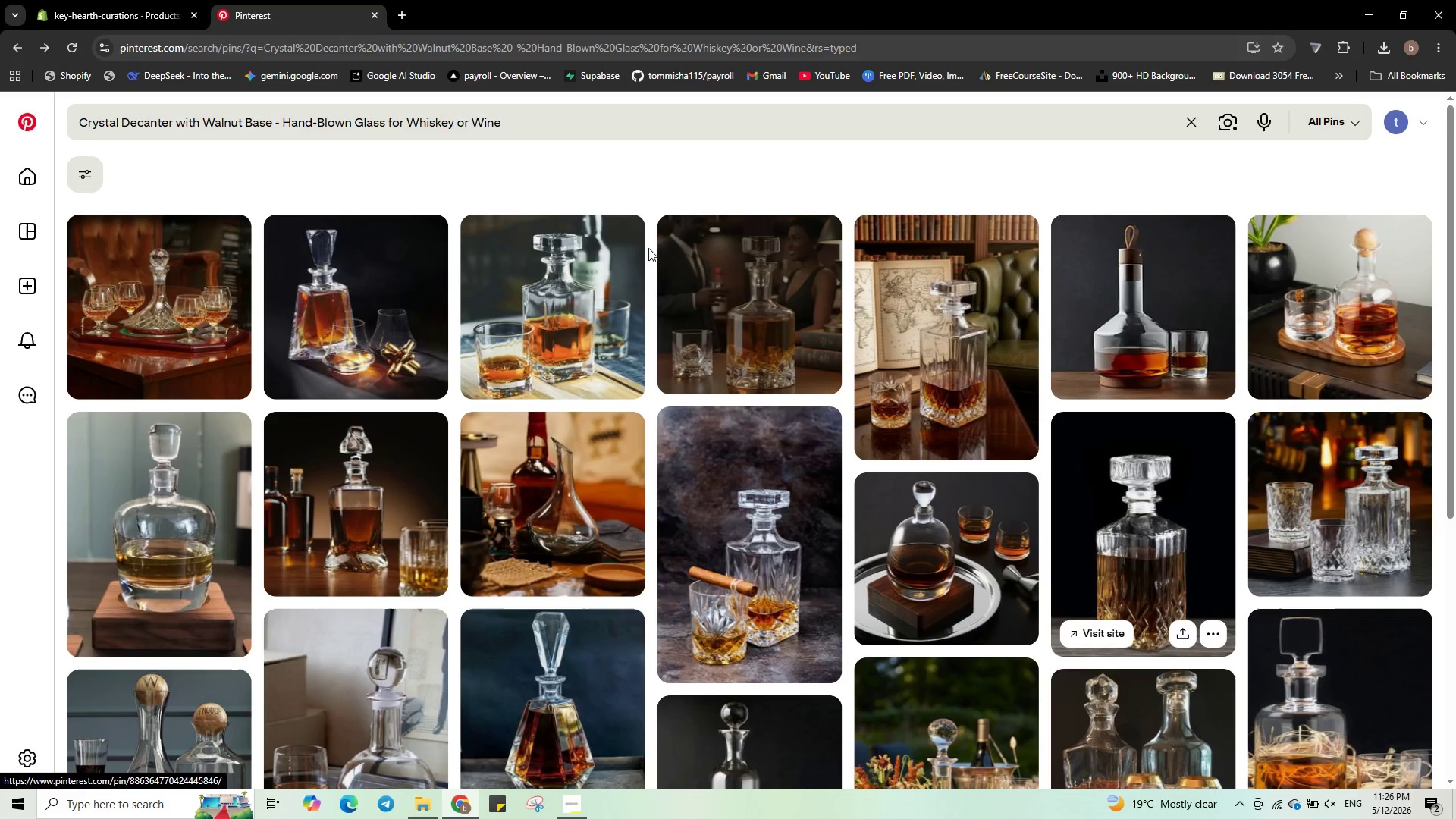 
left_click([828, 367])
 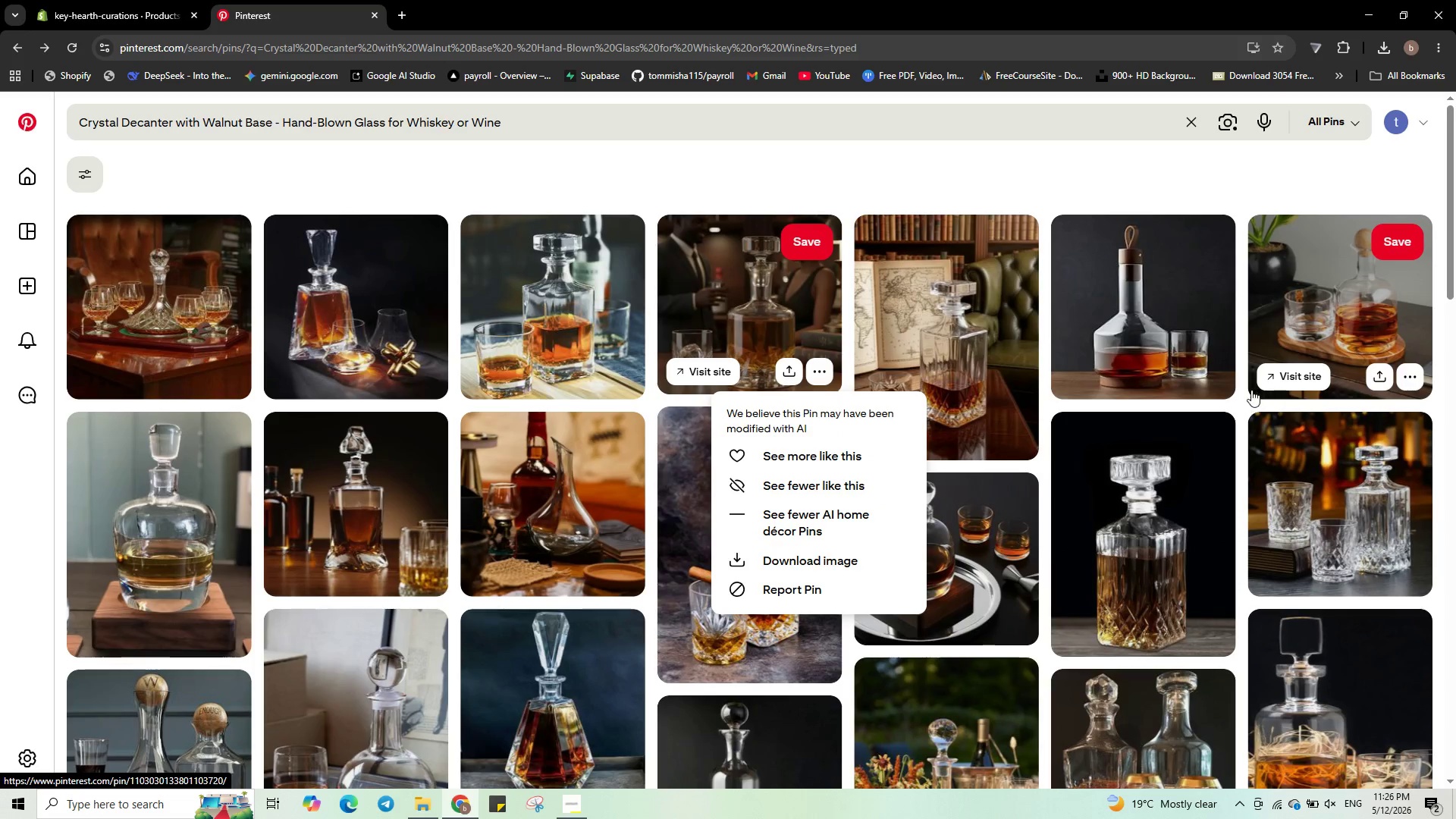 
left_click([1213, 372])
 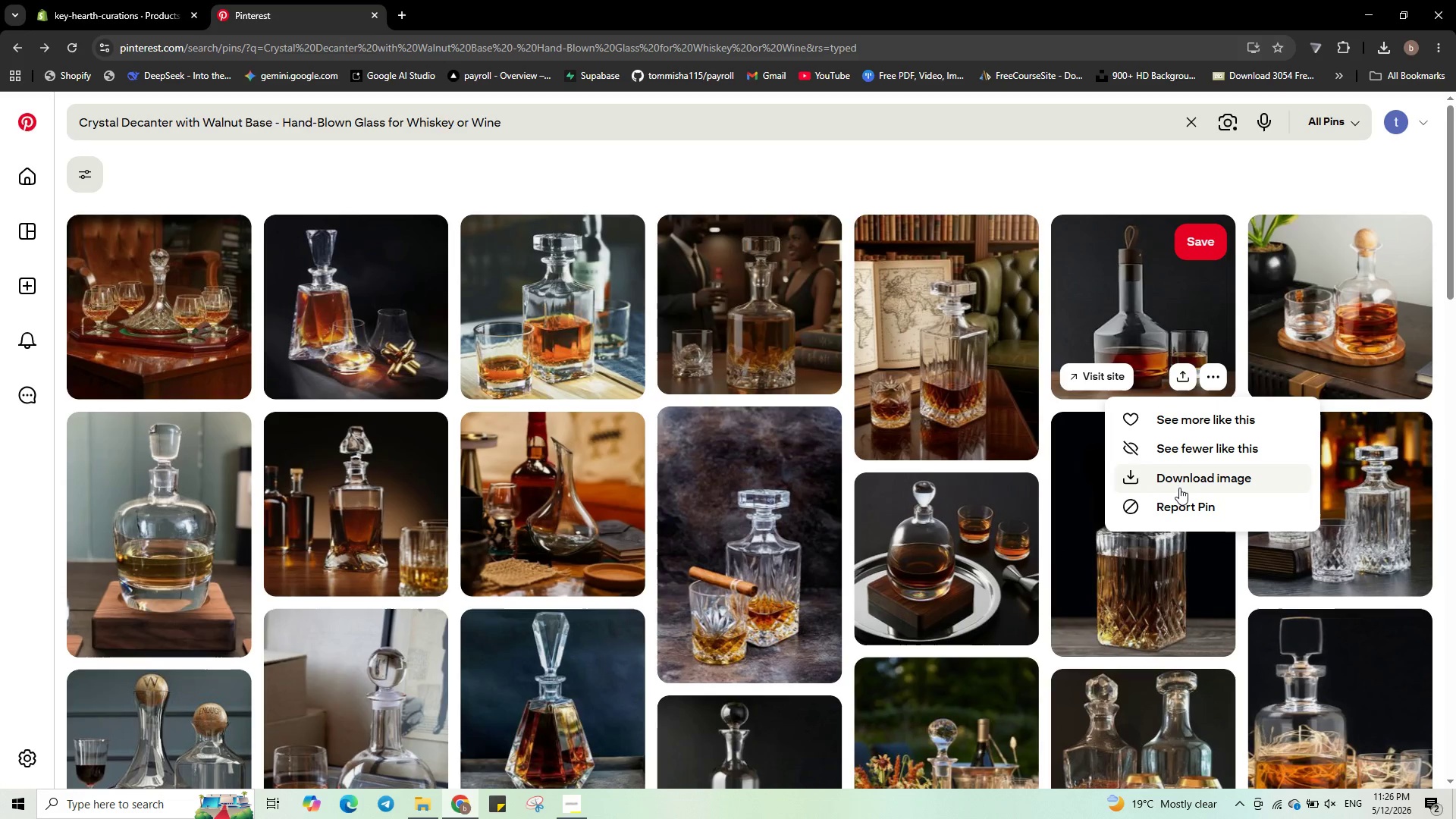 
left_click([1181, 479])
 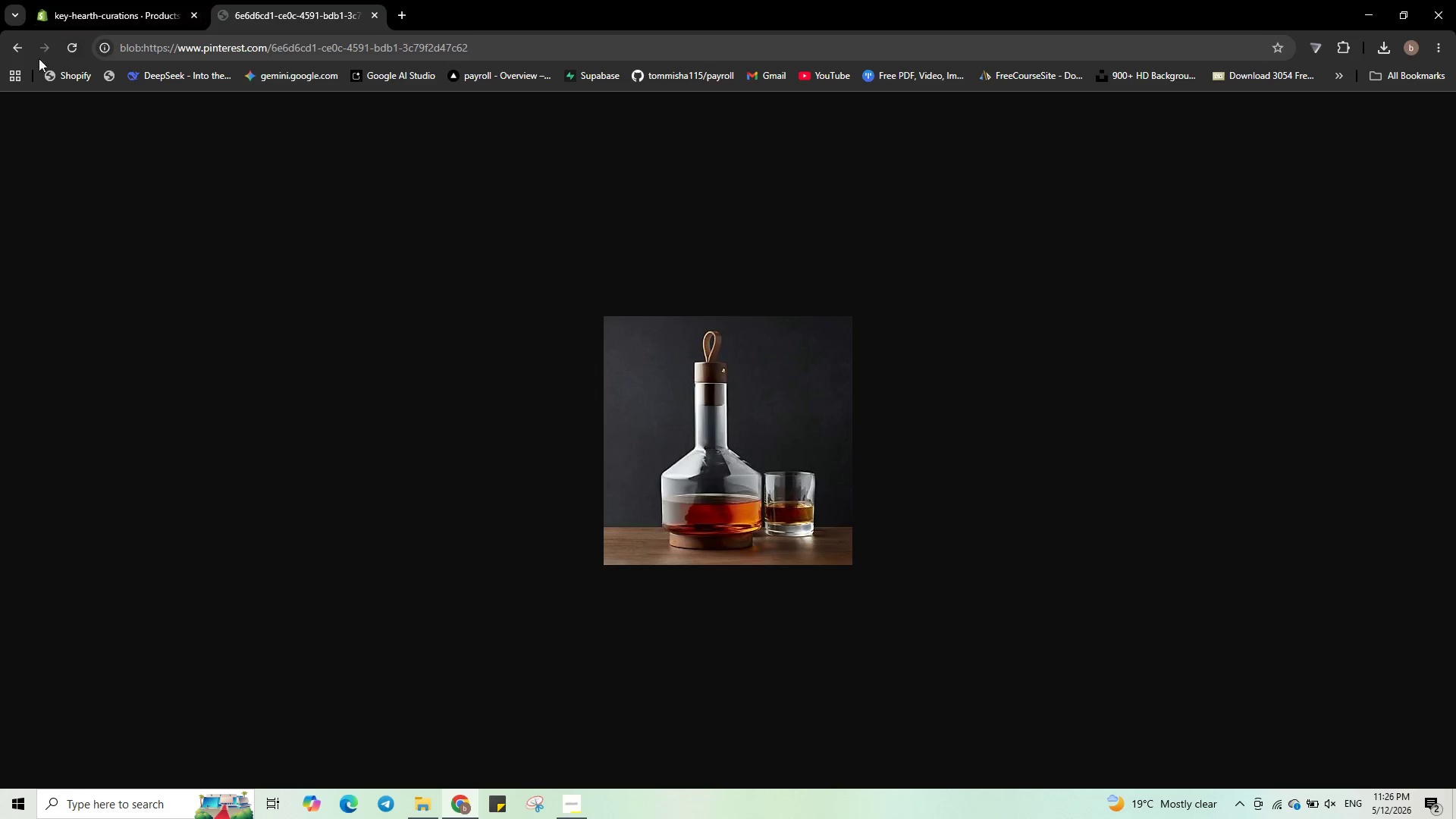 
left_click([11, 47])
 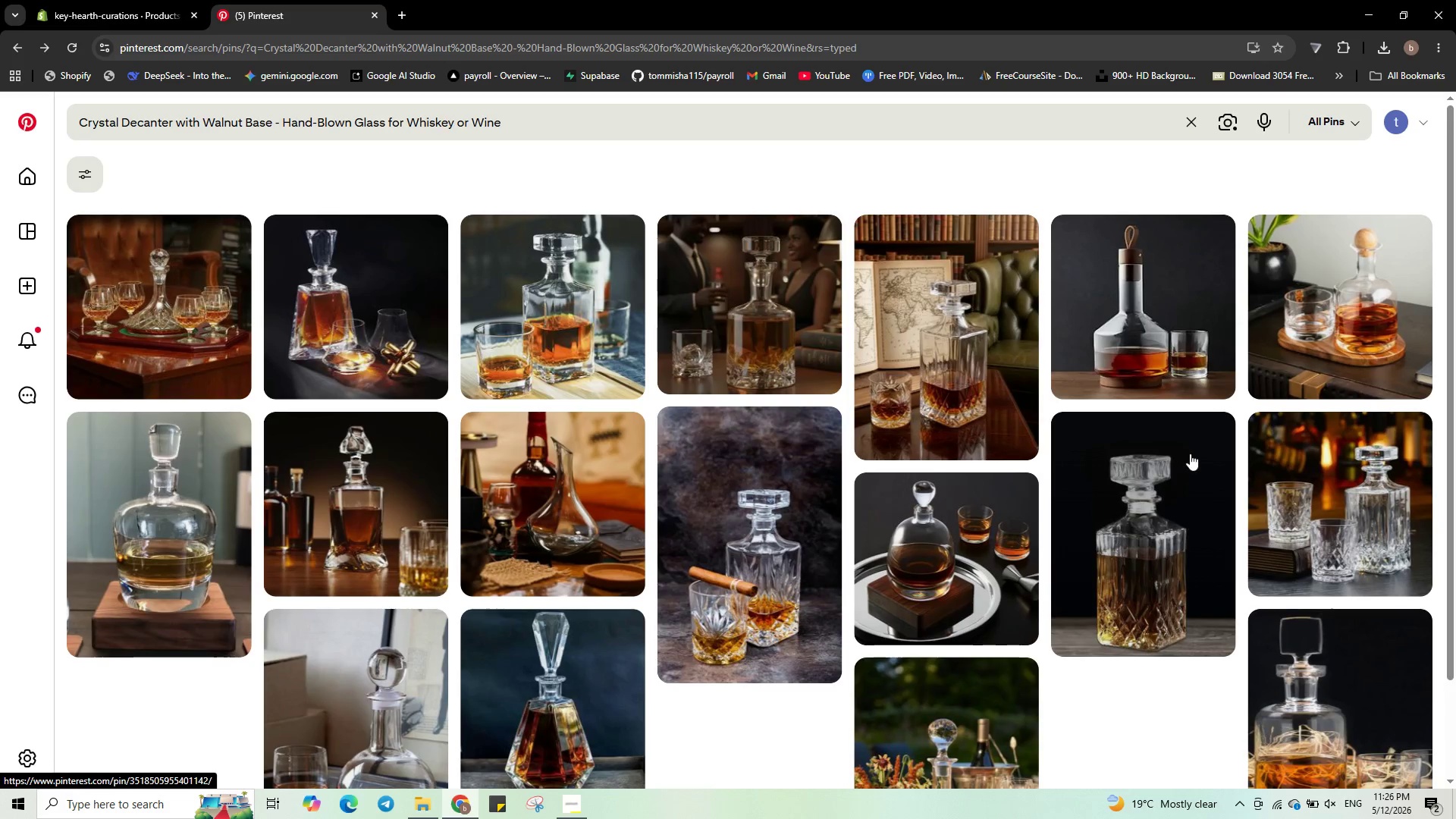 
scroll: coordinate [1319, 580], scroll_direction: down, amount: 4.0
 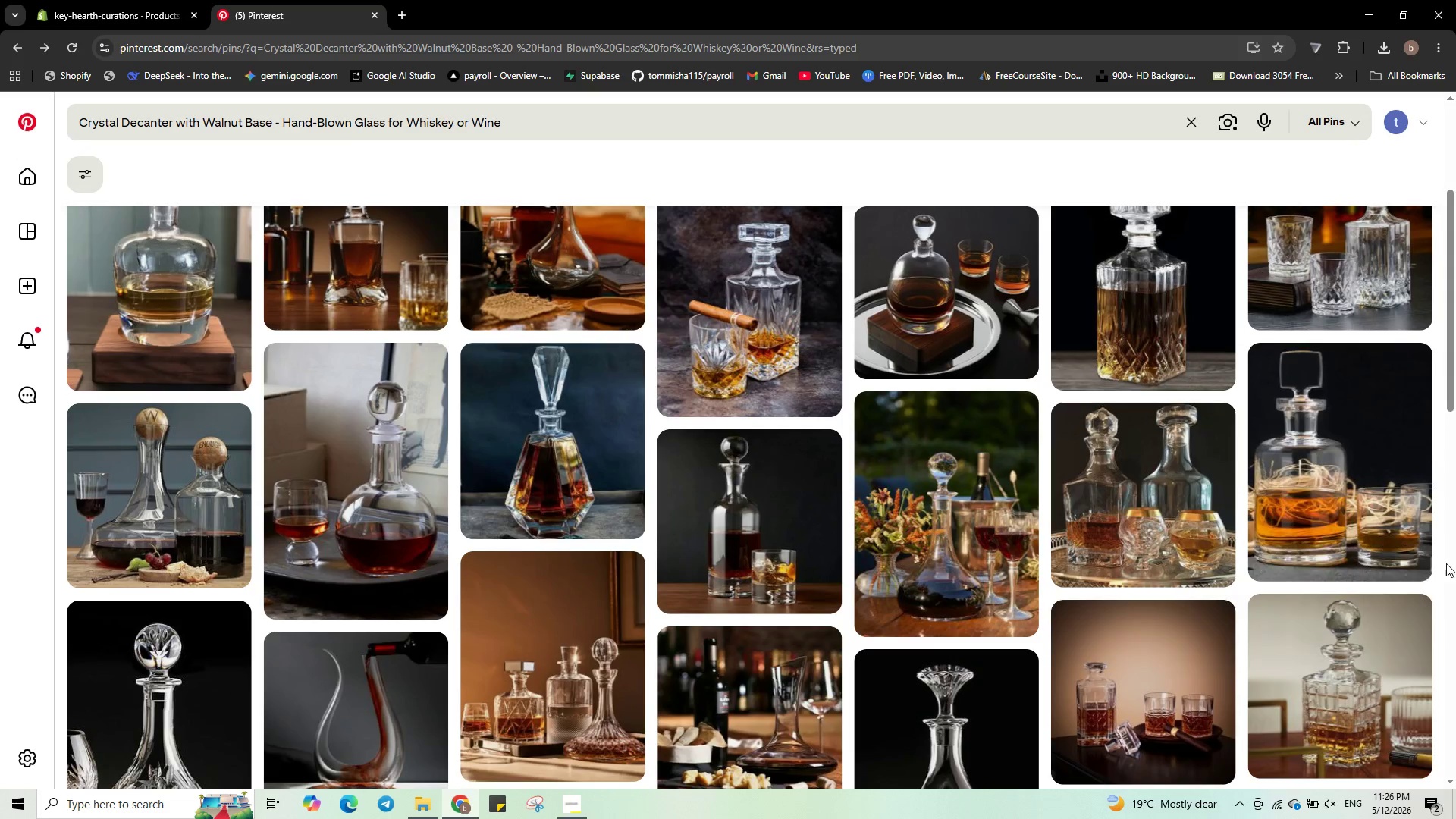 
left_click([1407, 564])
 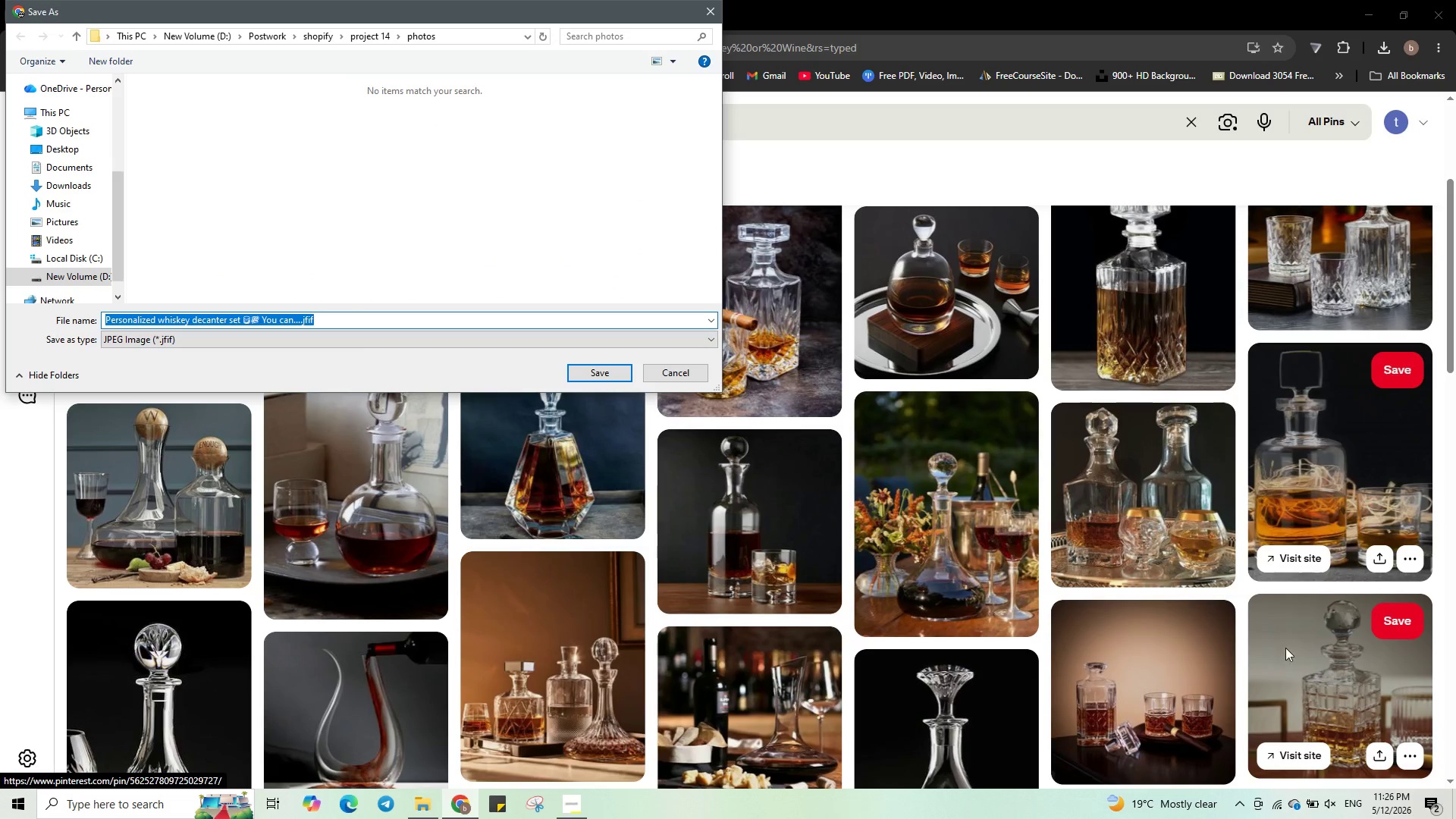 
wait(6.34)
 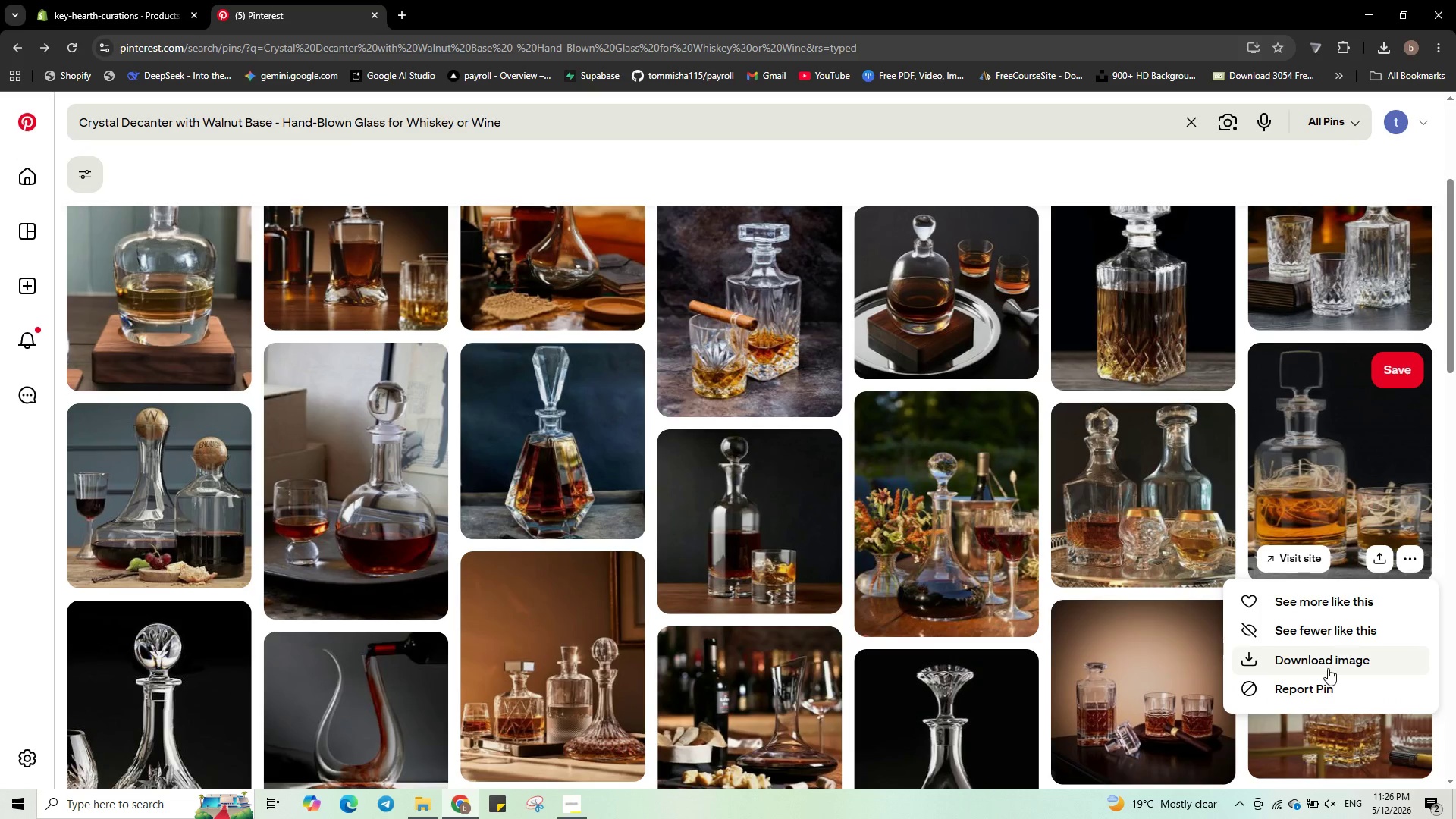 
key(3)
 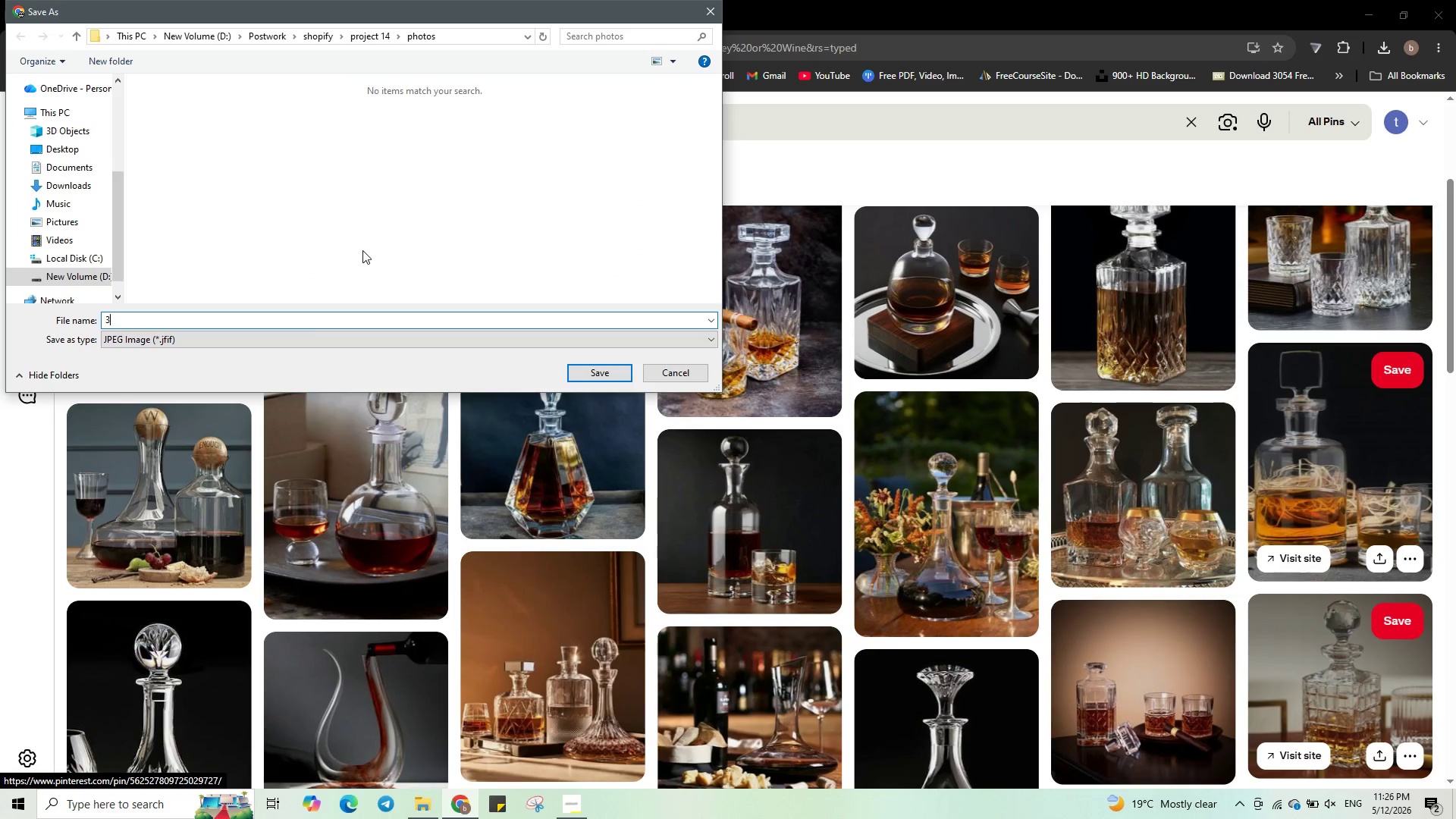 
key(Shift+Minus)
 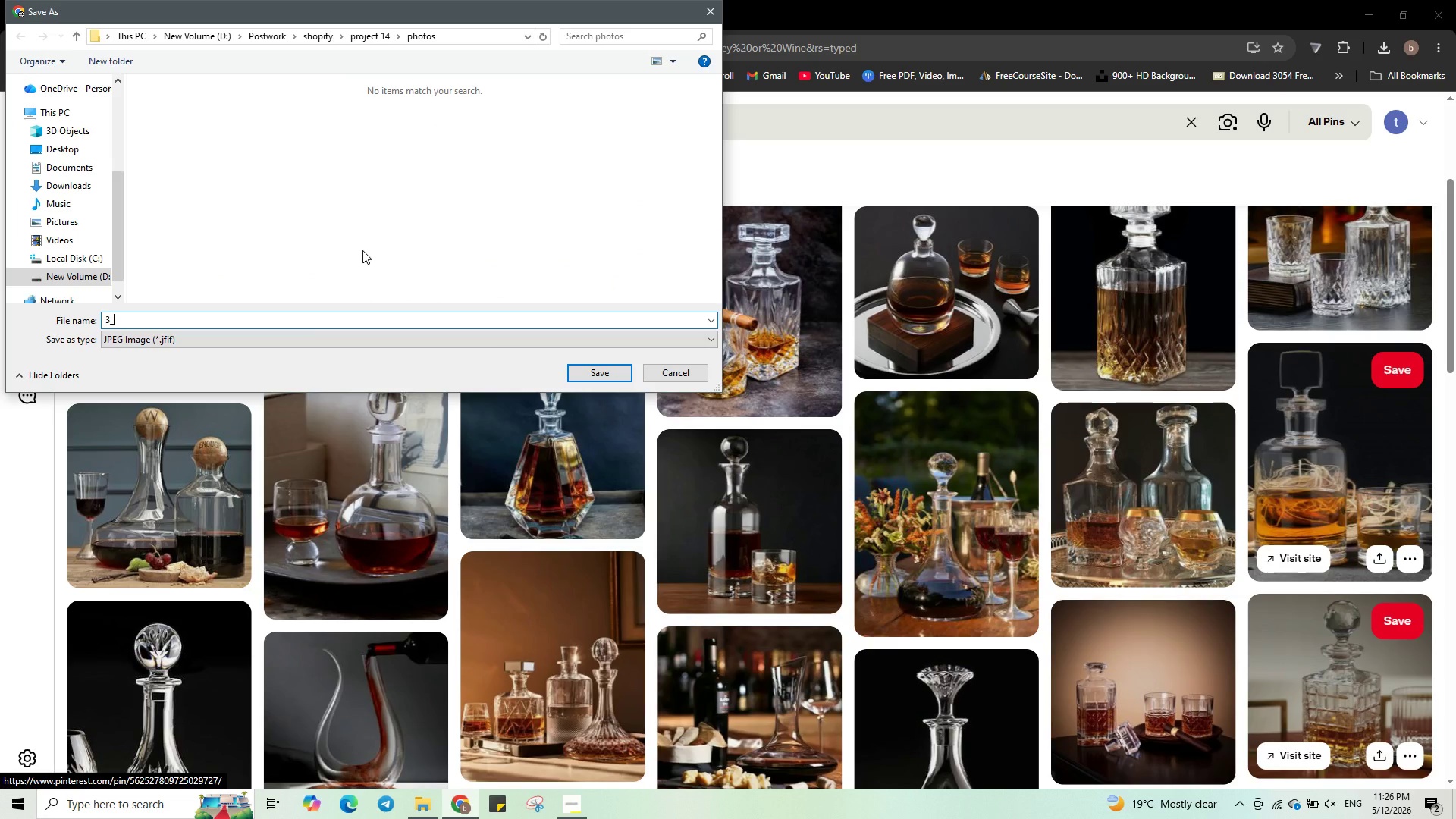 
key(Control+V)
 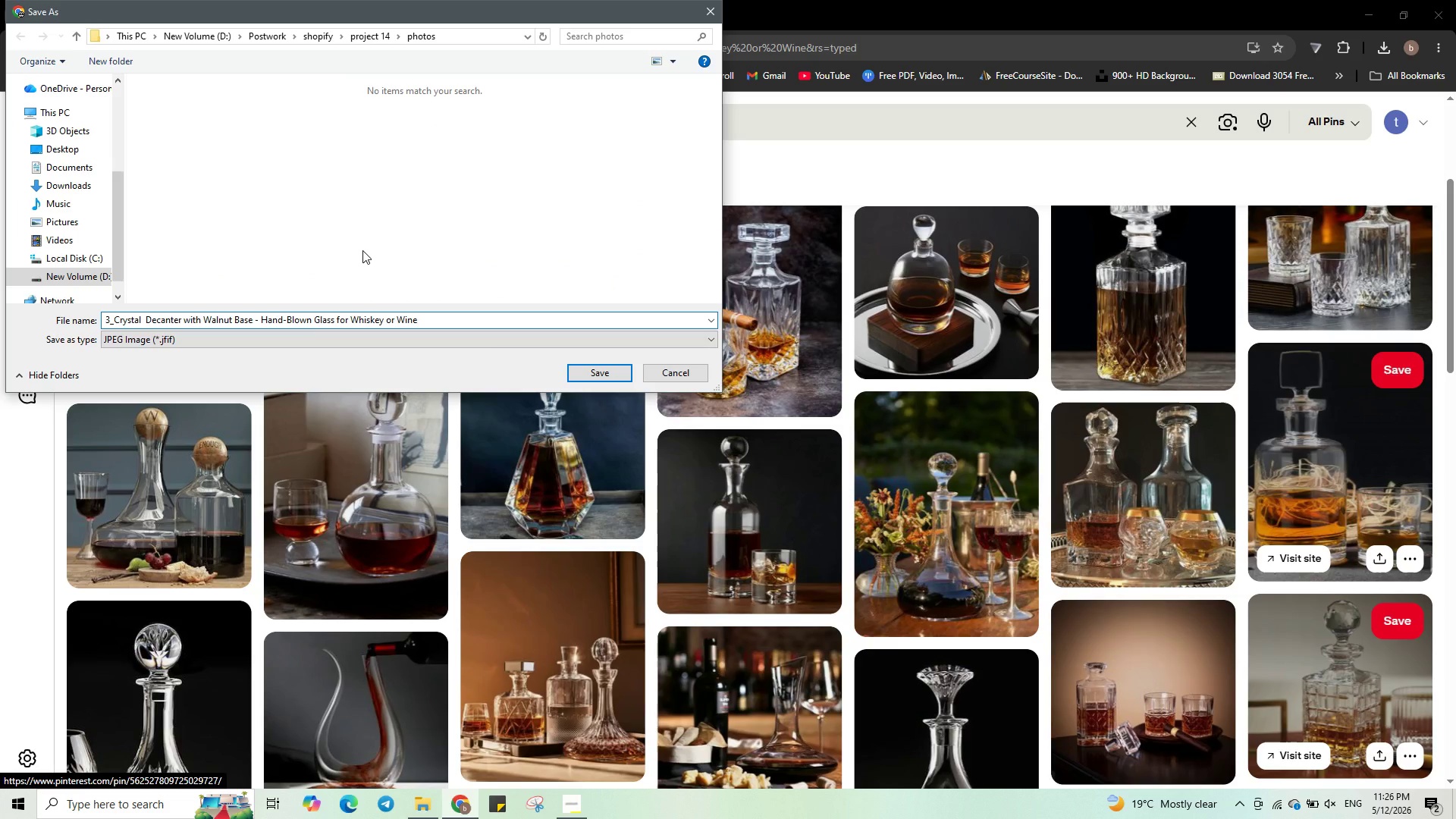 
type(.jpg)
 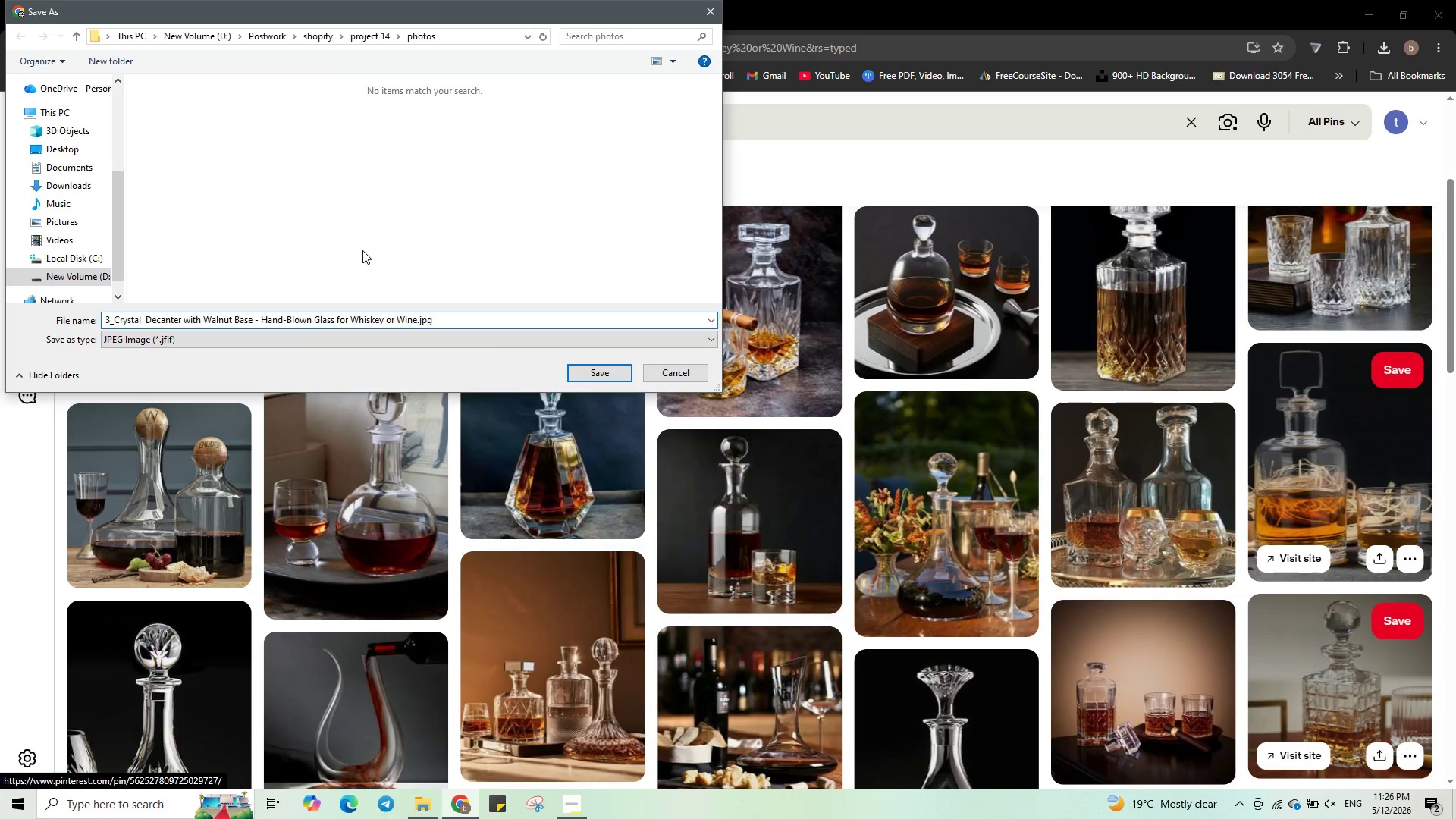 
key(Enter)
 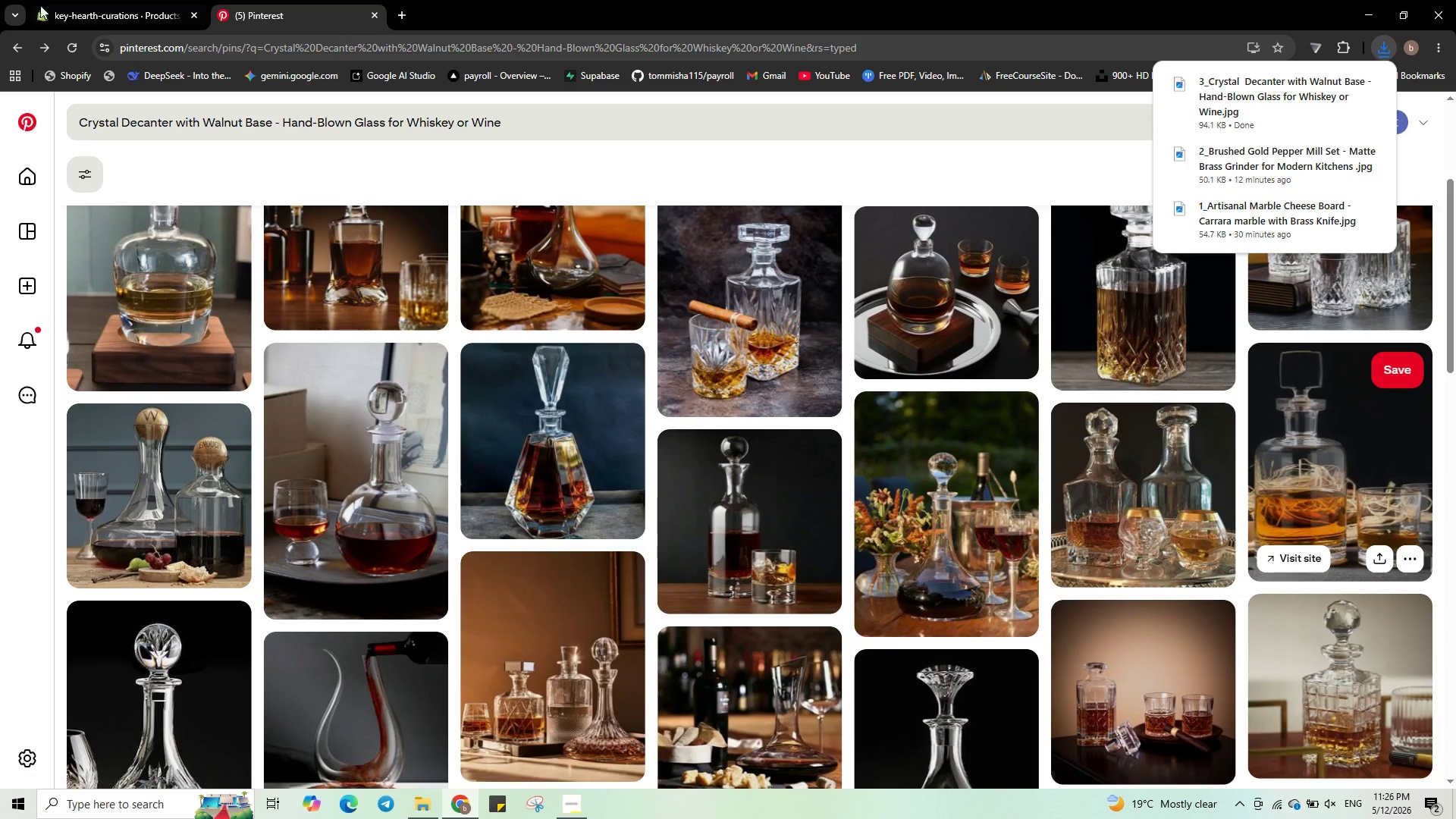 
left_click([64, 14])
 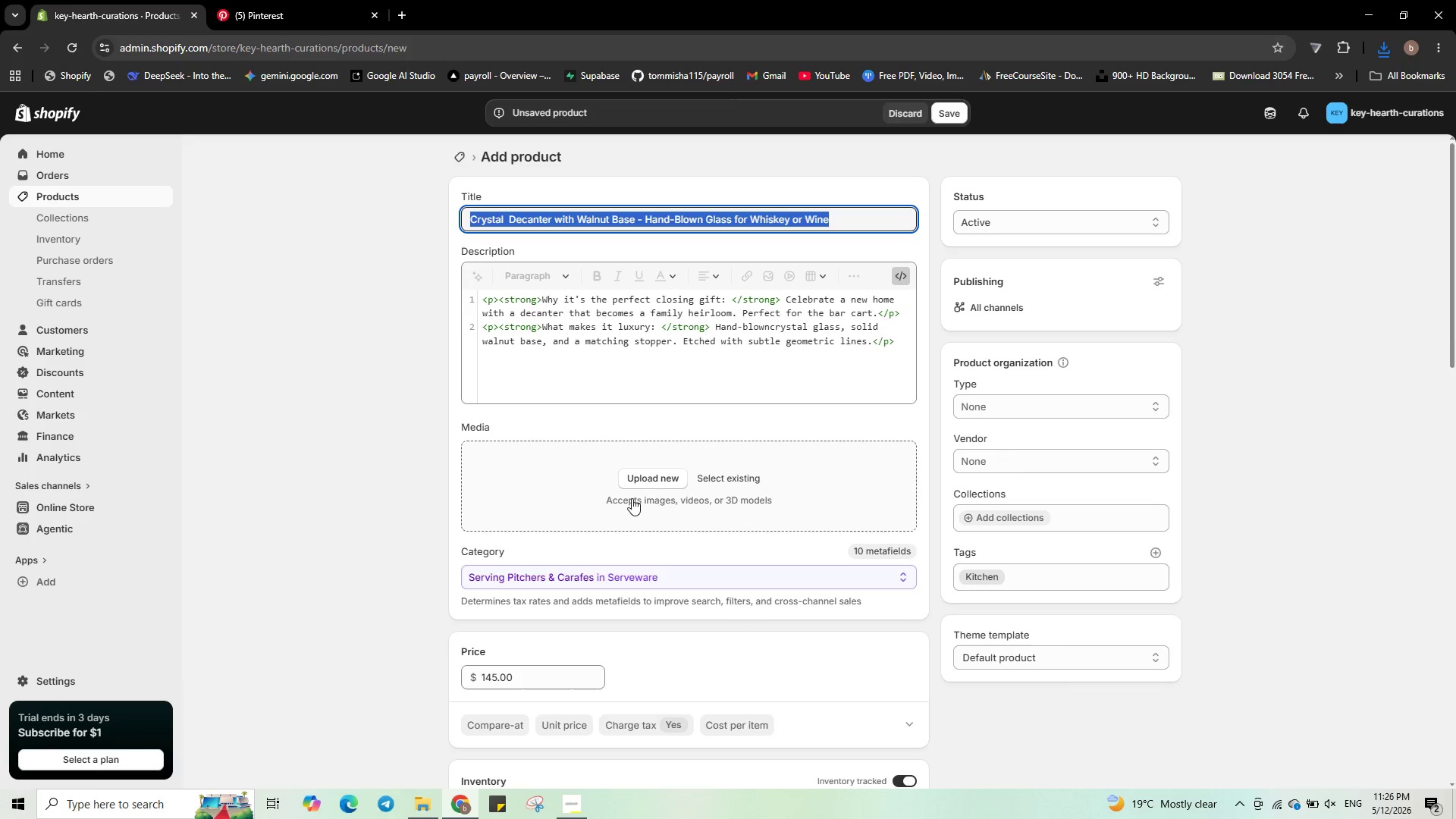 
left_click([637, 485])
 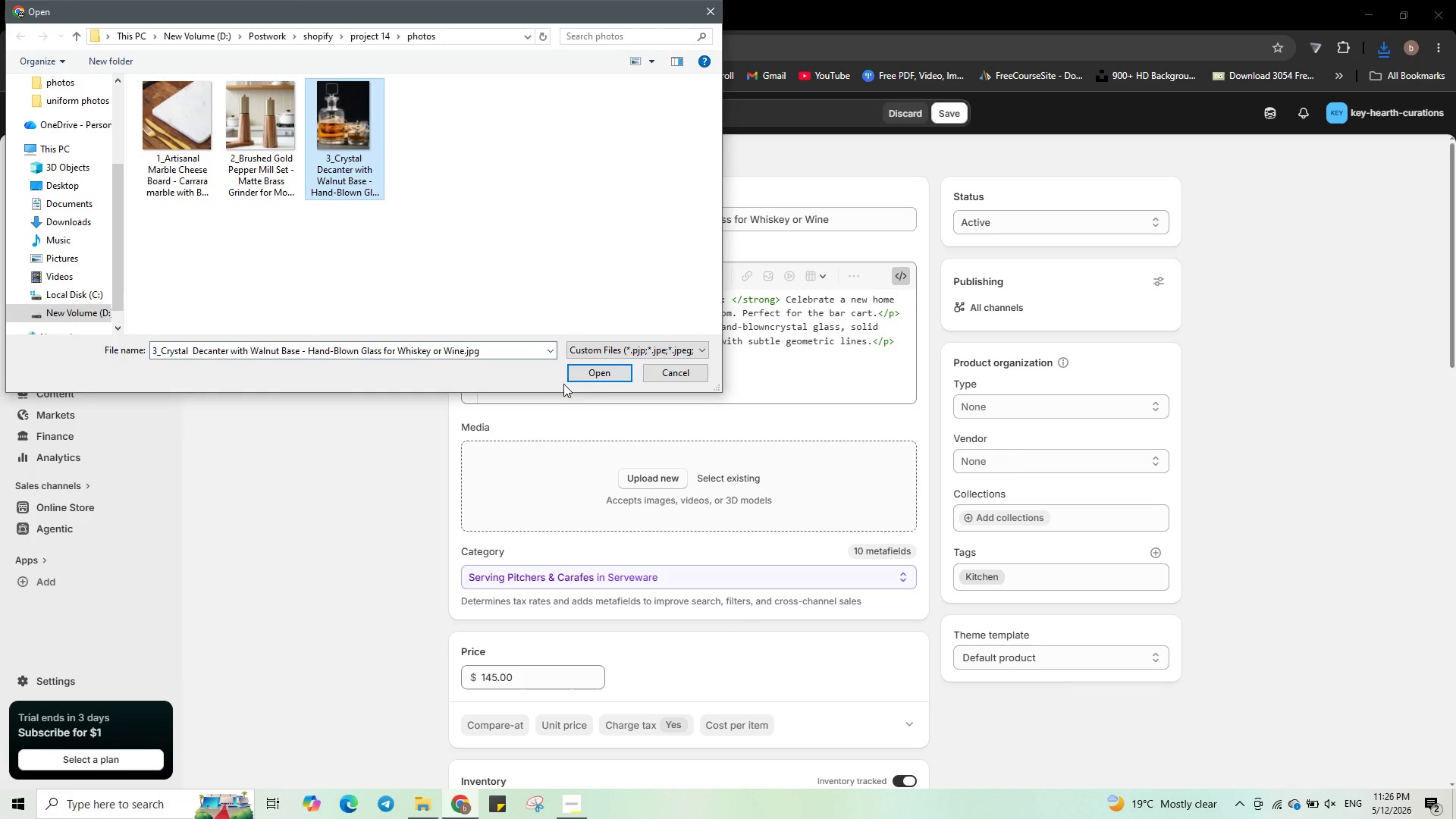 
left_click([601, 381])
 